 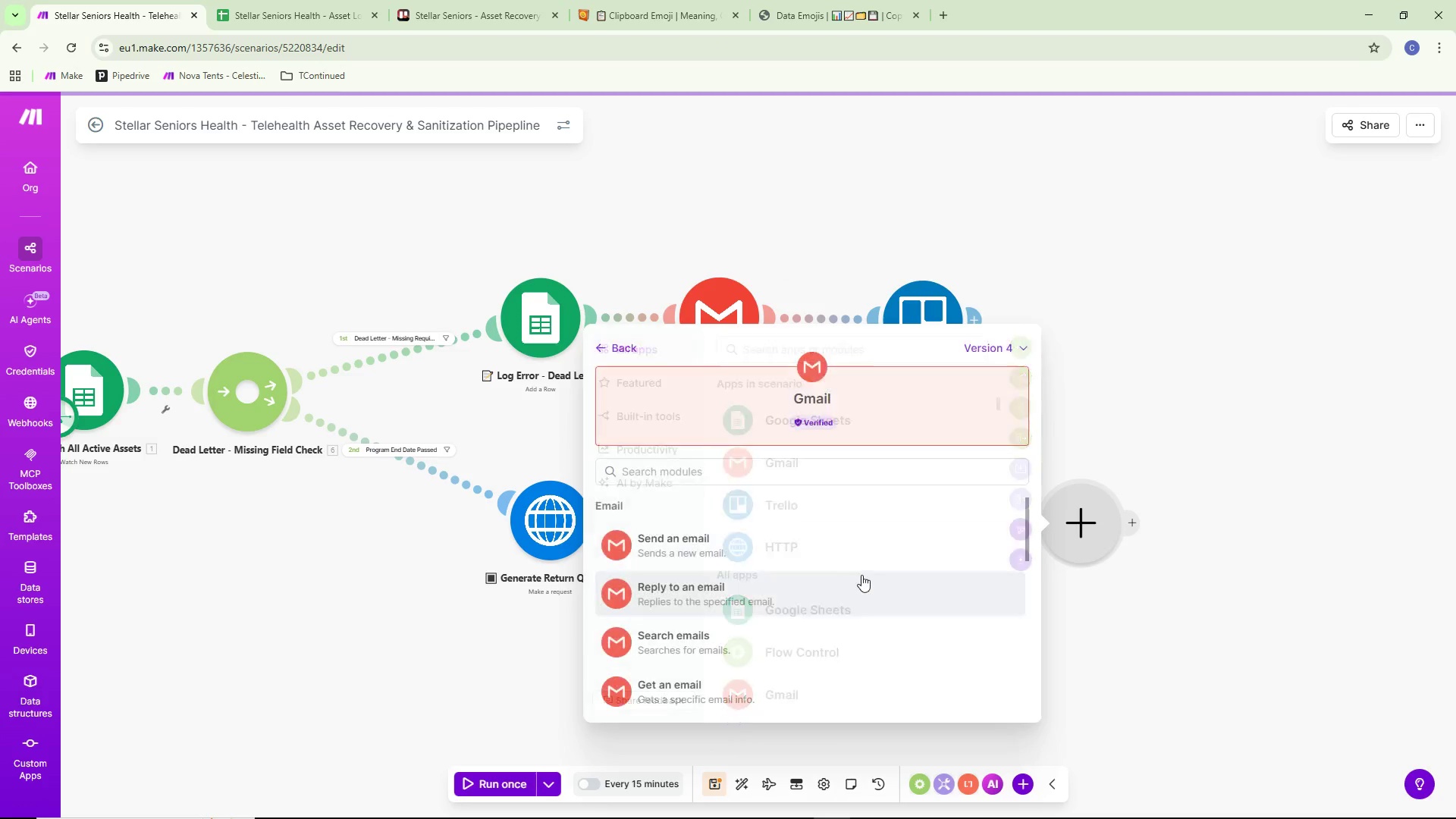 
left_click([760, 561])
 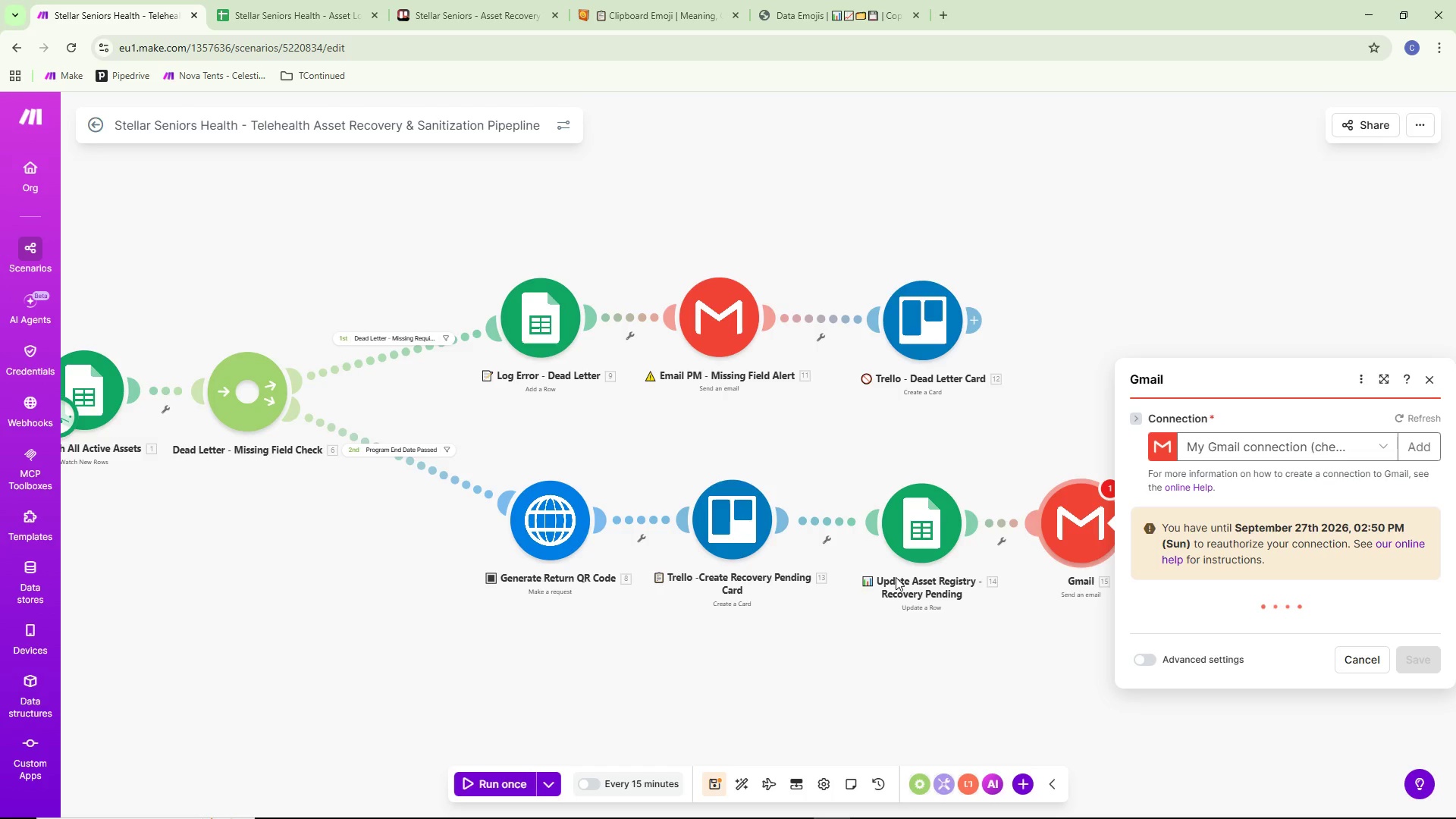 
wait(5.25)
 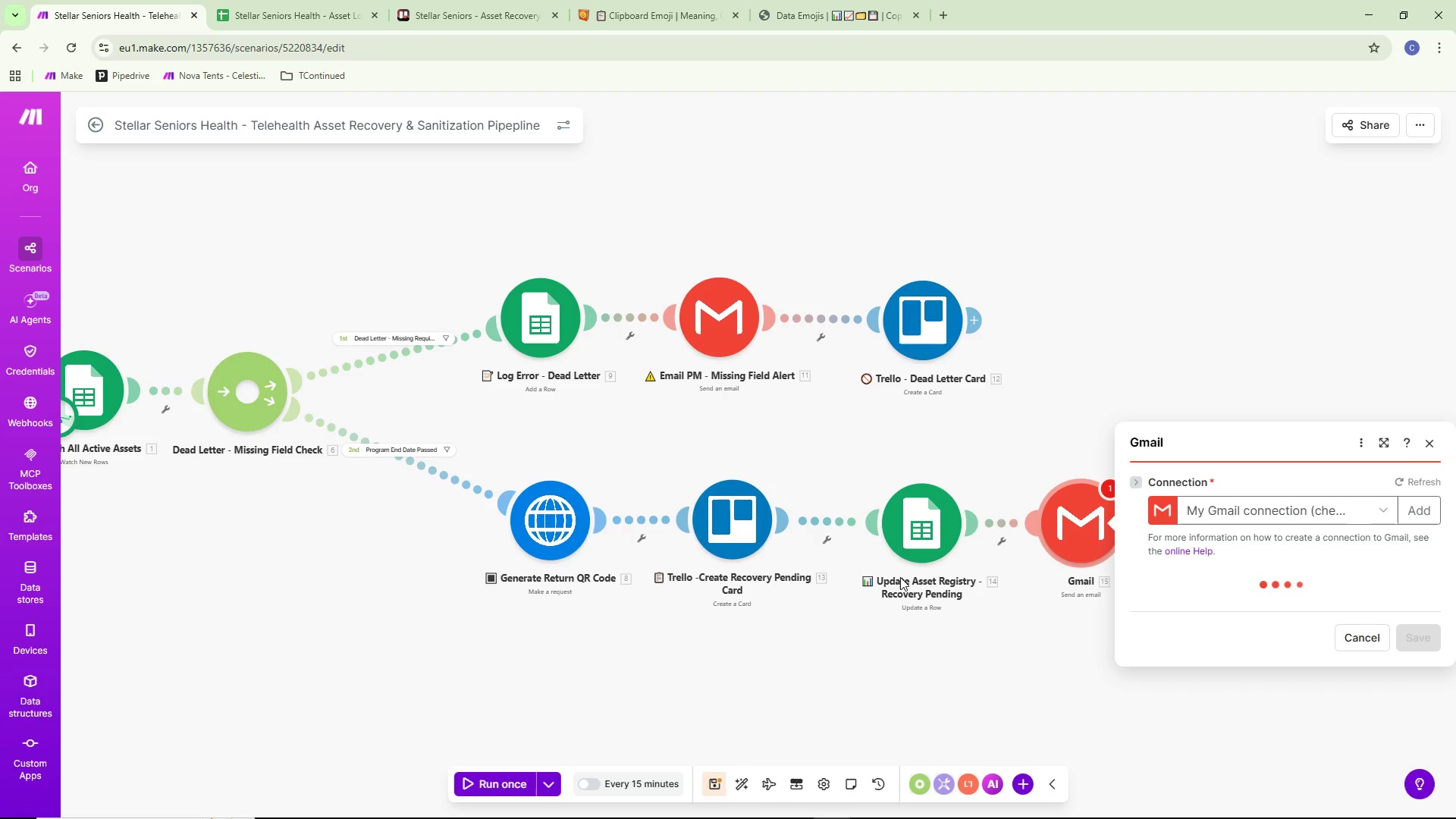 
scroll: coordinate [1193, 496], scroll_direction: down, amount: 4.0
 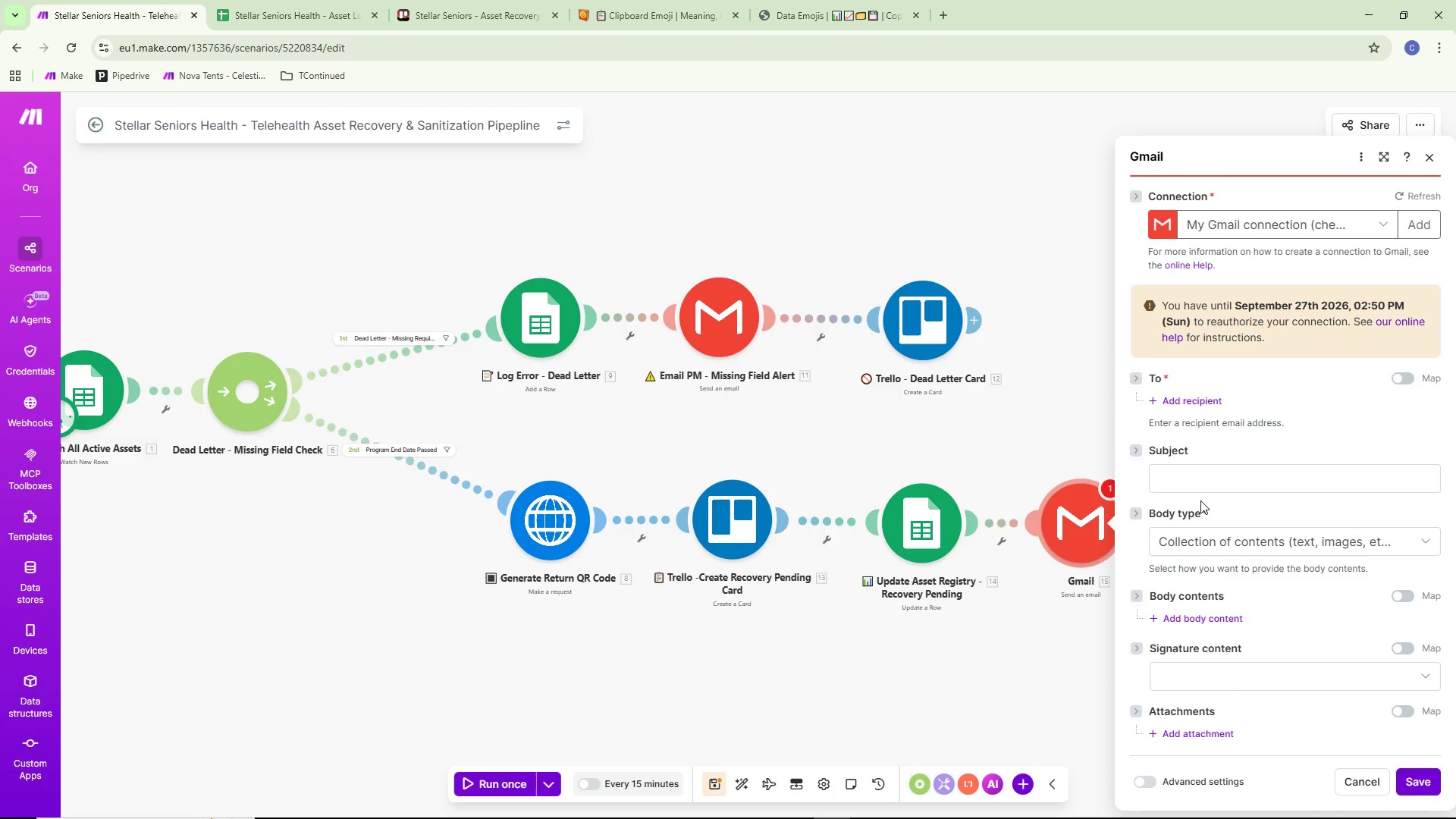 
wait(5.95)
 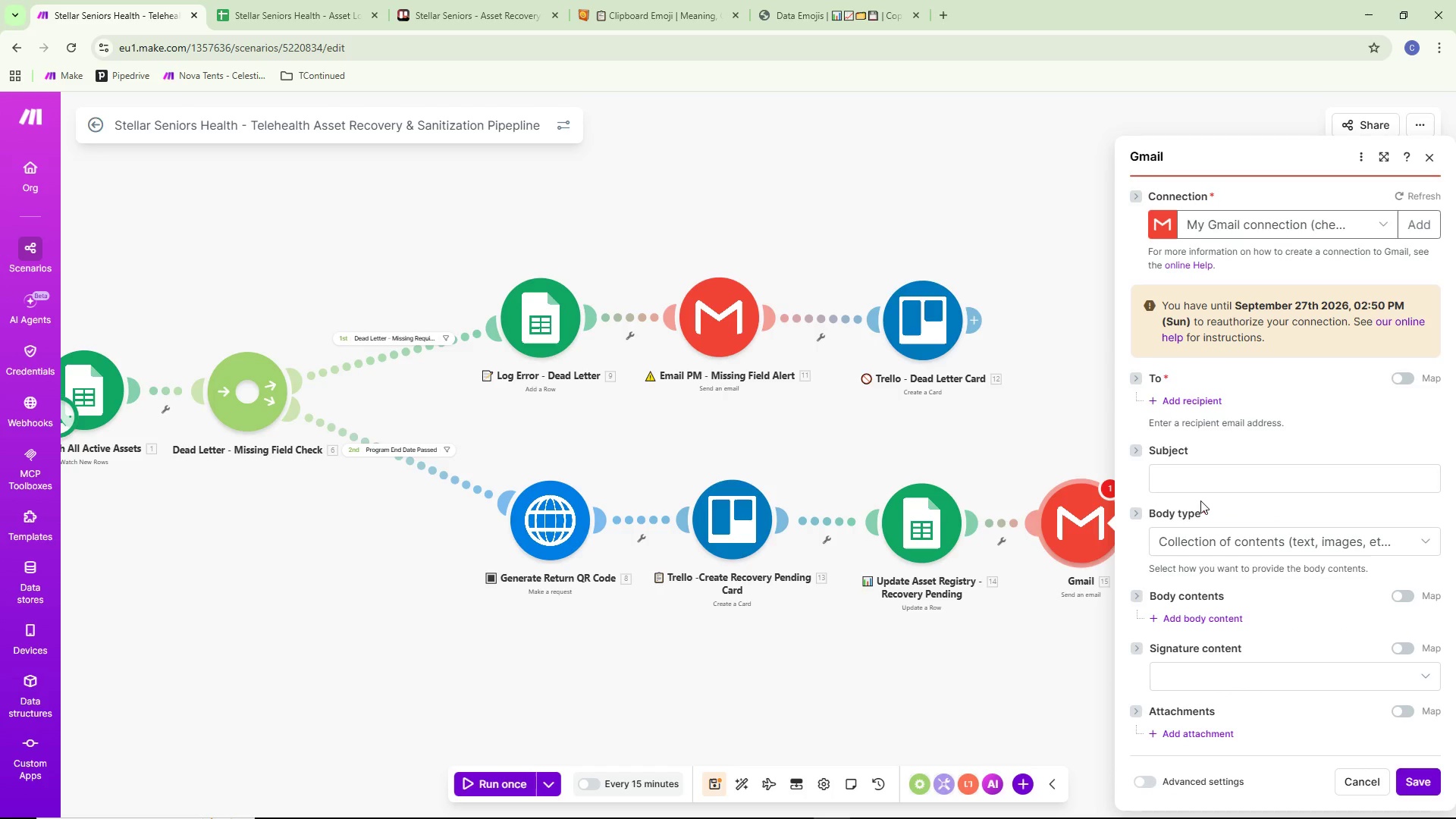 
scroll: coordinate [1200, 500], scroll_direction: up, amount: 2.0
 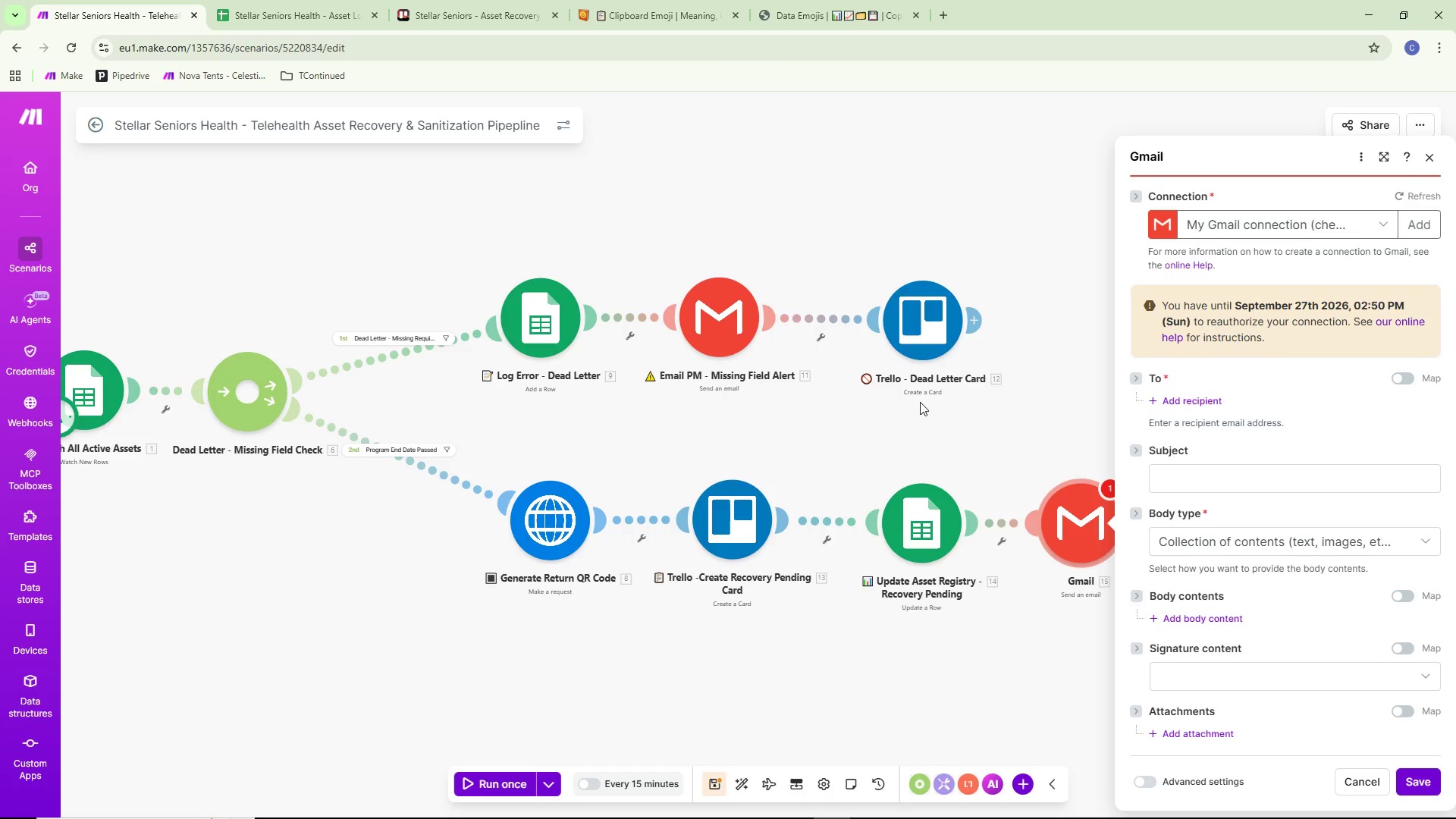 
wait(26.75)
 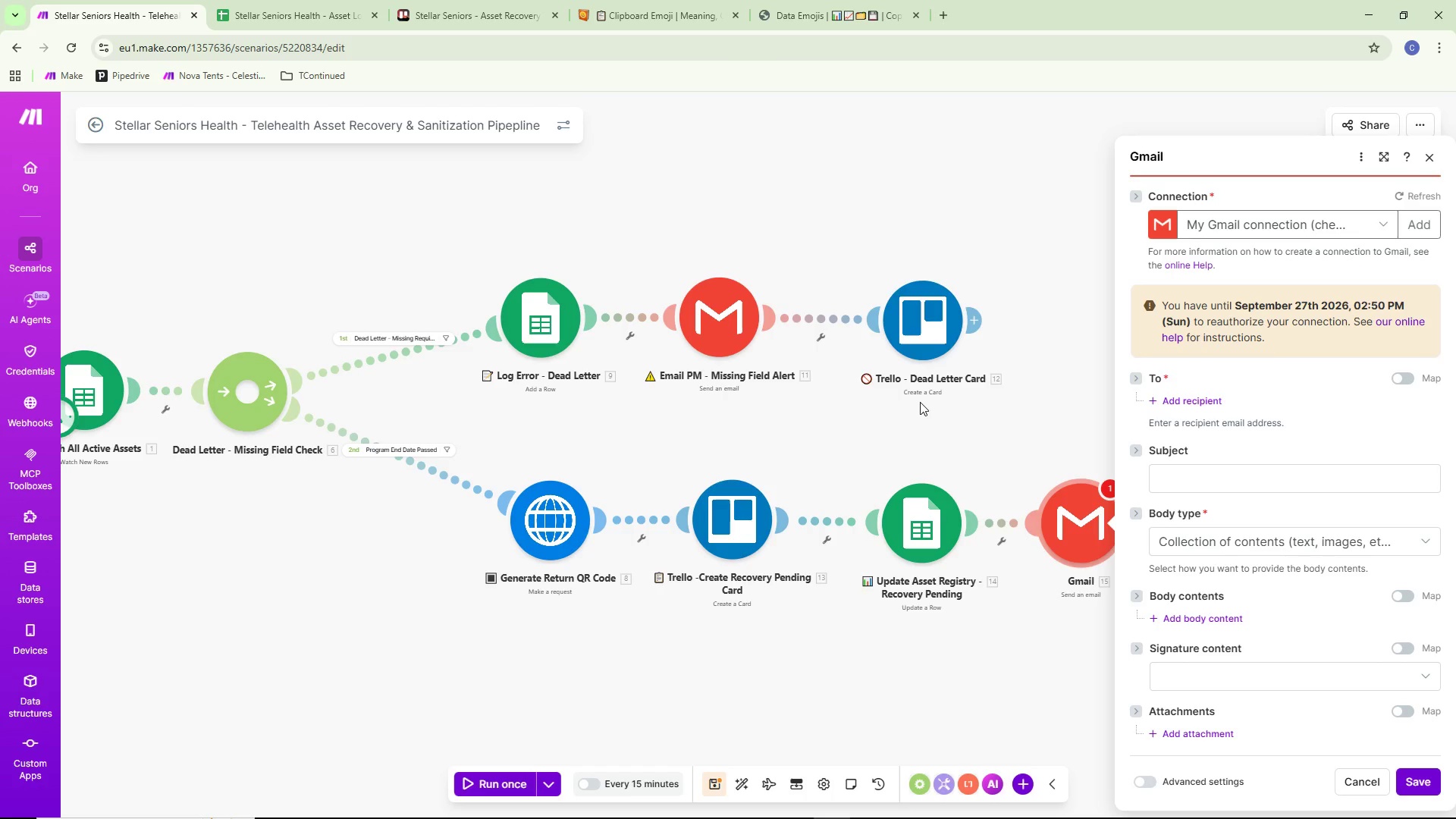 
scroll: coordinate [1418, 488], scroll_direction: down, amount: 3.0
 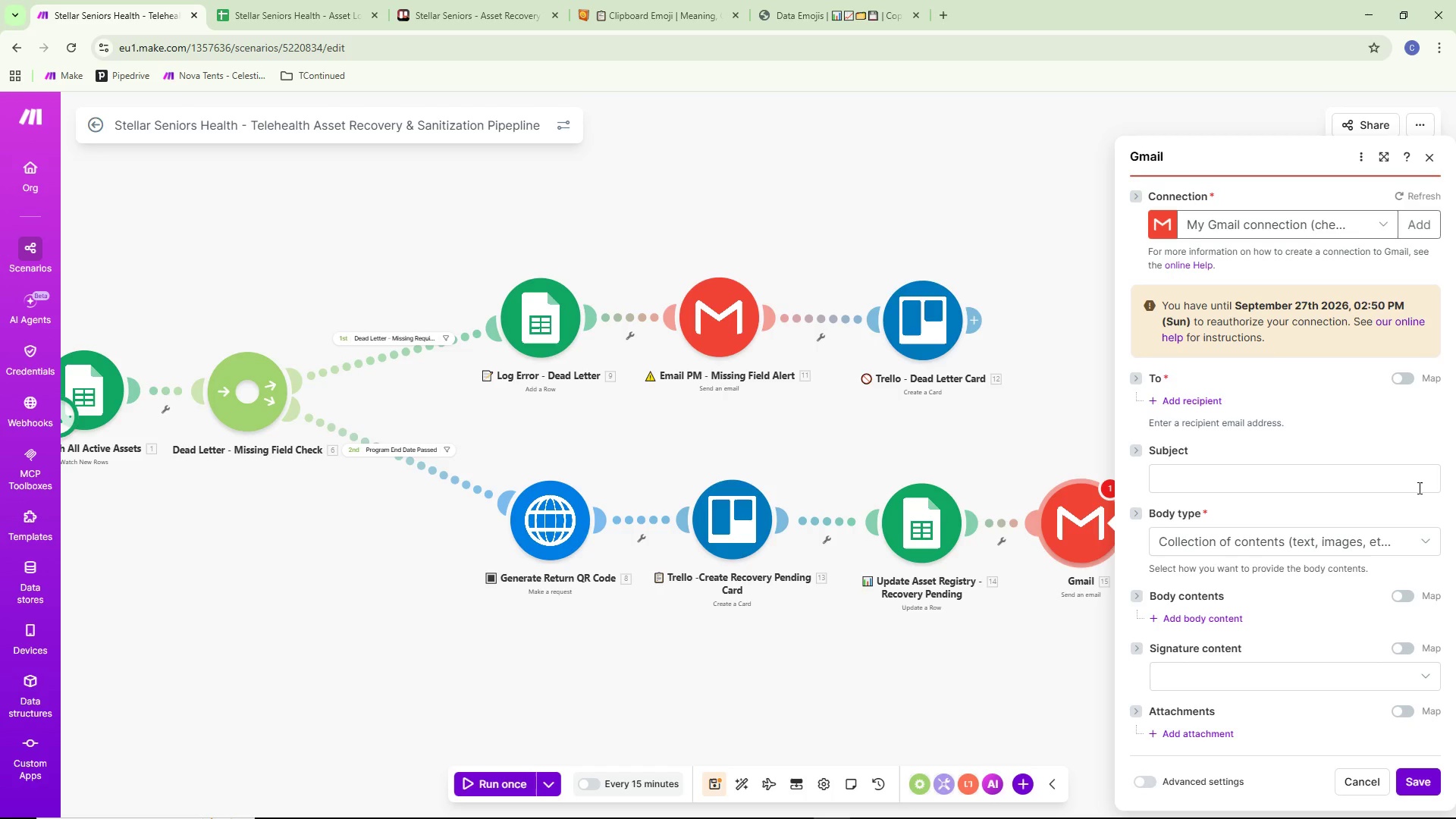 
wait(11.27)
 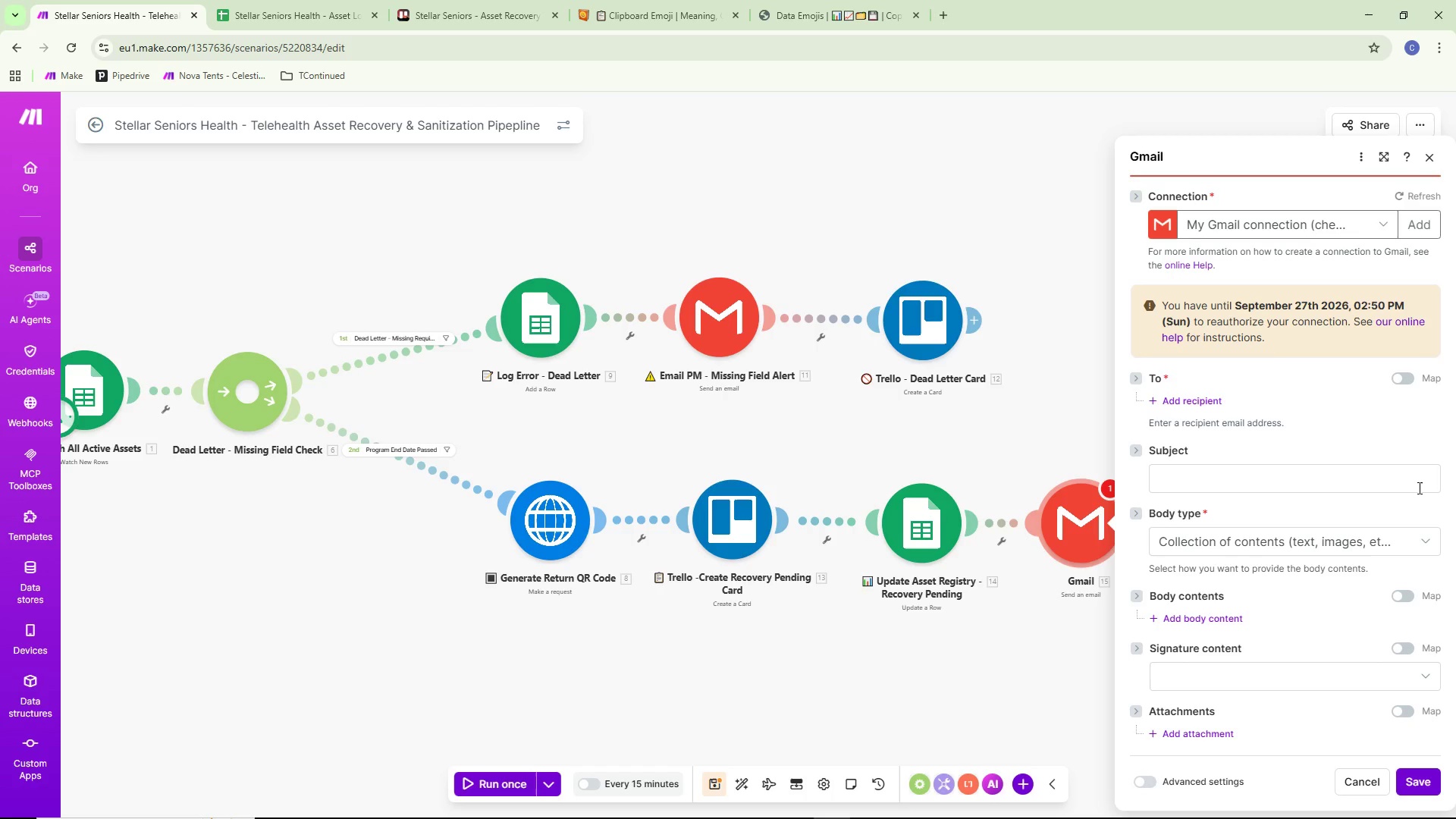 
scroll: coordinate [1327, 574], scroll_direction: down, amount: 4.0
 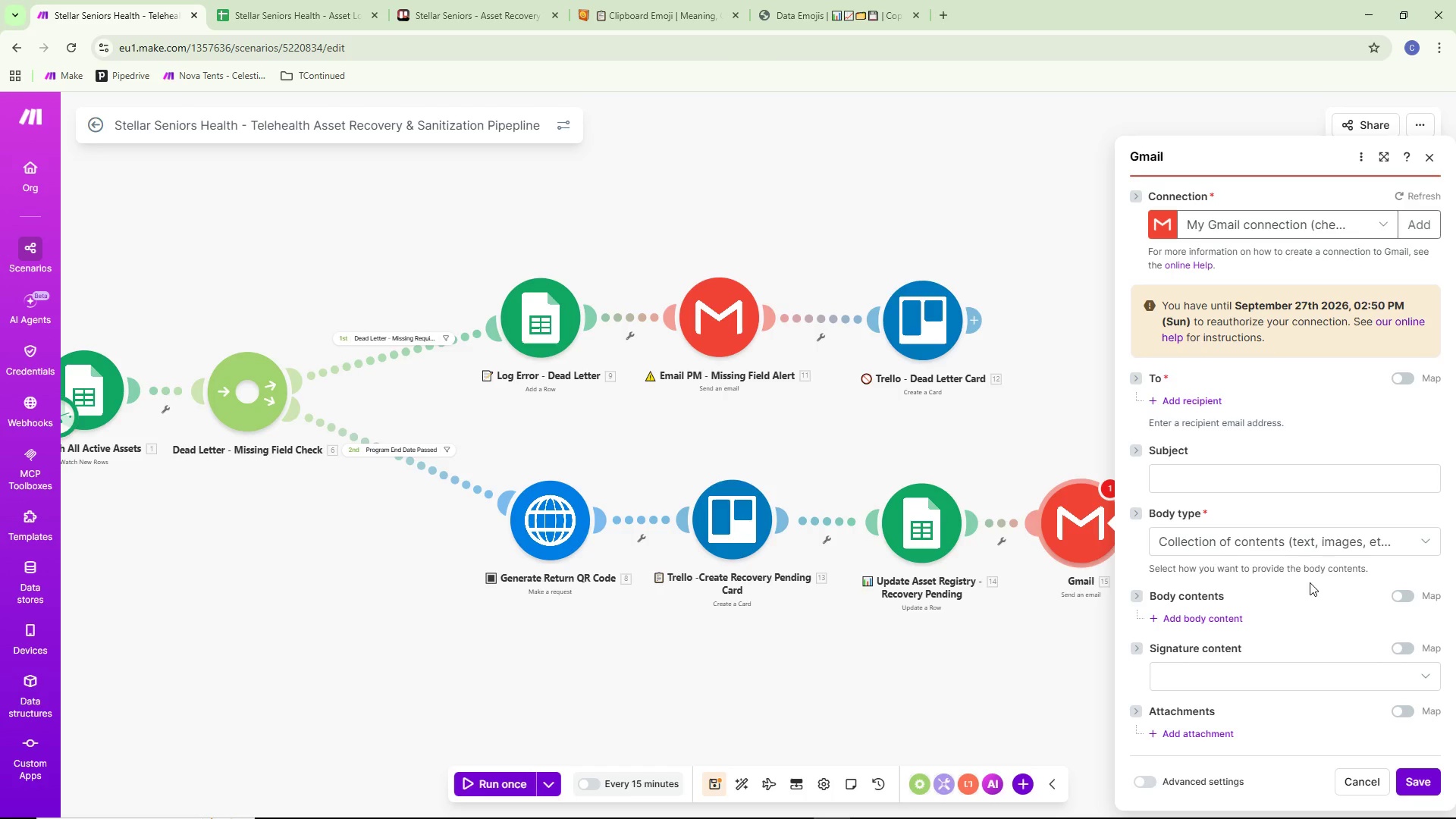 
wait(9.79)
 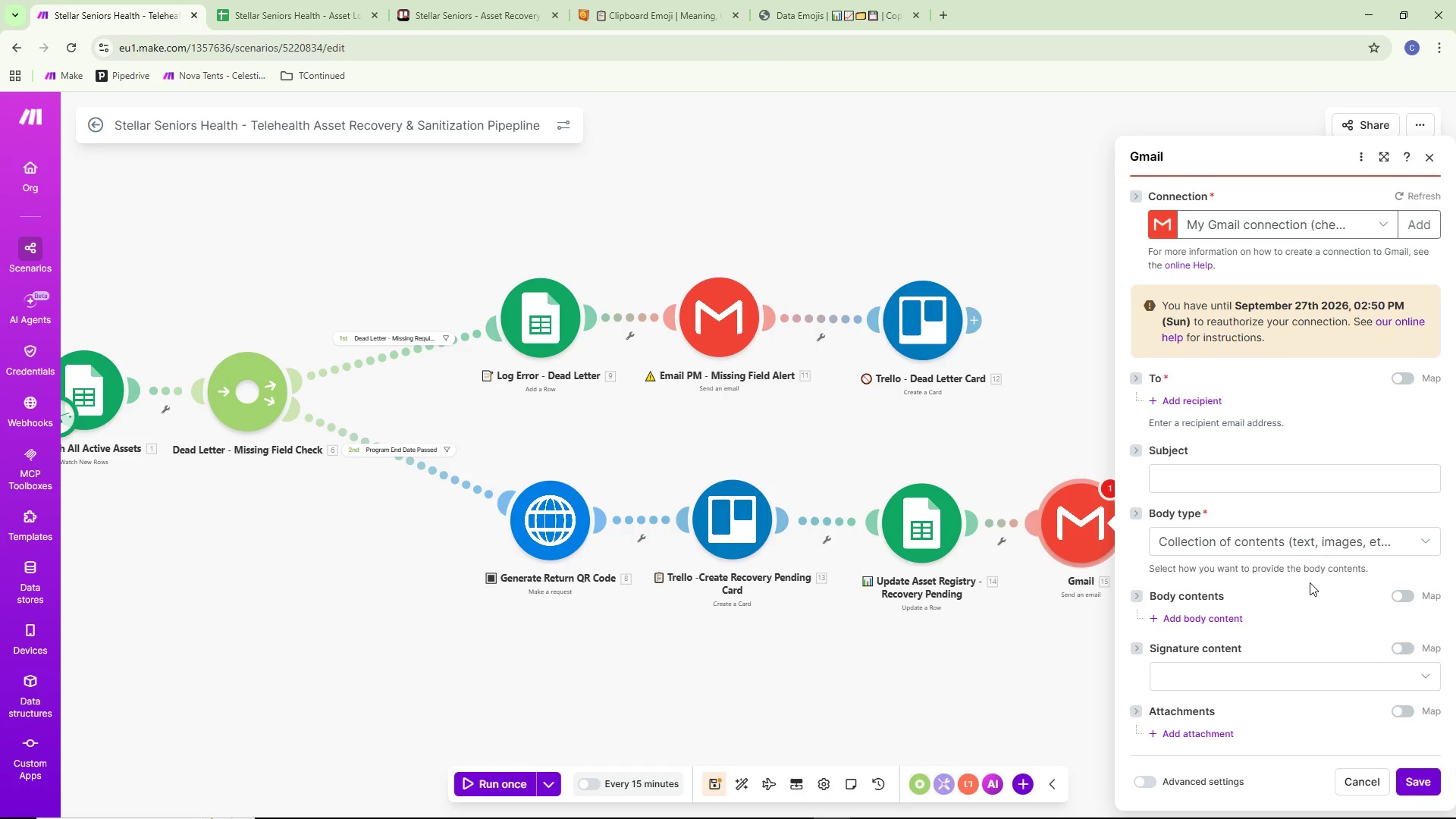 
left_click([1219, 402])
 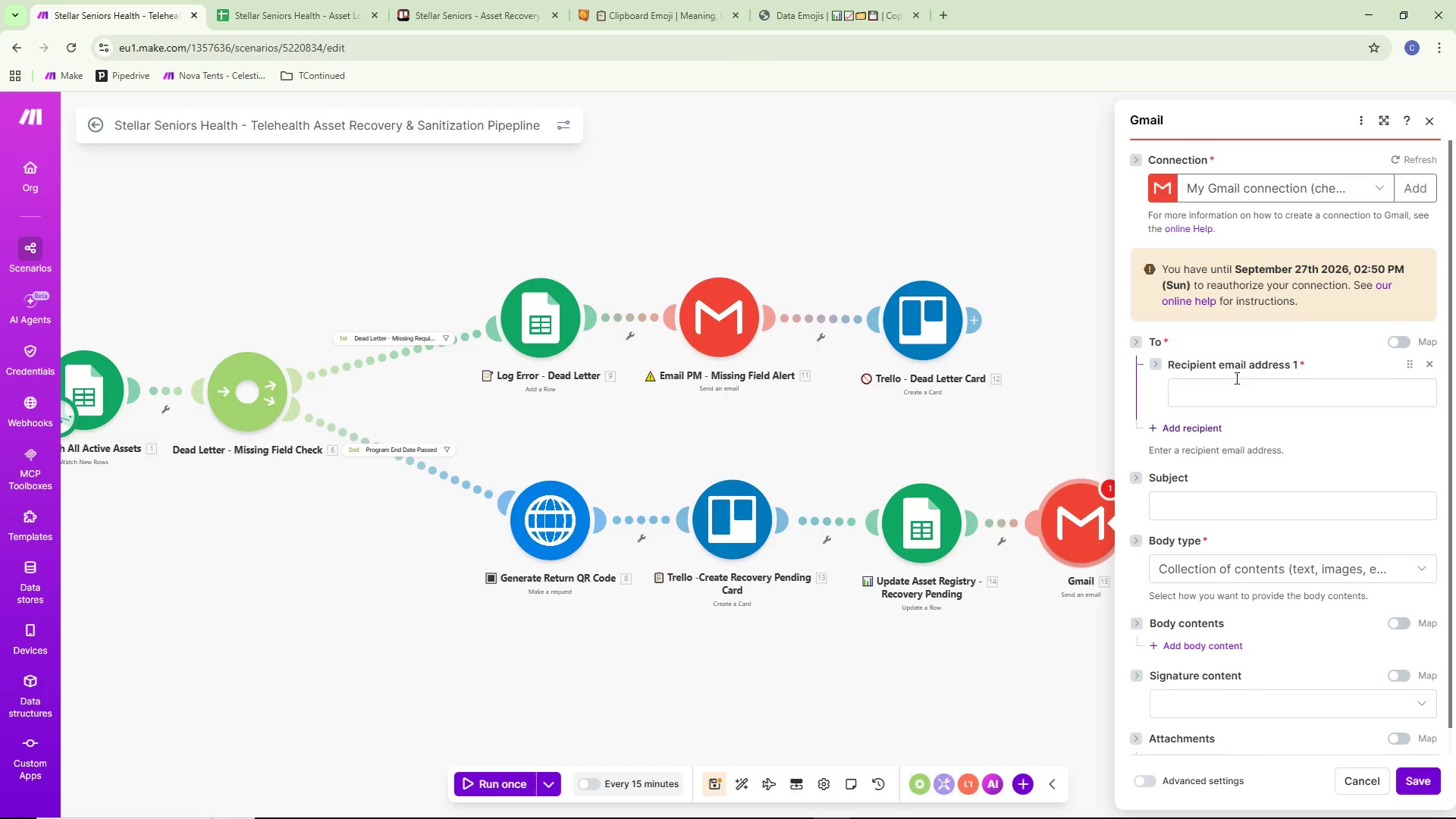 
left_click([1232, 391])
 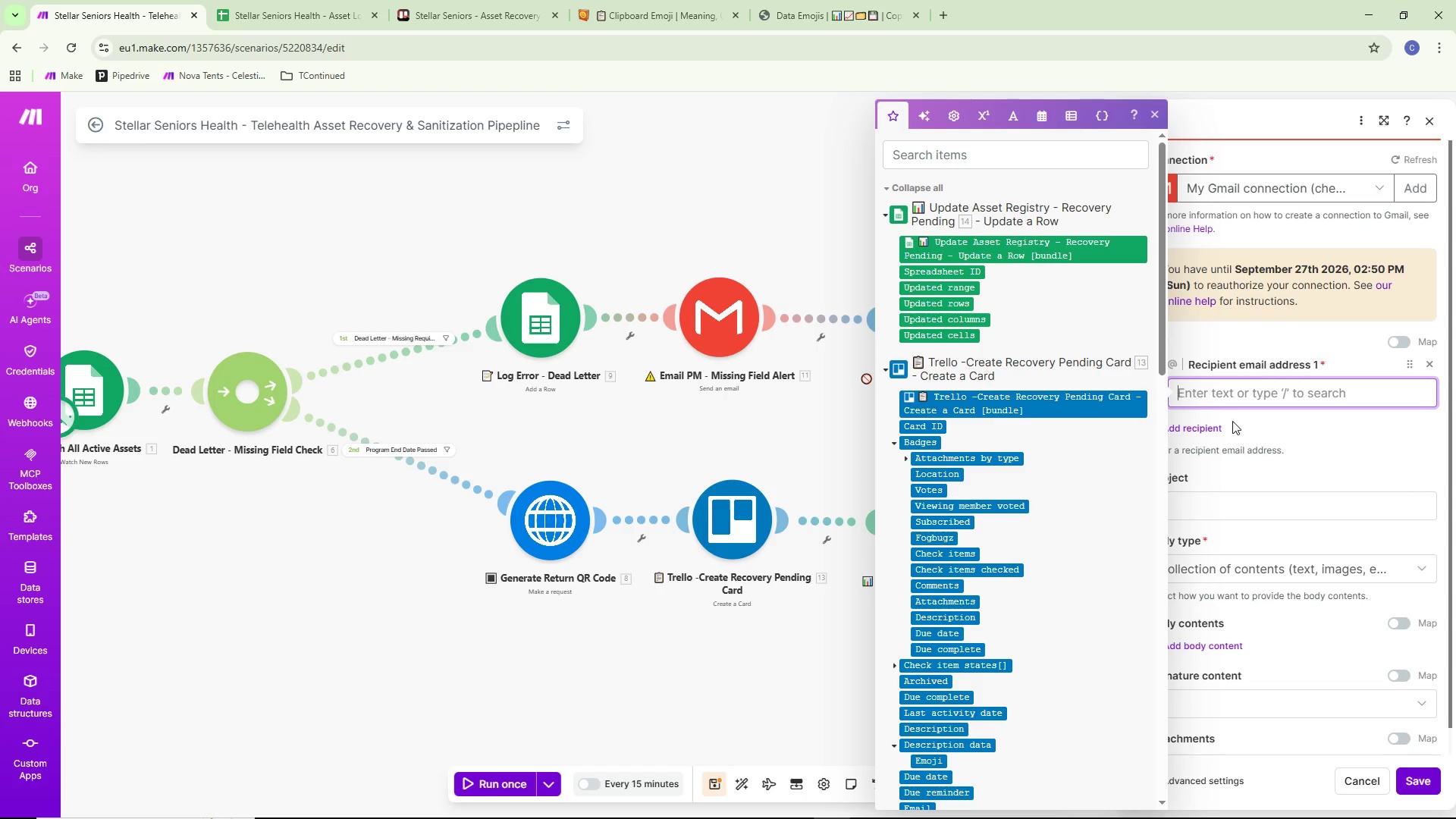 
type(ches)
 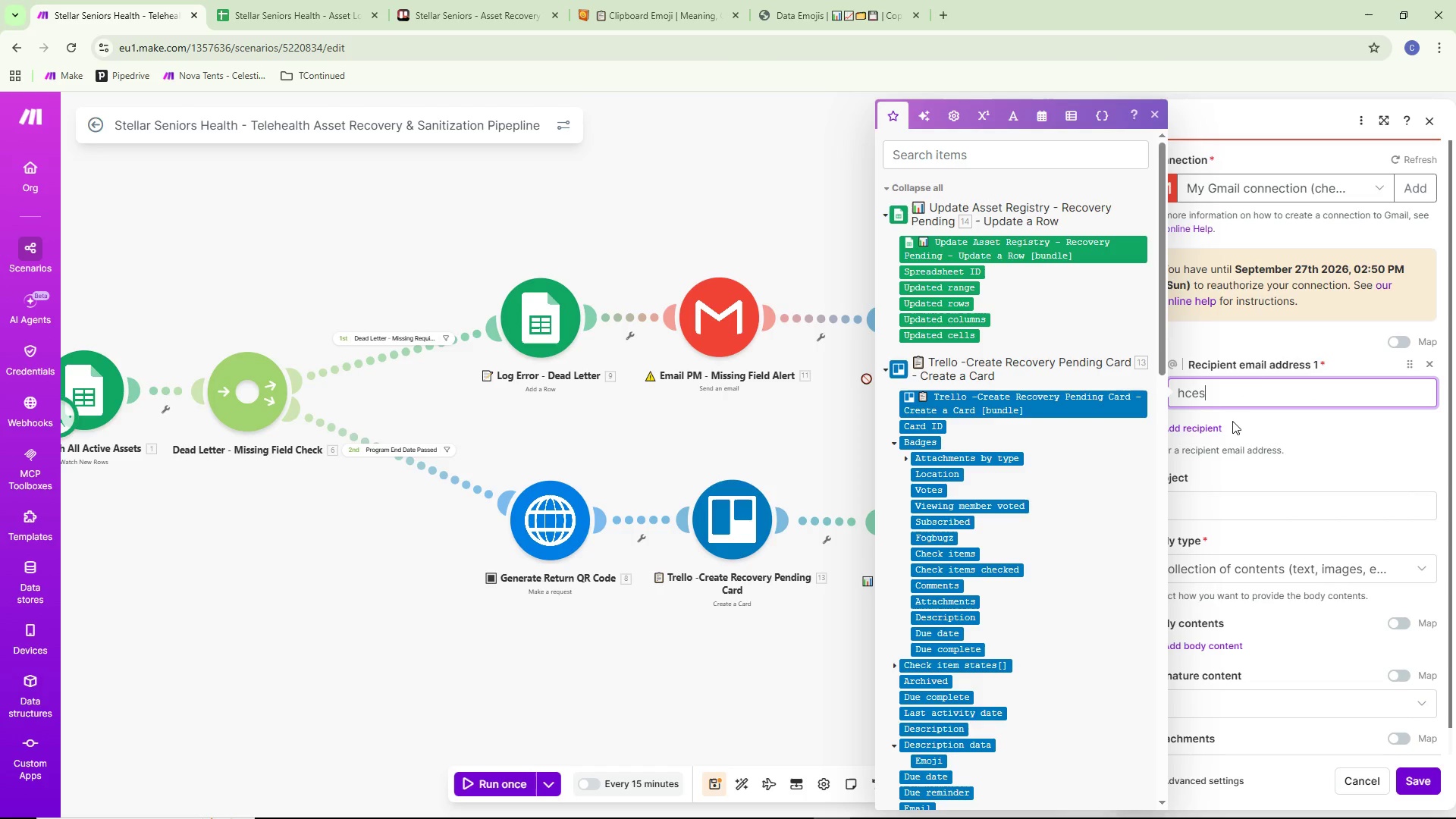 
key(Control+Backspace)
 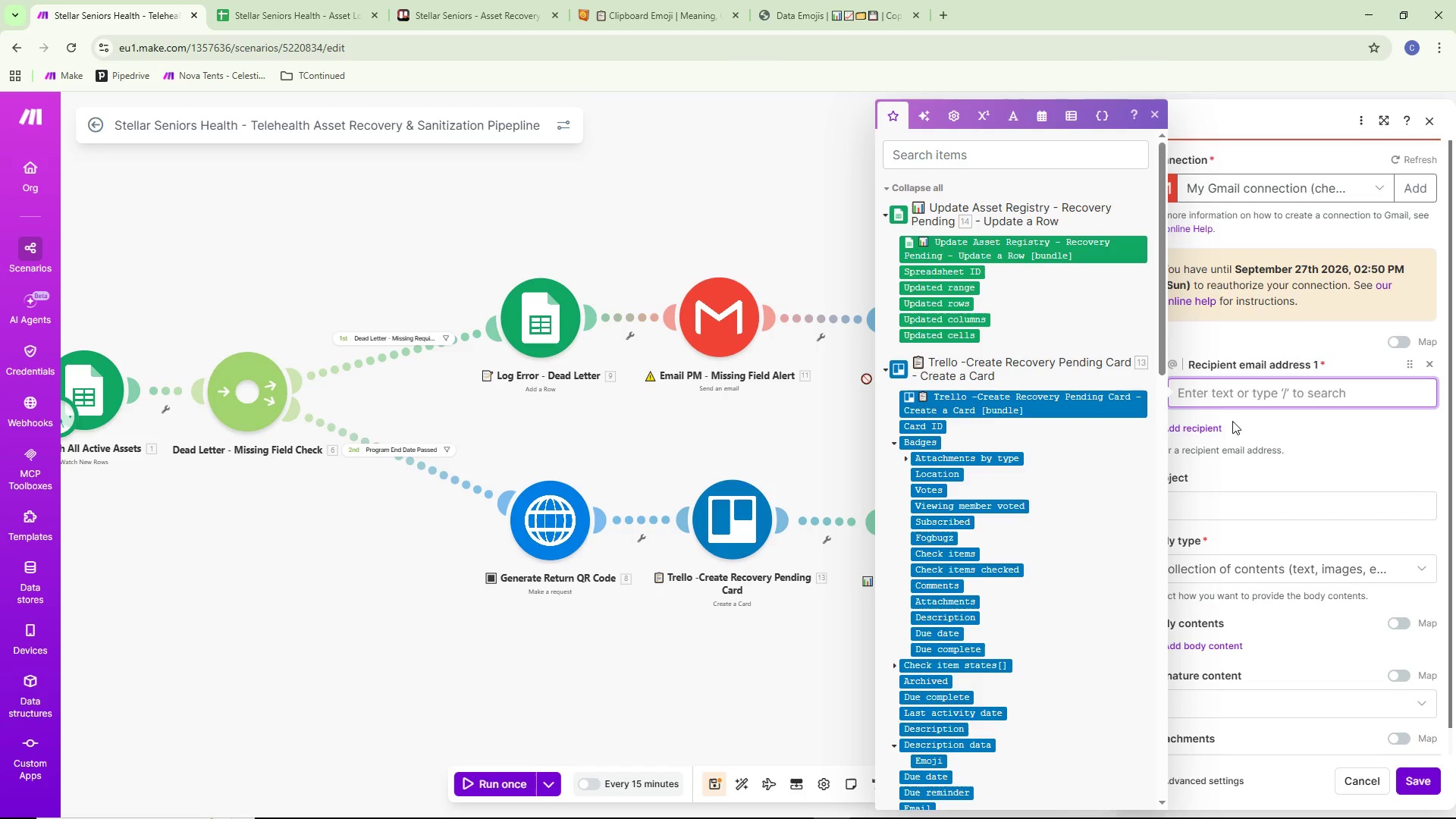 
type(cheswaps2@gmail,)
key(Backspace)
type(,)
key(Backspace)
type(.com)
 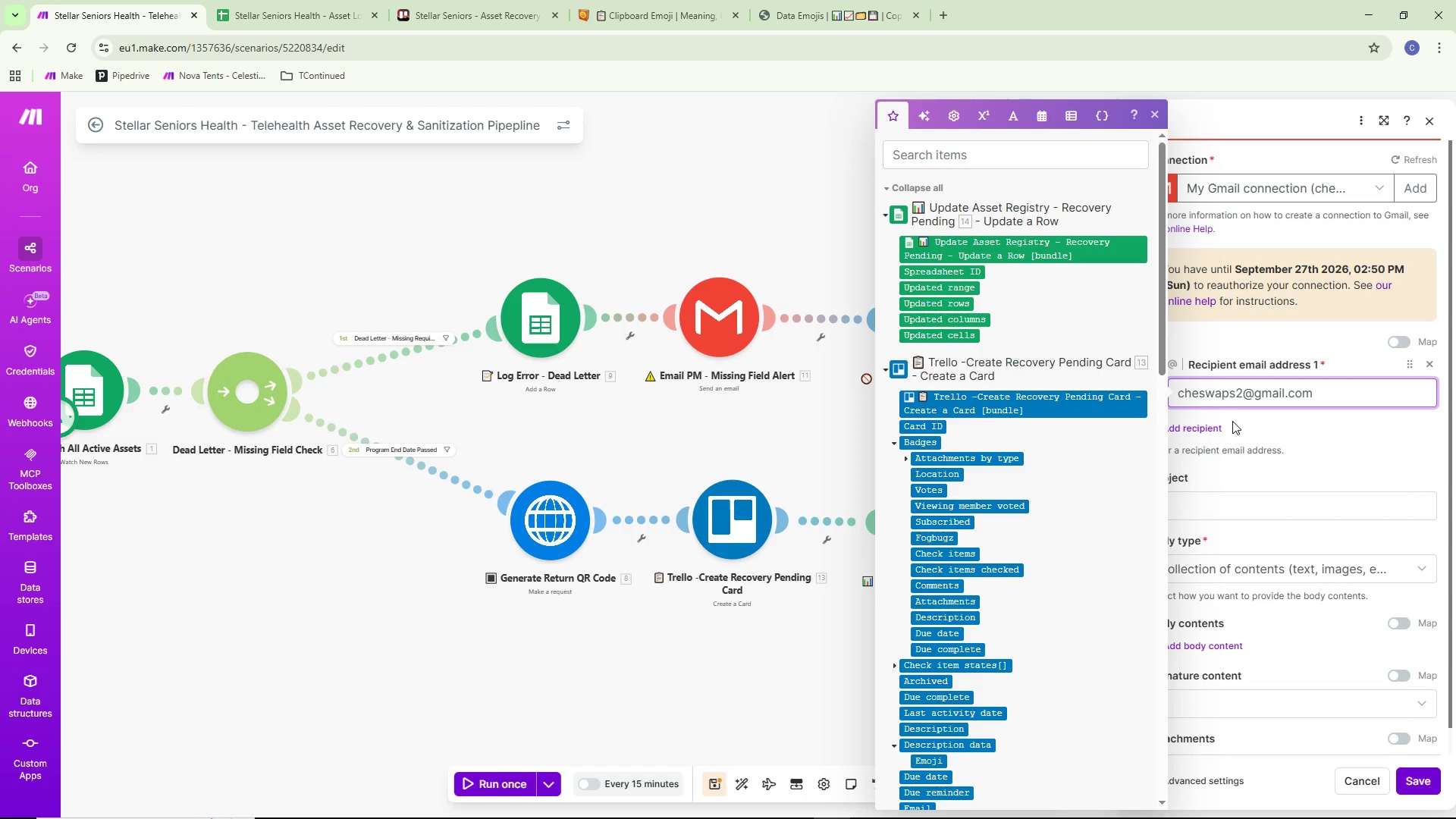 
left_click([1312, 460])
 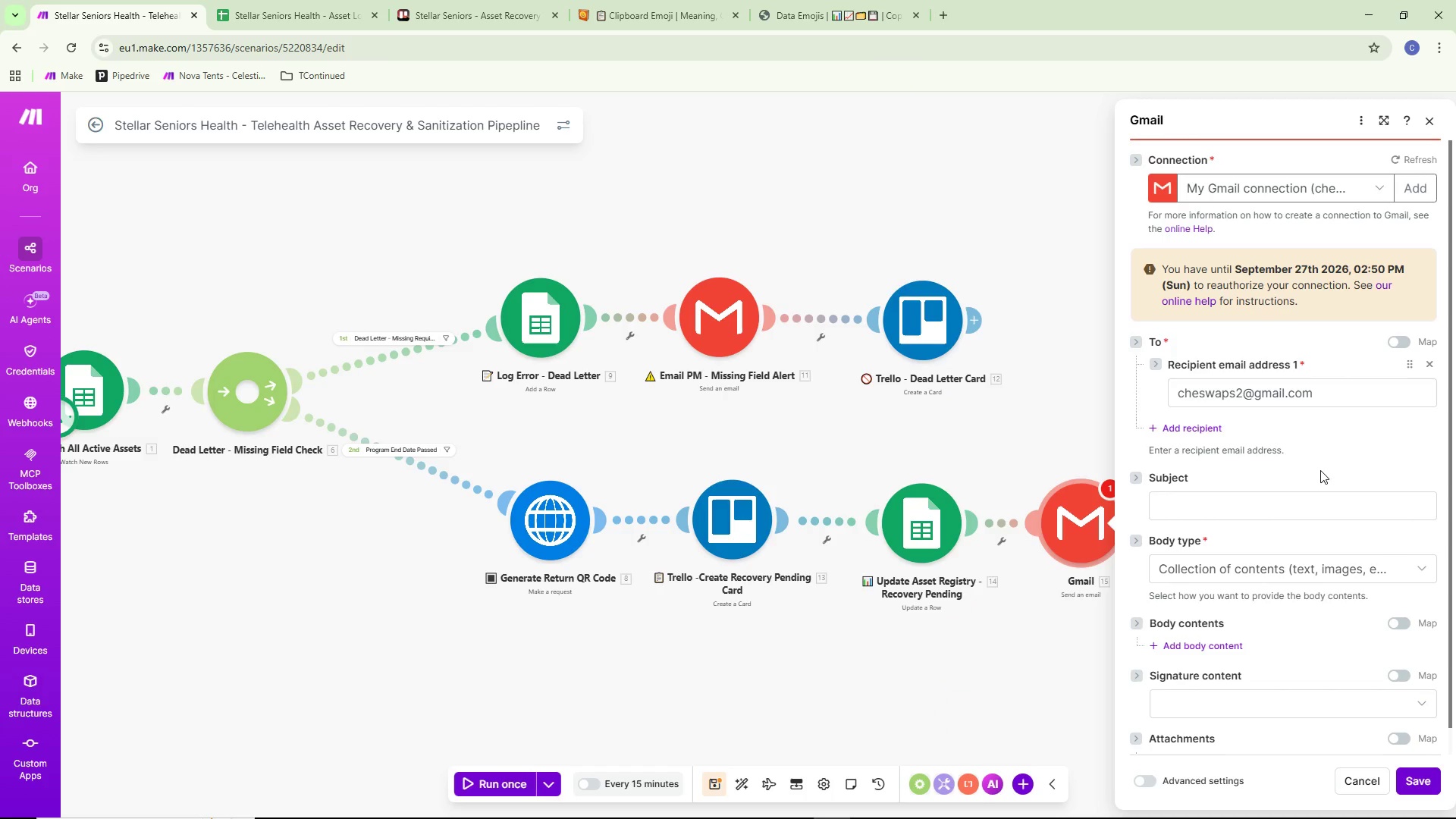 
wait(9.91)
 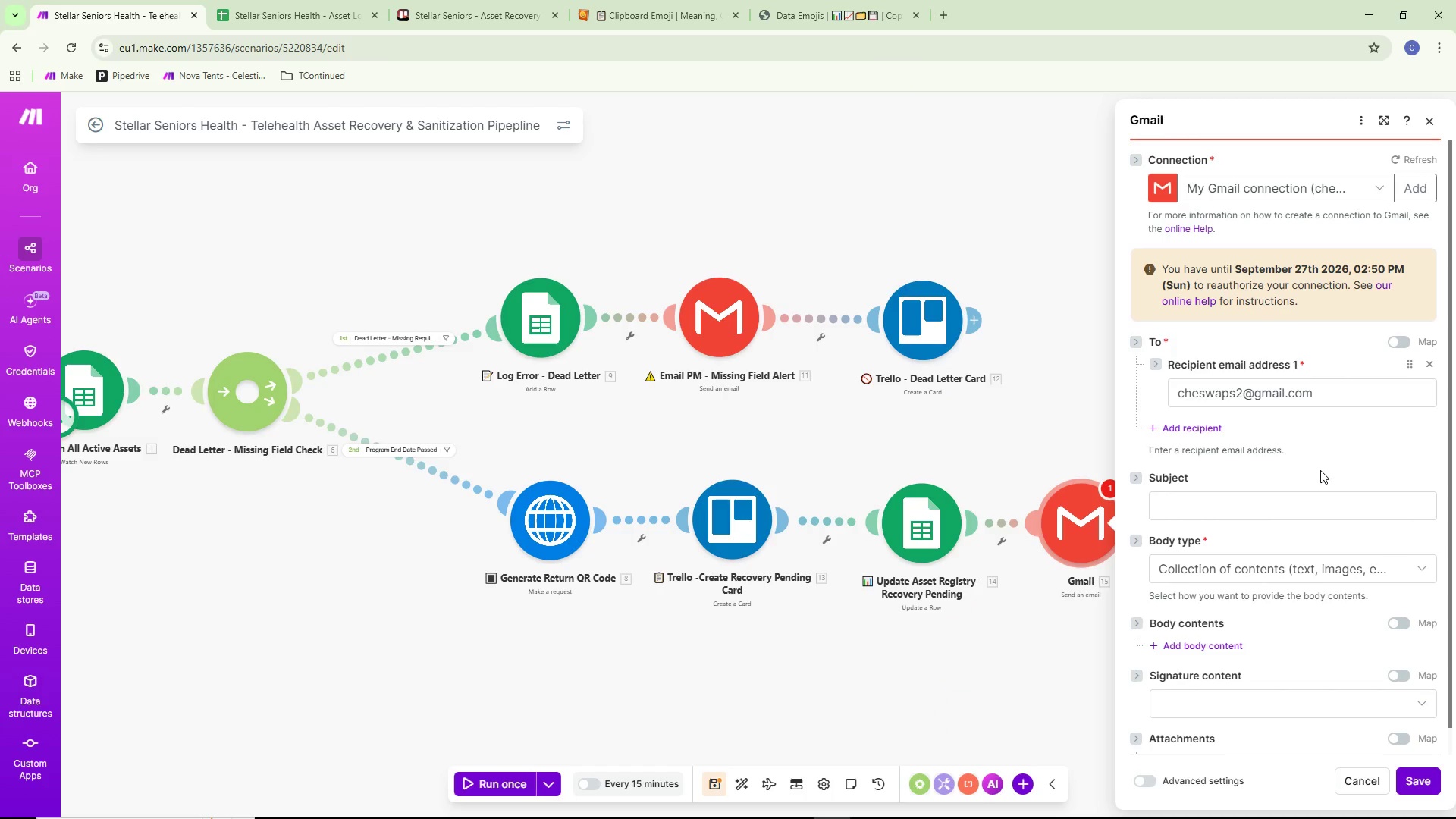 
scroll: coordinate [1288, 473], scroll_direction: down, amount: 6.0
 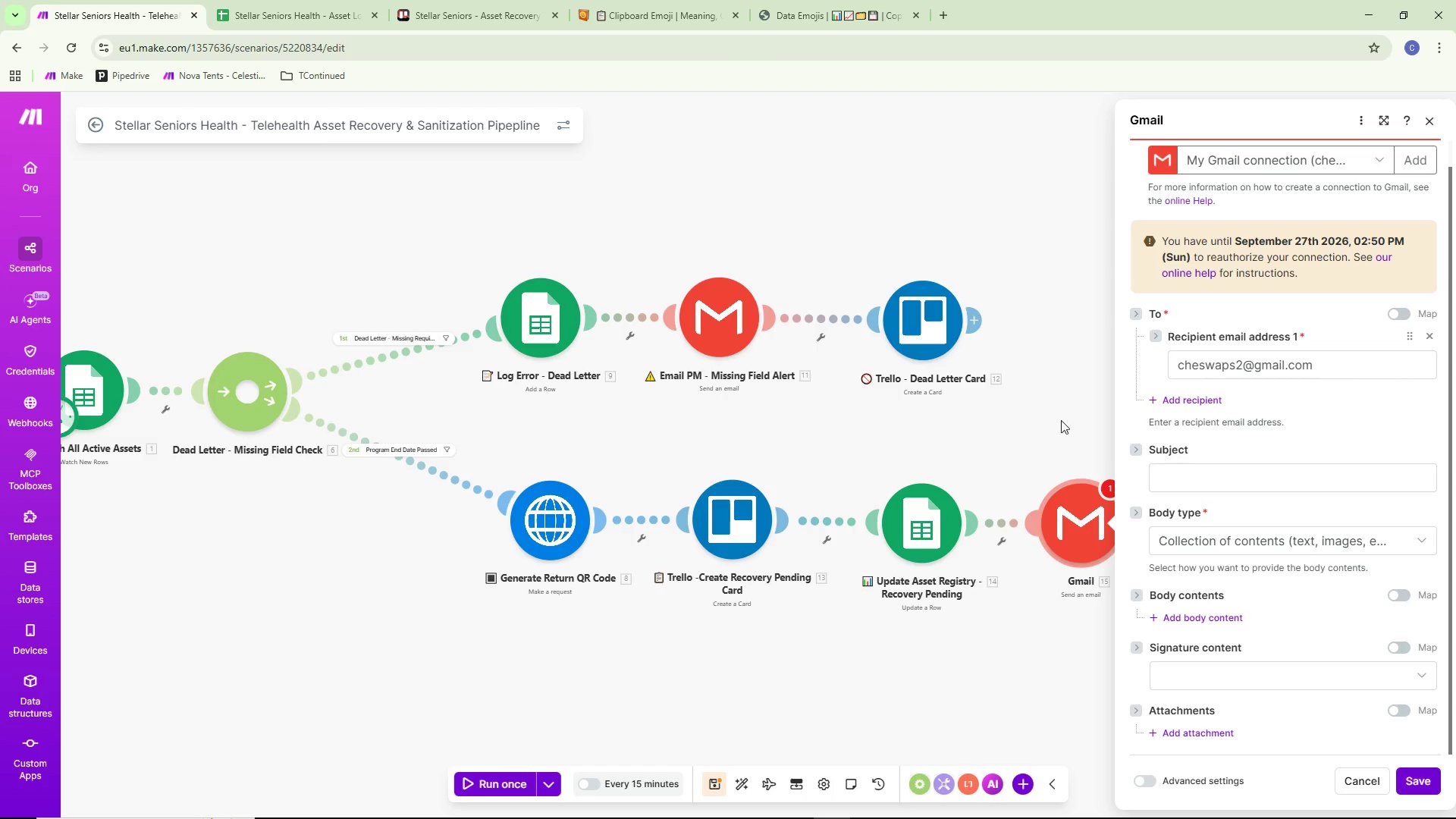 
wait(24.2)
 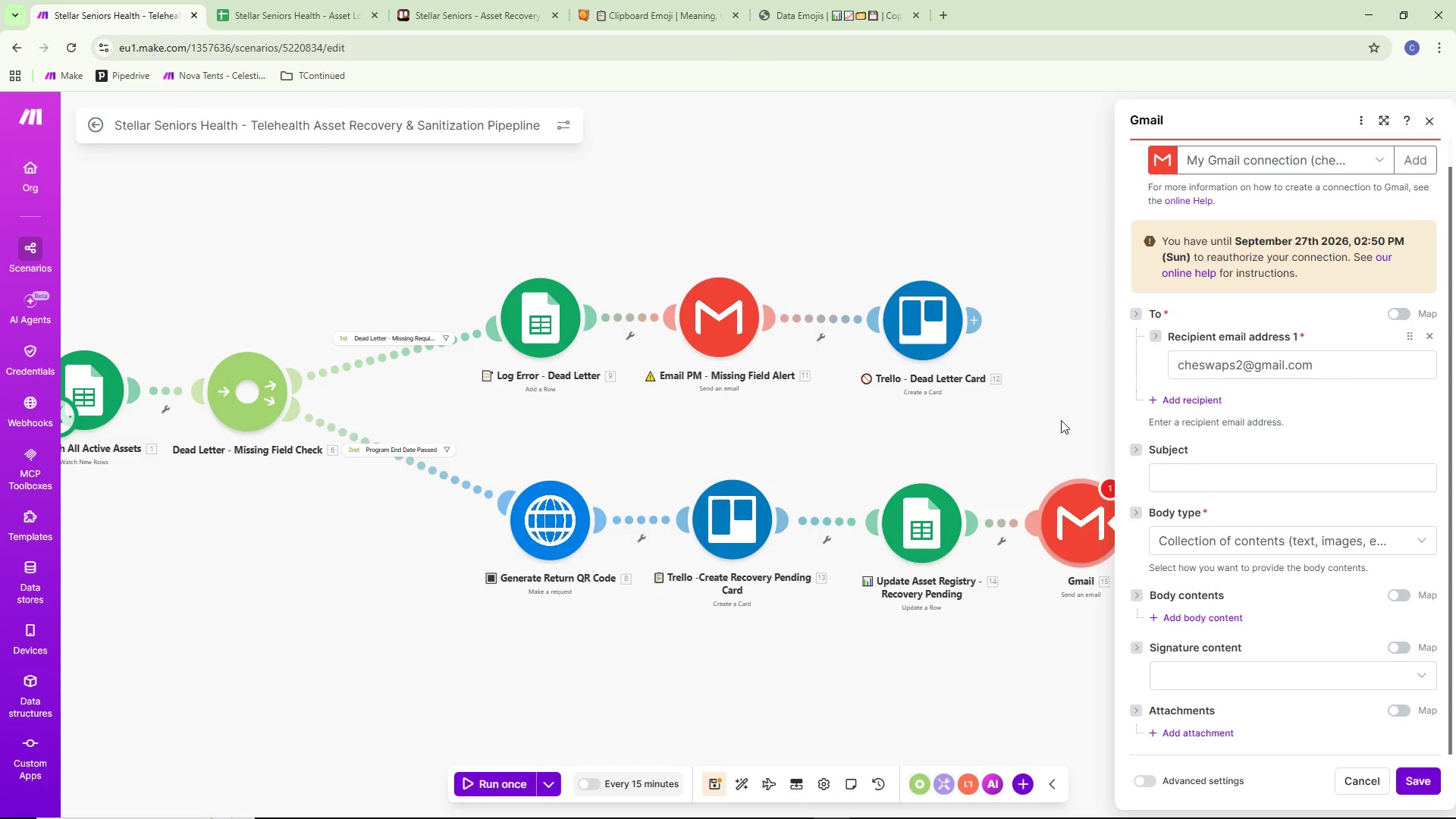 
left_click([1006, 190])
 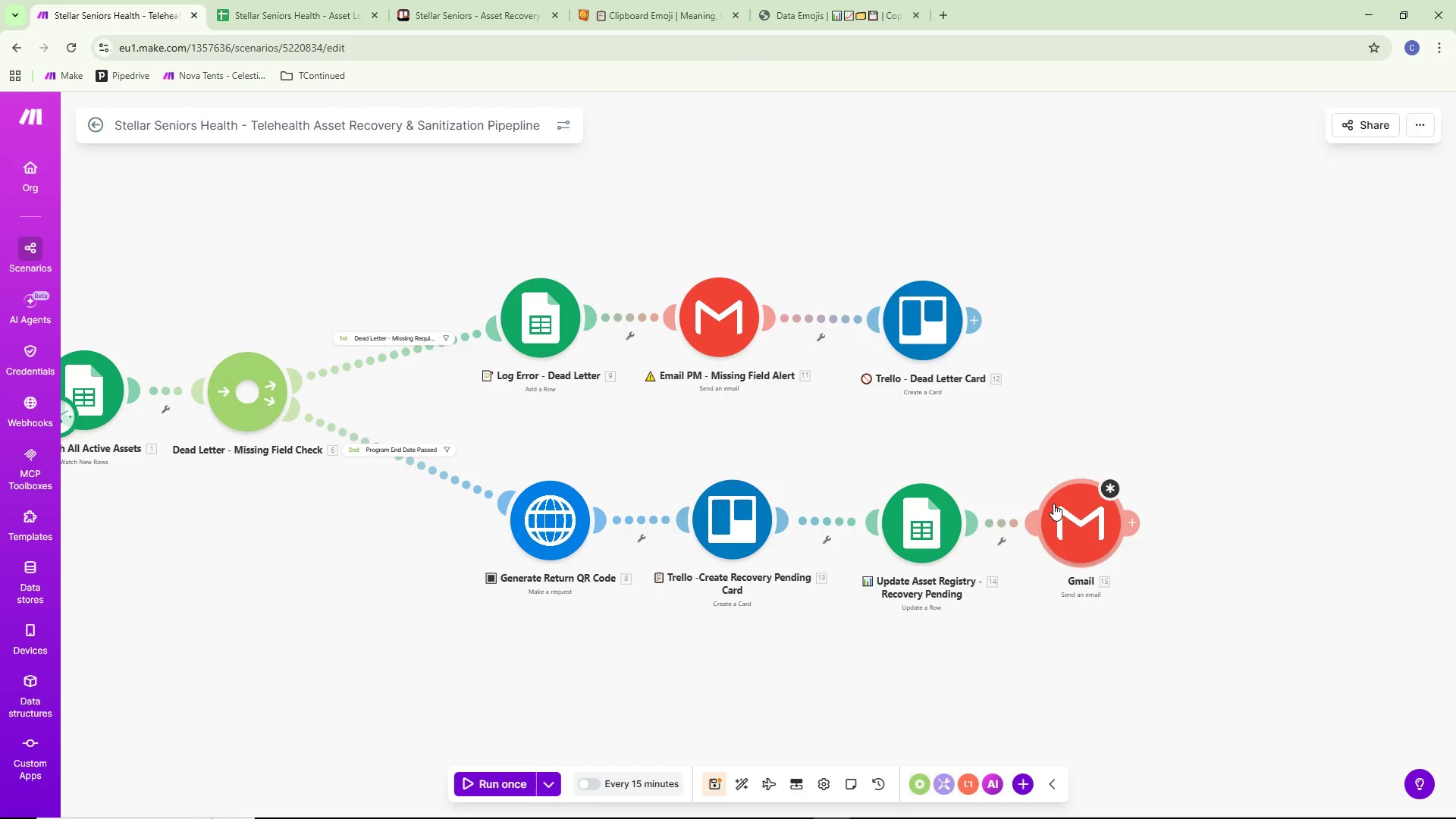 
double_click([1053, 504])
 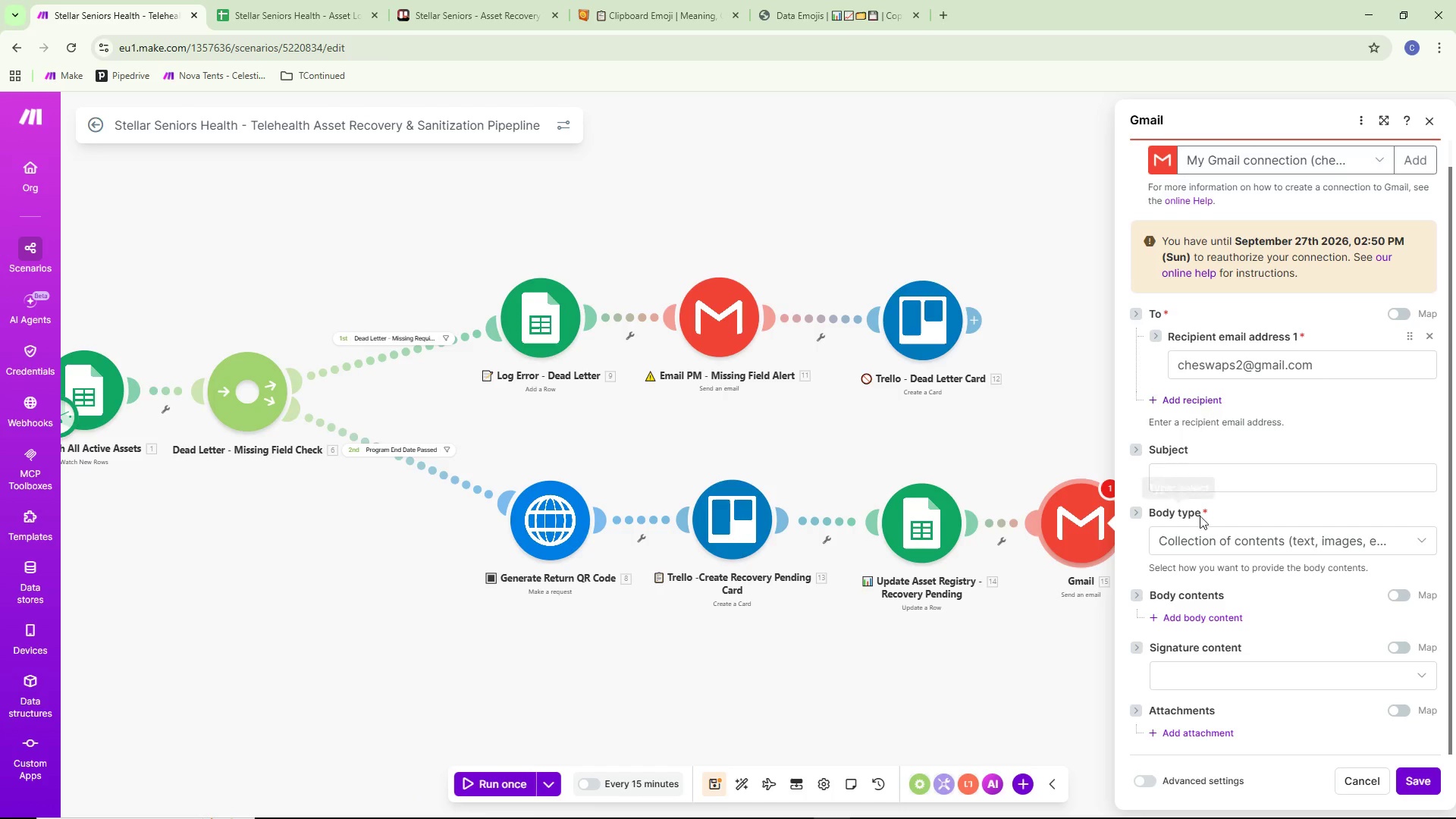 
left_click([1191, 475])
 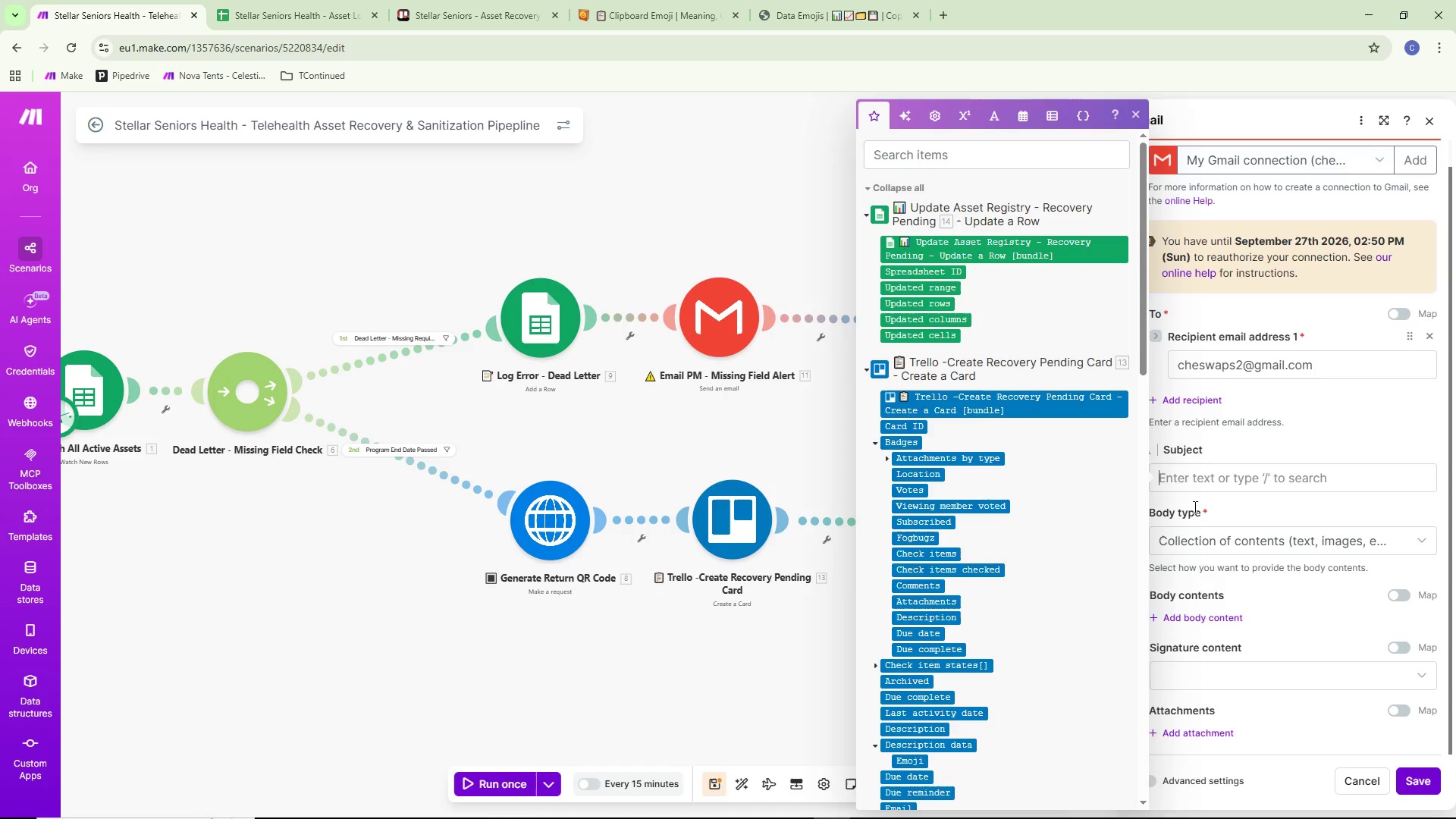 
mouse_move([1178, 542])
 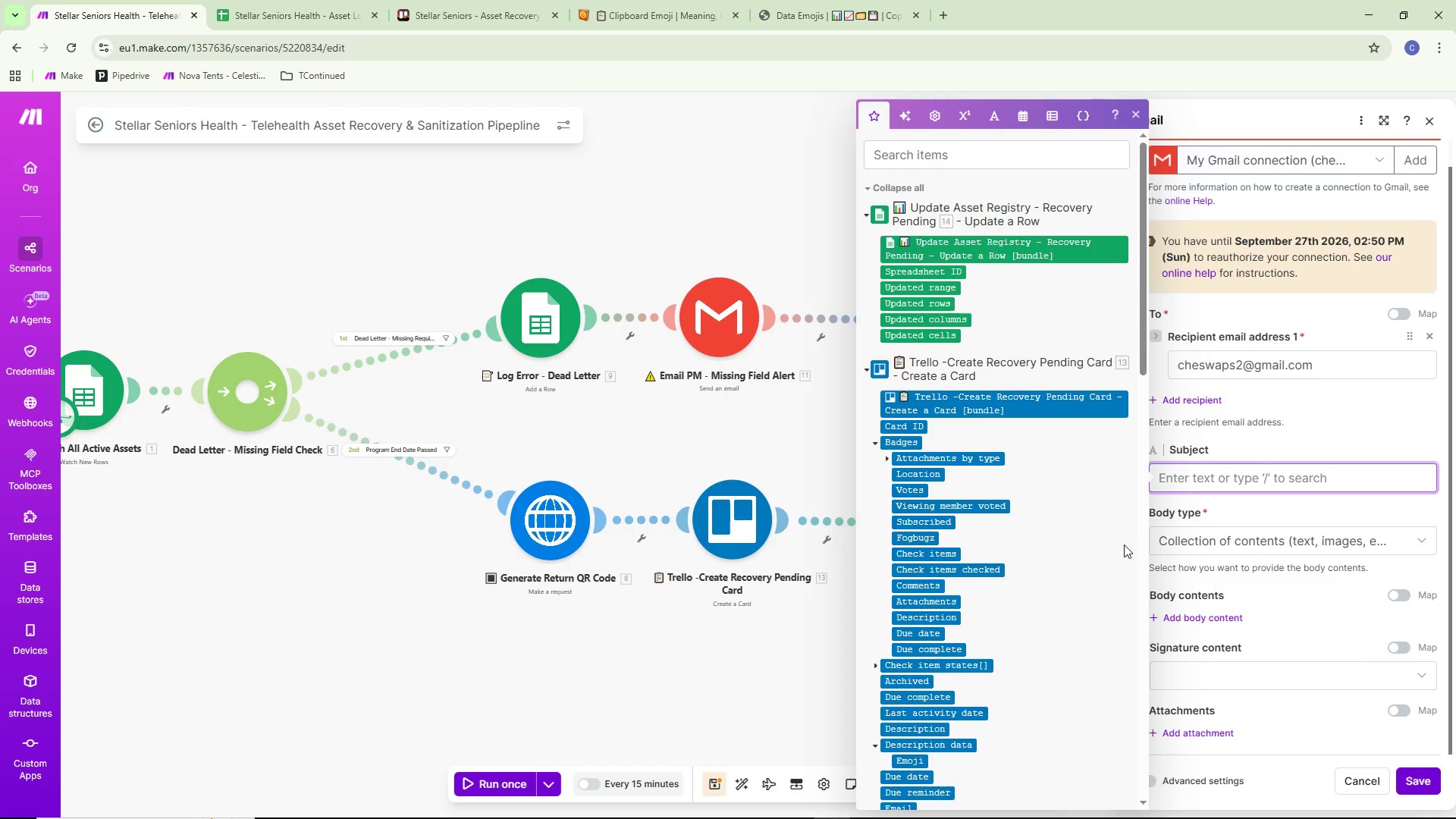 
type(Your Stellar Seniors)
 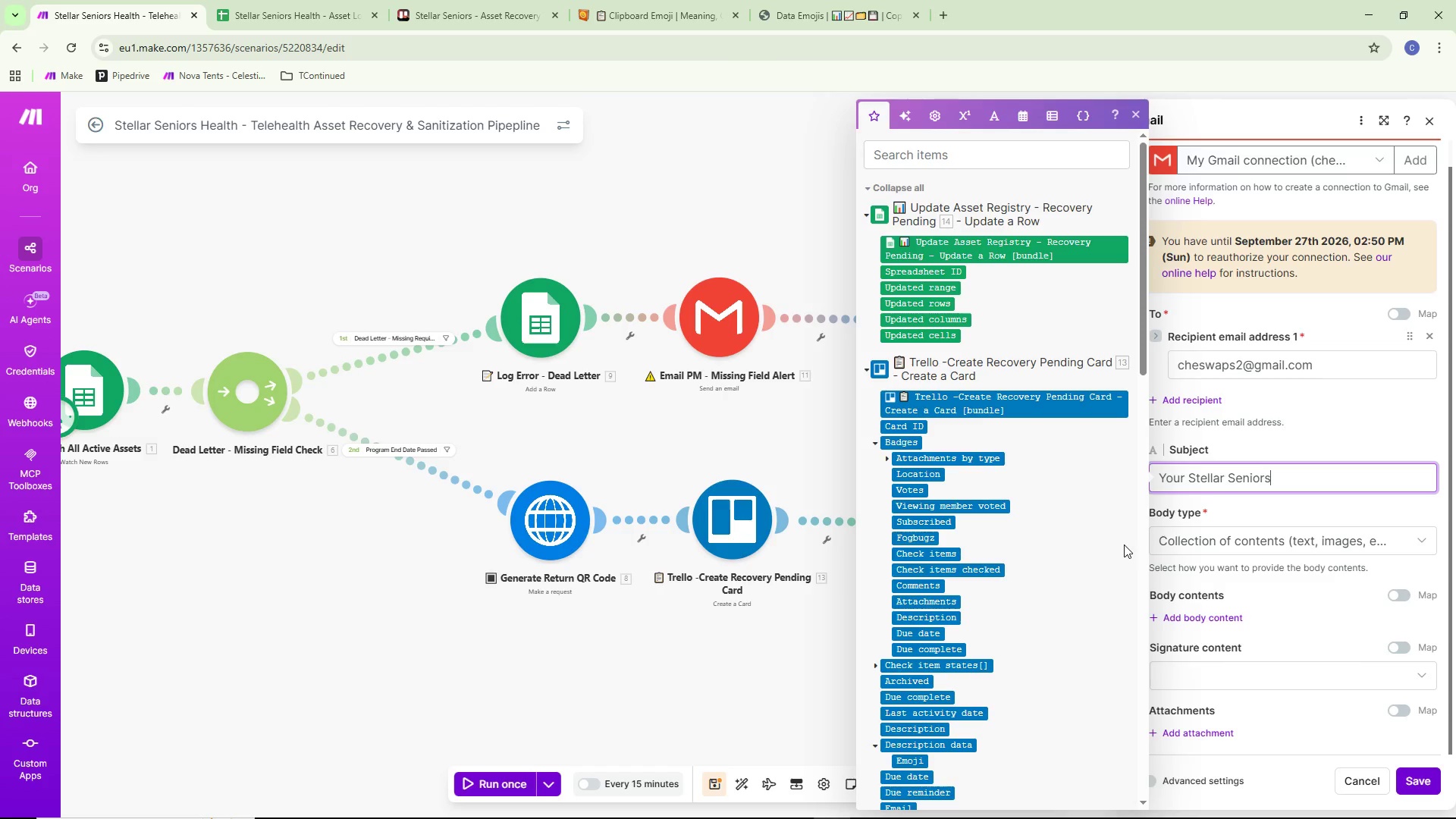 
type( Health Kit - Return Instructions)
 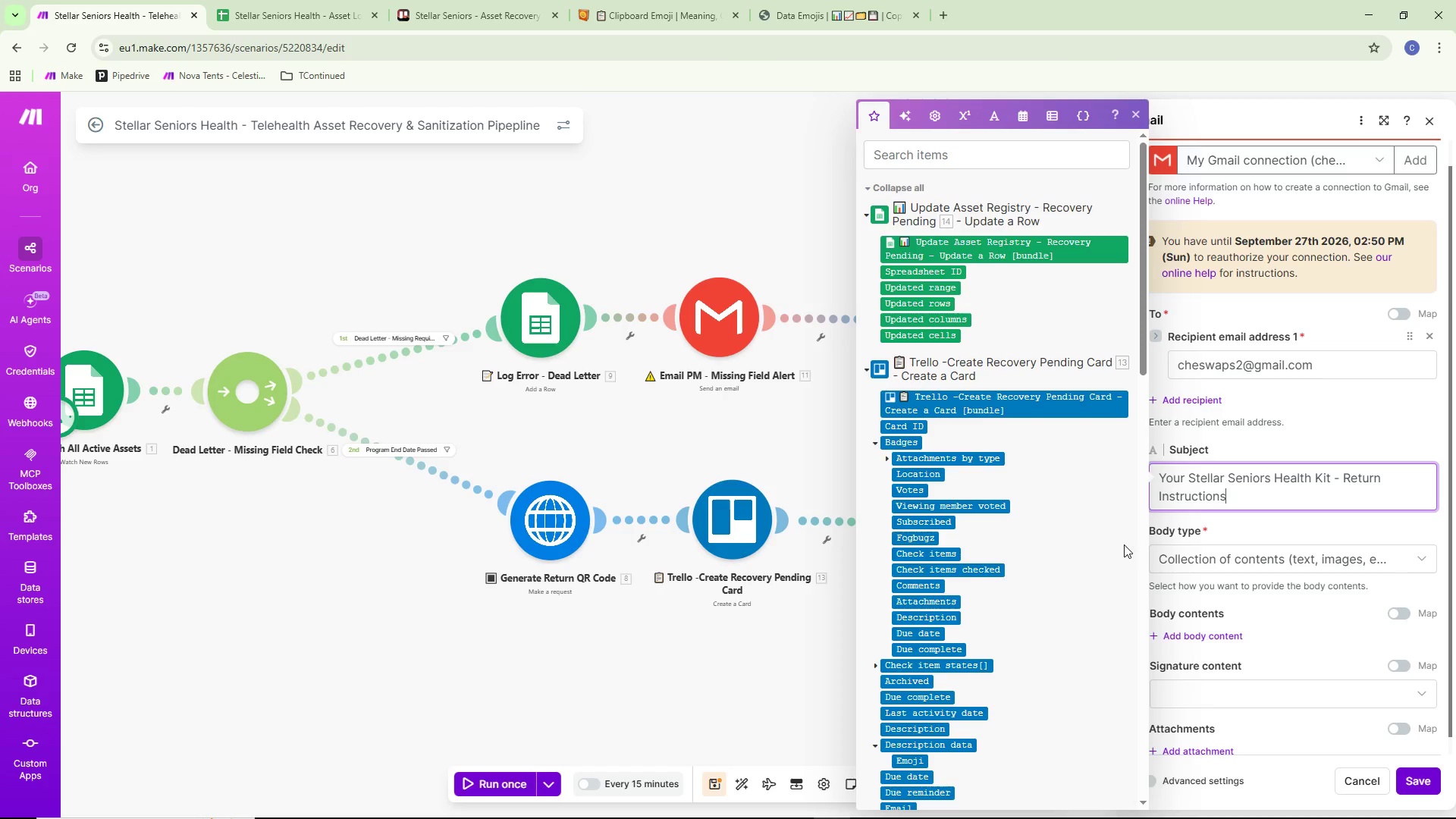 
wait(16.88)
 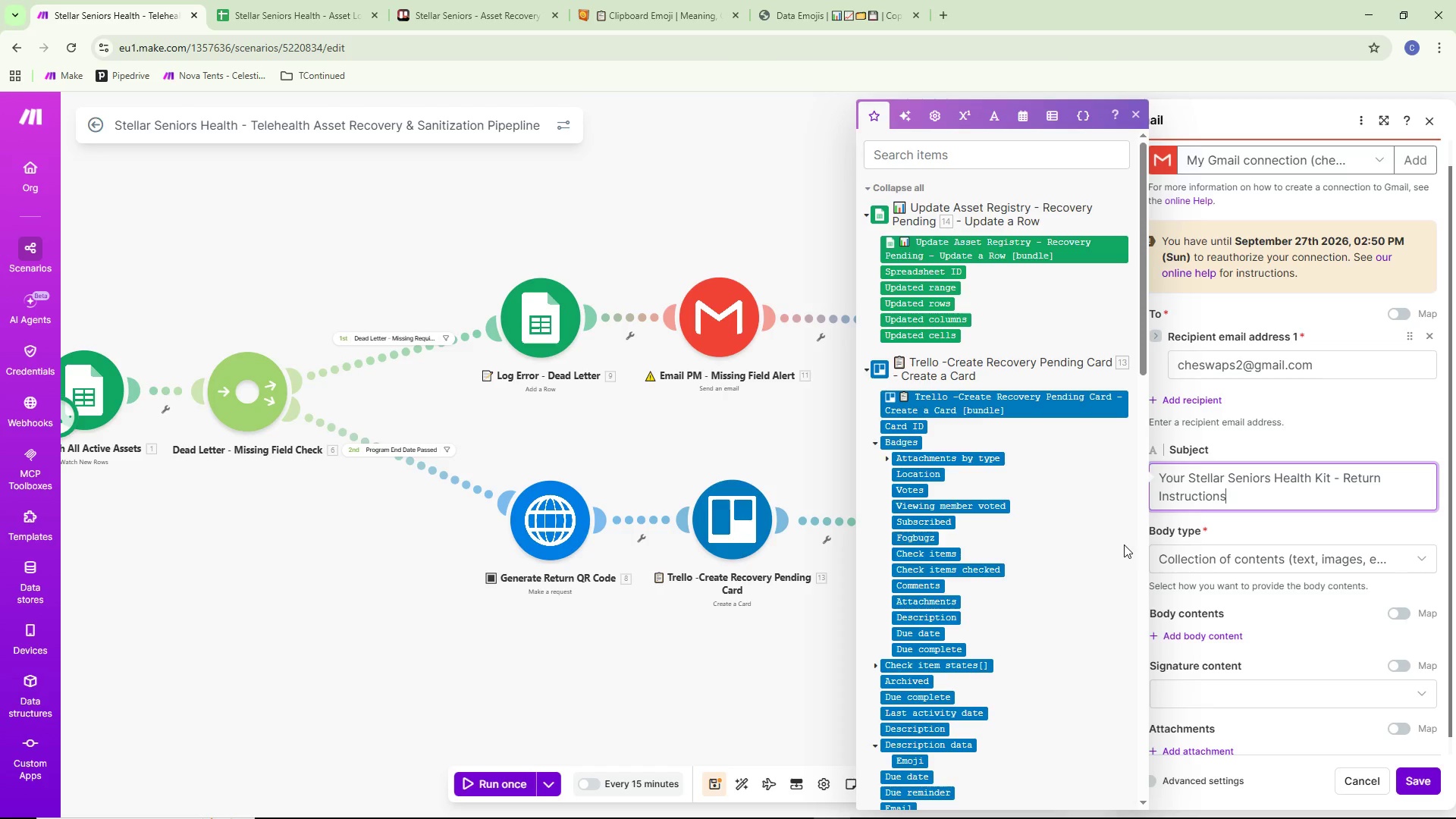 
left_click([1263, 616])
 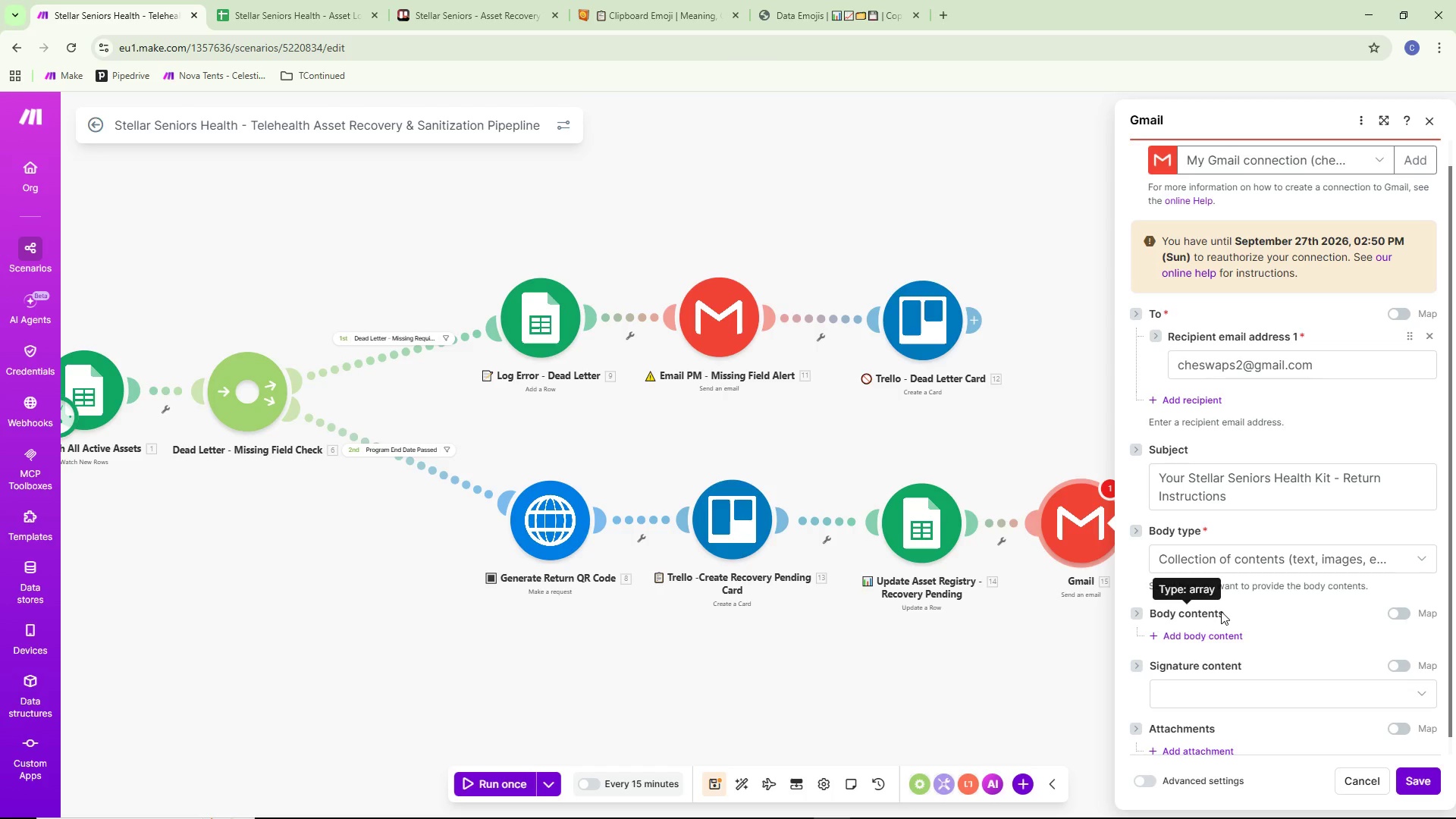 
wait(13.92)
 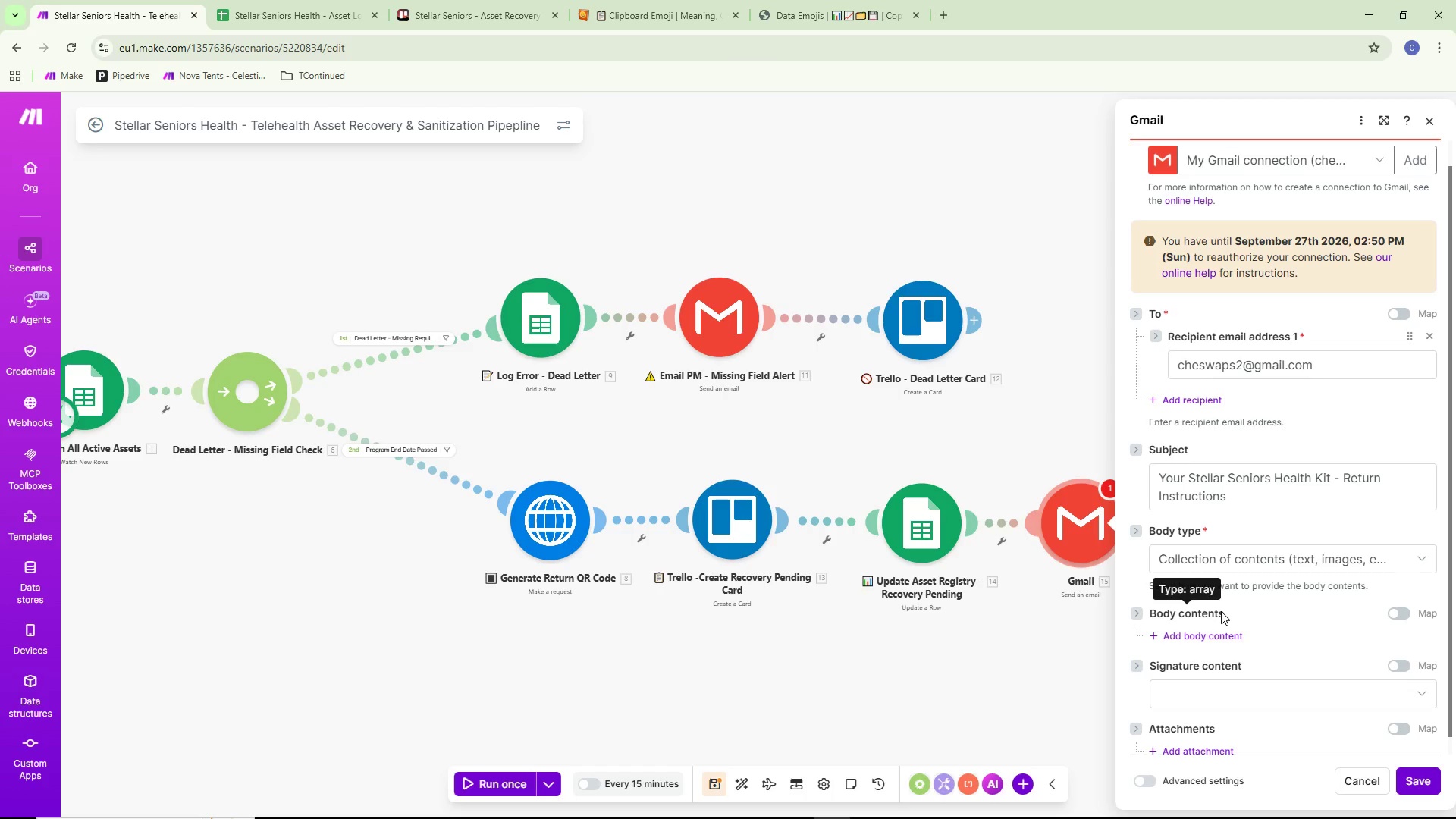 
left_click([1216, 635])
 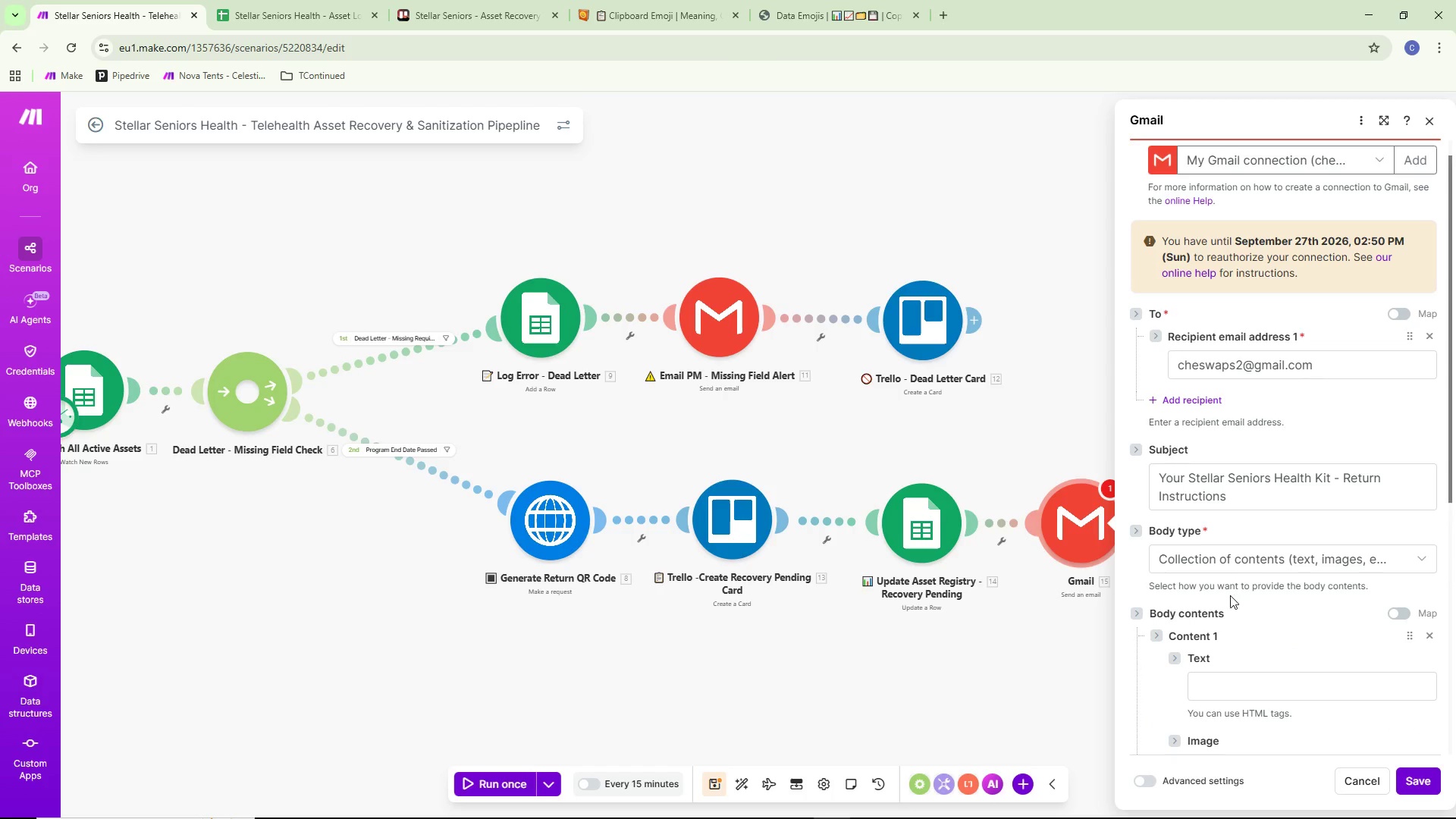 
scroll: coordinate [1240, 572], scroll_direction: down, amount: 3.0
 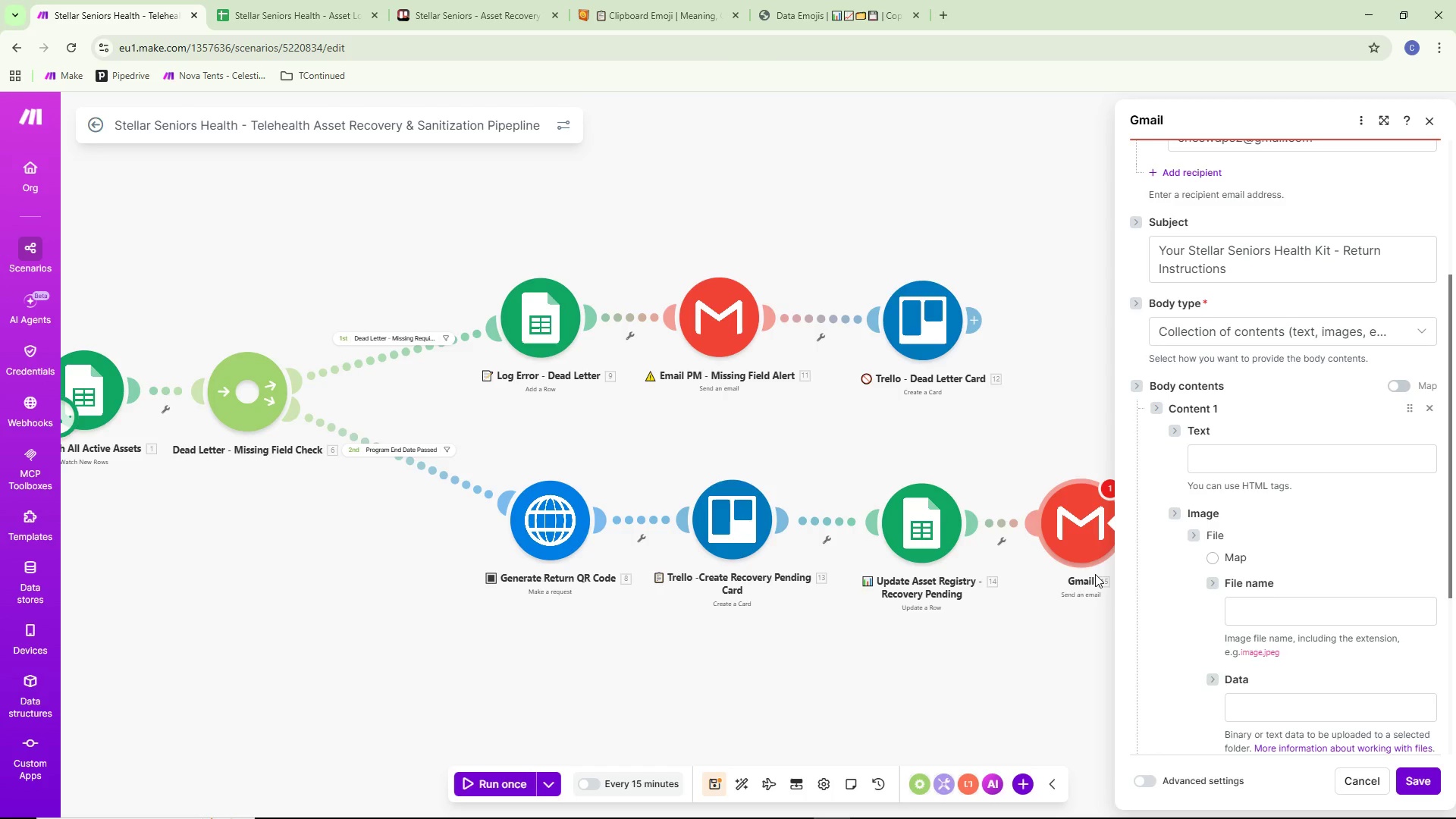 
wait(37.08)
 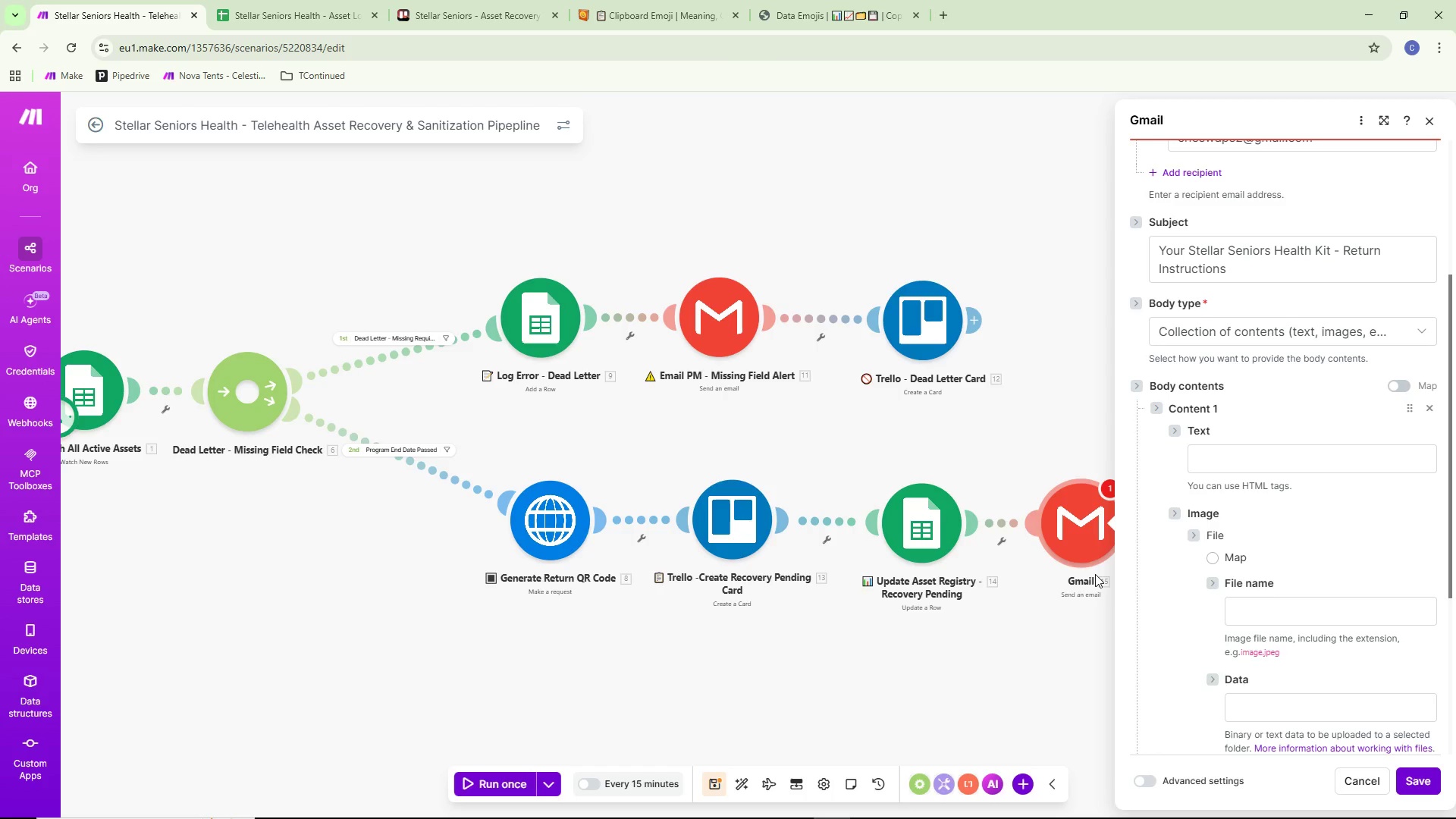 
scroll: coordinate [1262, 572], scroll_direction: down, amount: 2.0
 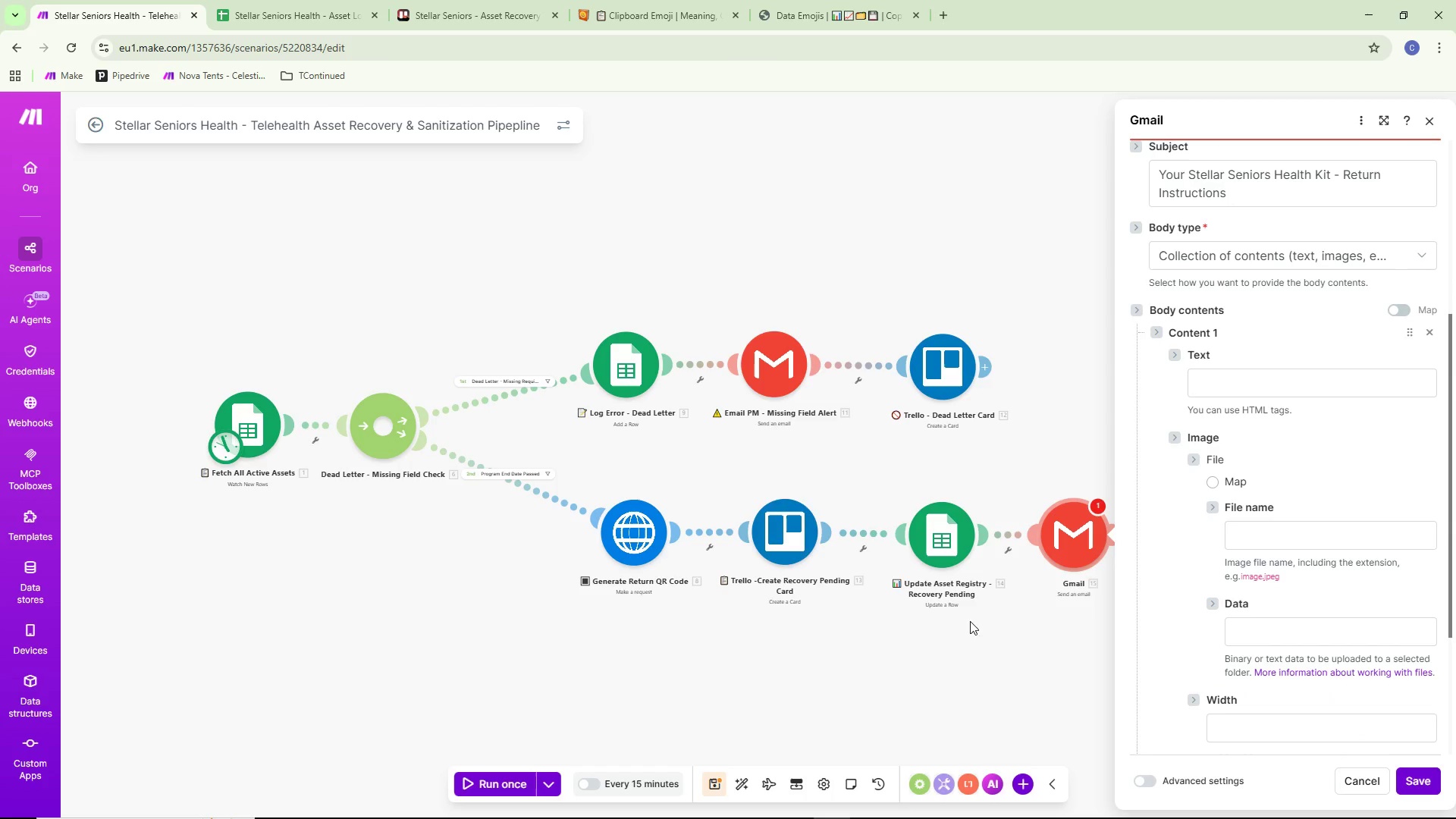 
scroll: coordinate [920, 633], scroll_direction: up, amount: 1.0
 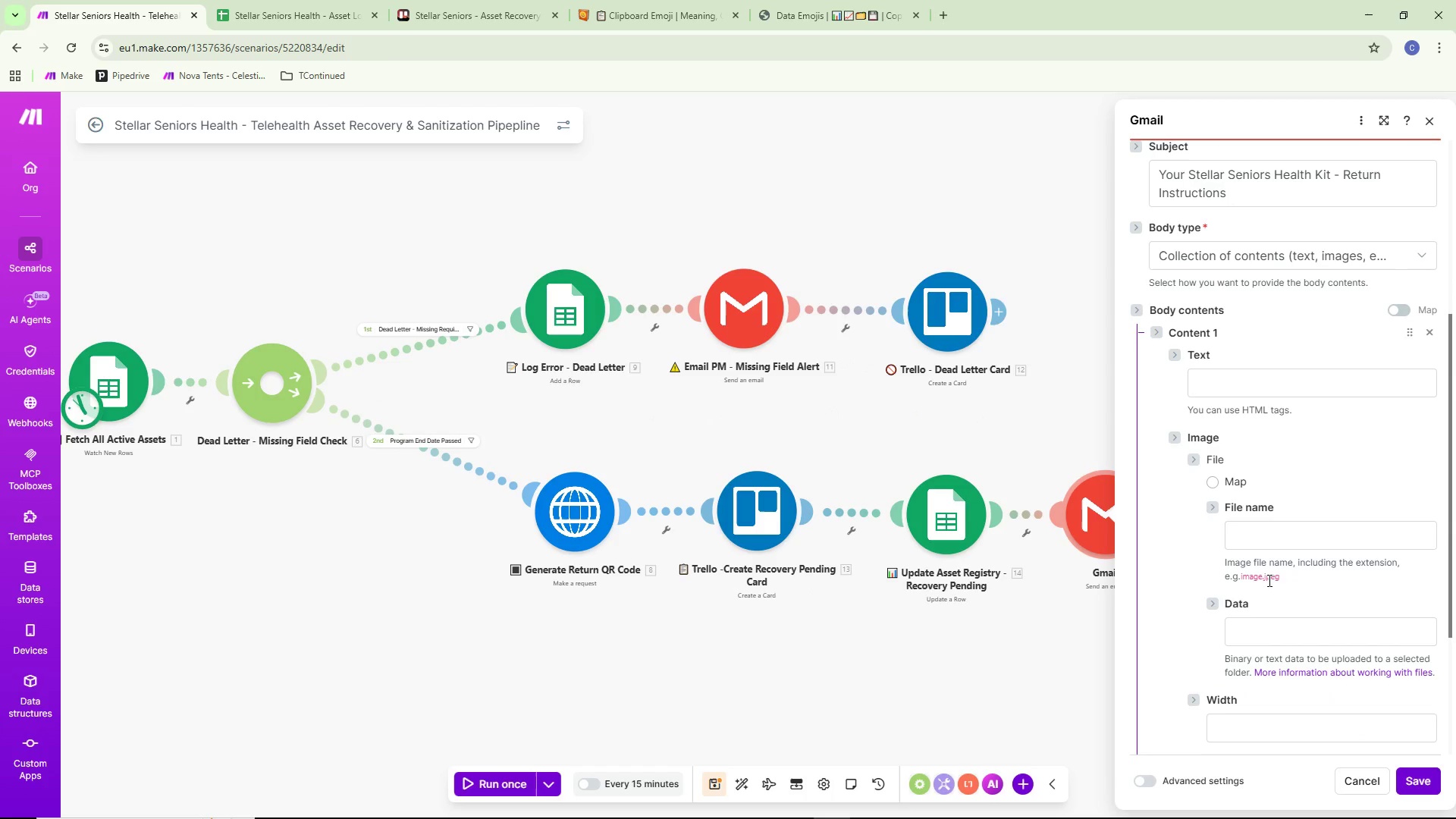 
wait(7.51)
 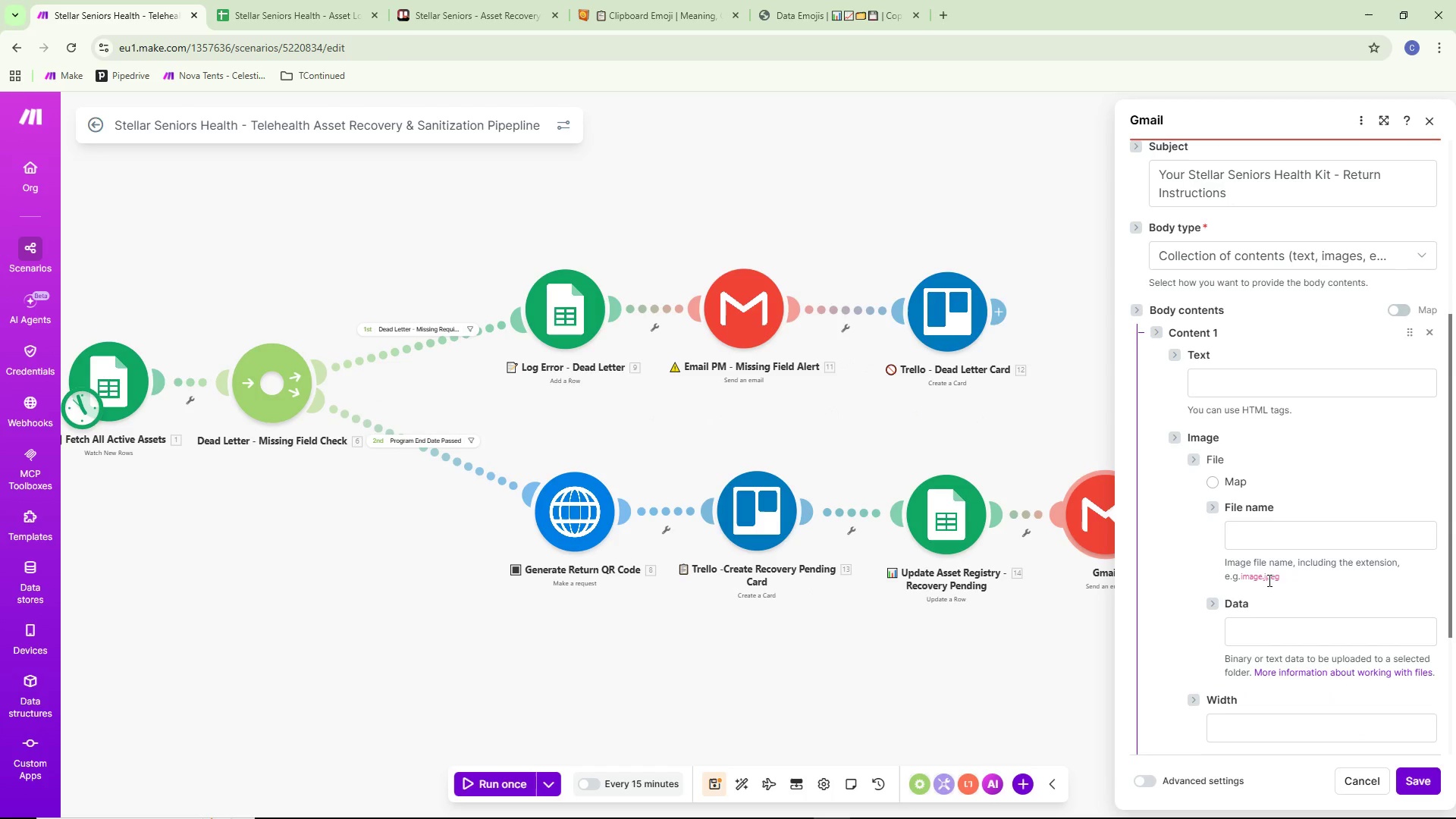 
scroll: coordinate [1268, 580], scroll_direction: down, amount: 5.0
 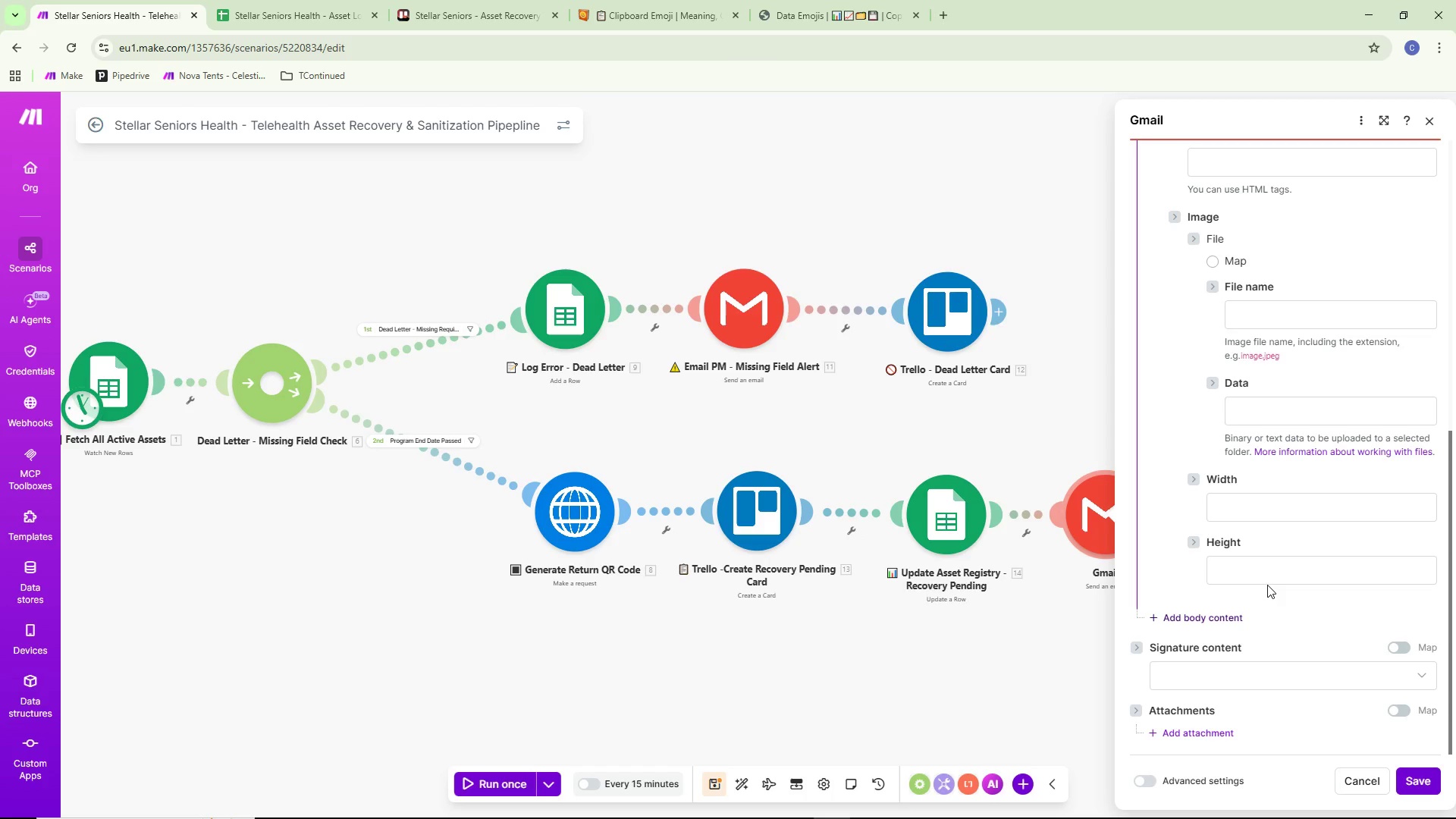 
scroll: coordinate [1267, 585], scroll_direction: up, amount: 6.0
 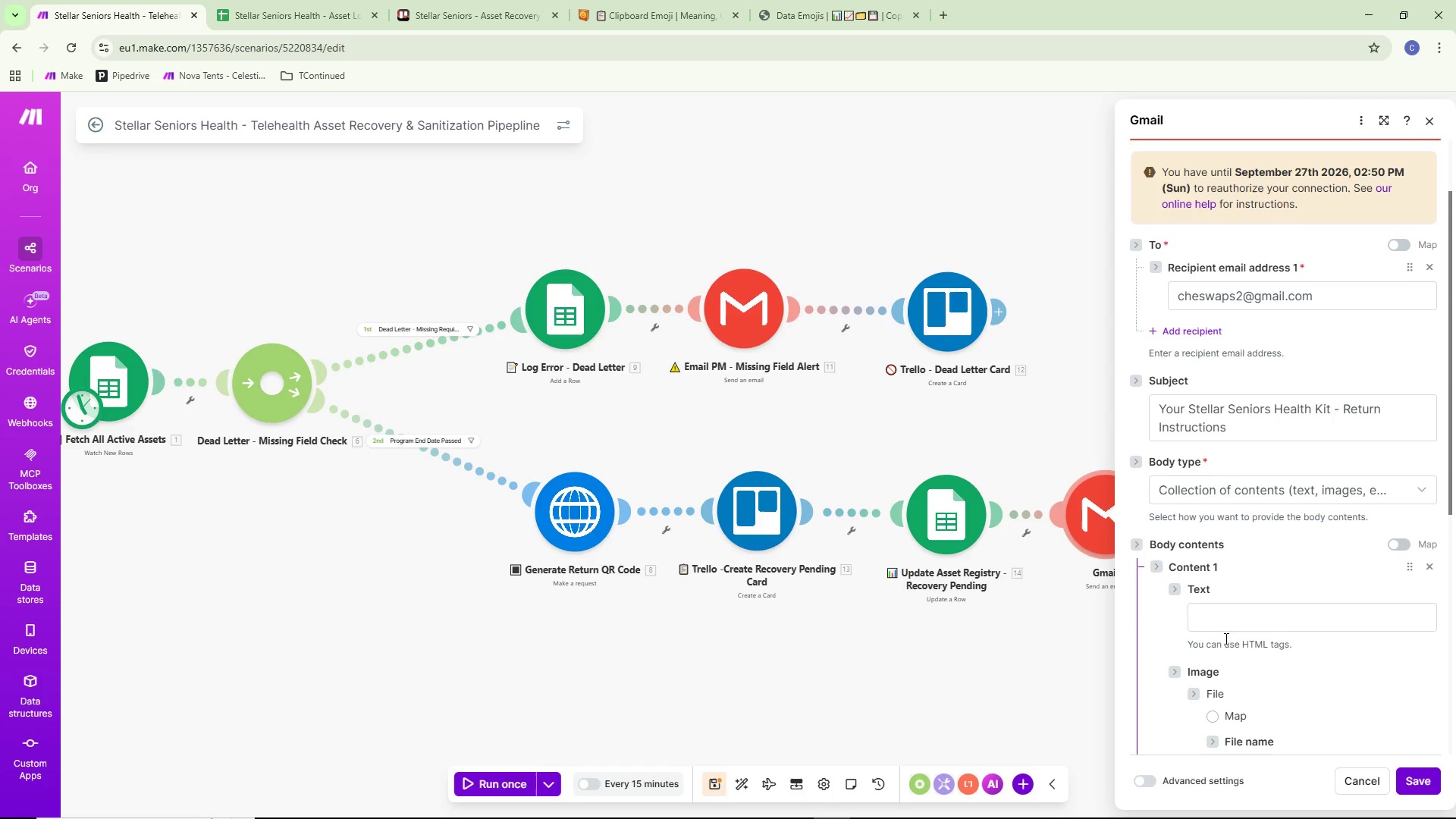 
left_click([1224, 614])
 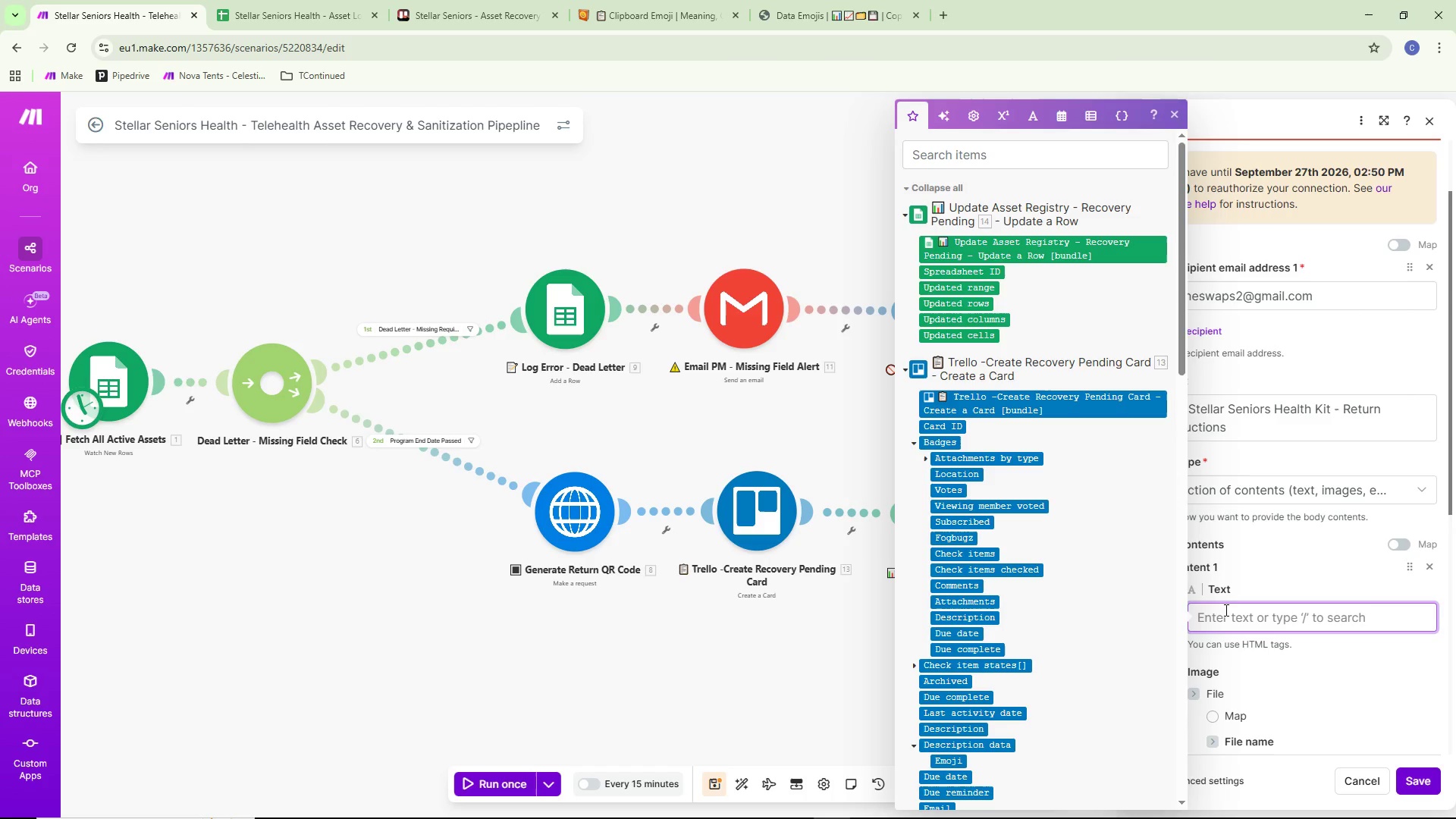 
left_click([1257, 582])
 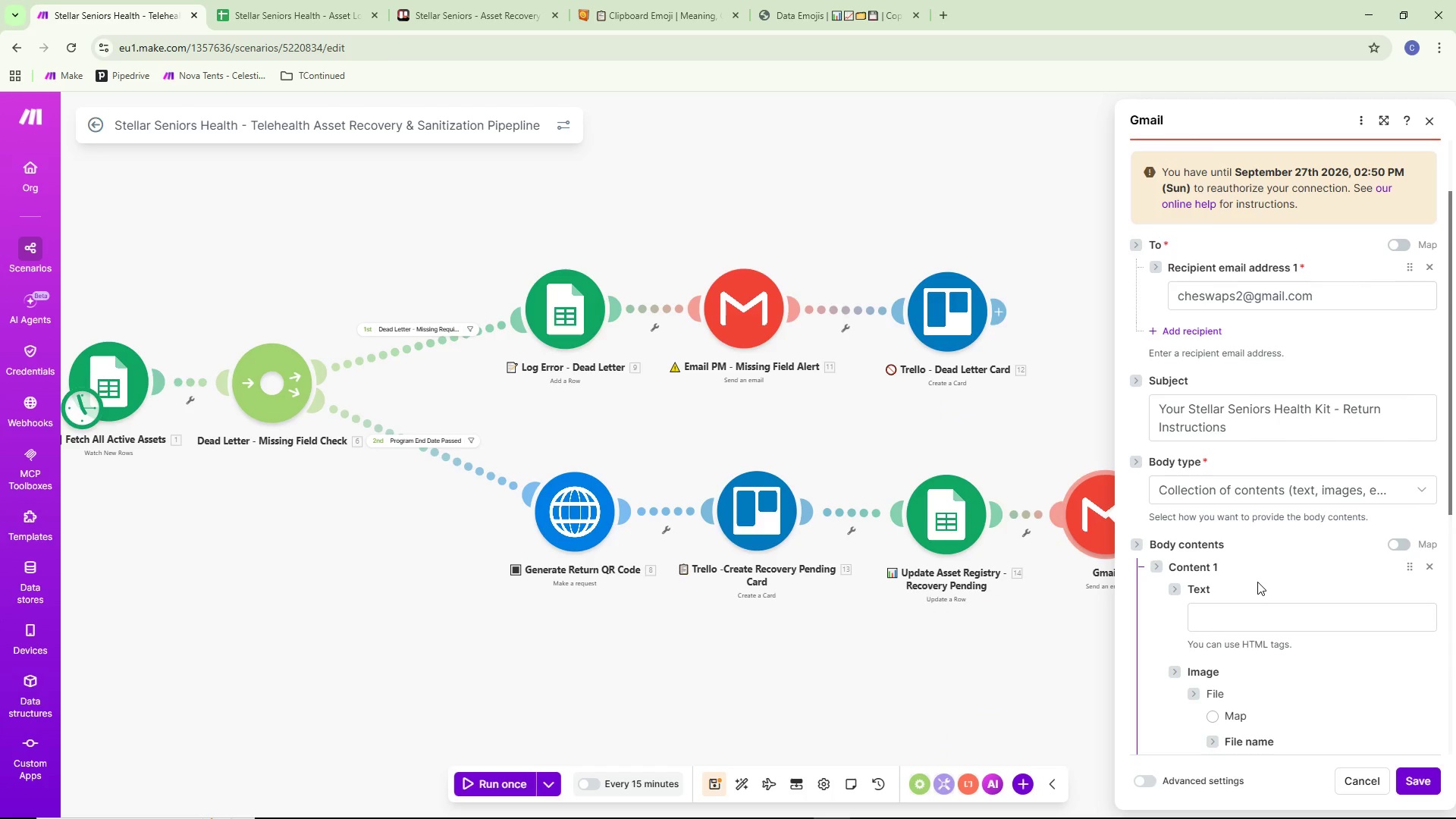 
wait(5.19)
 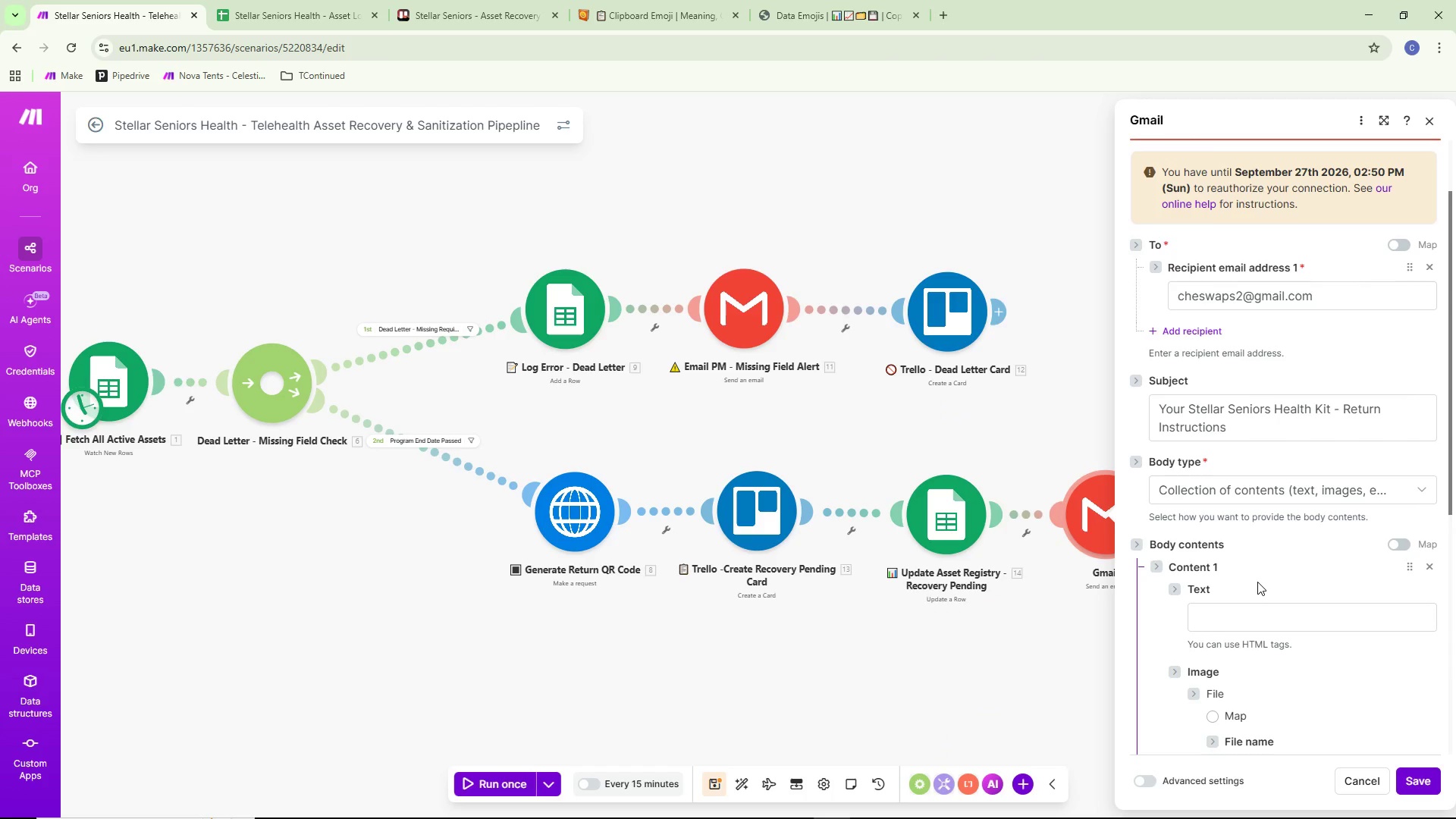 
left_click([1235, 606])
 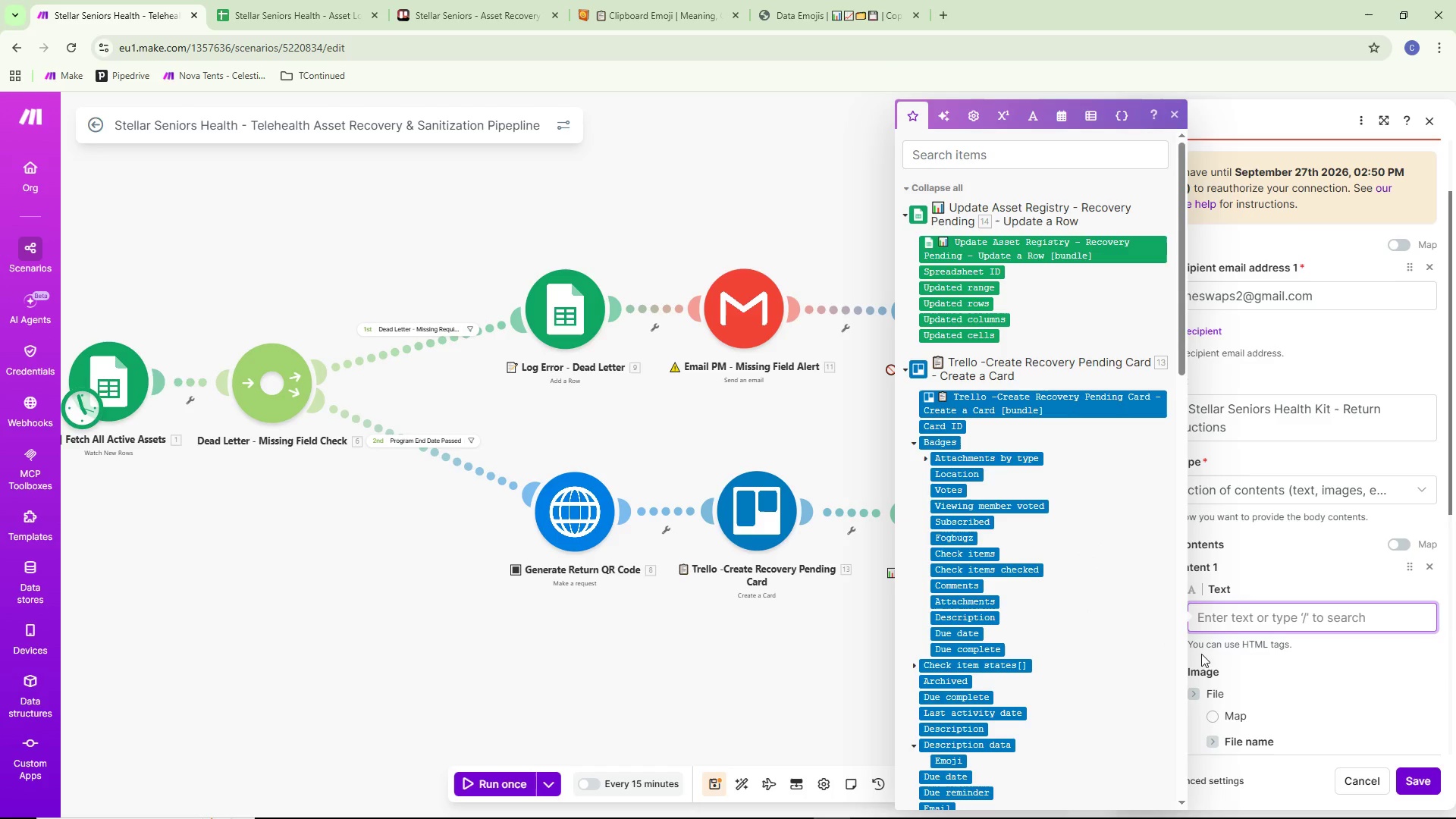 
type(Dear )
 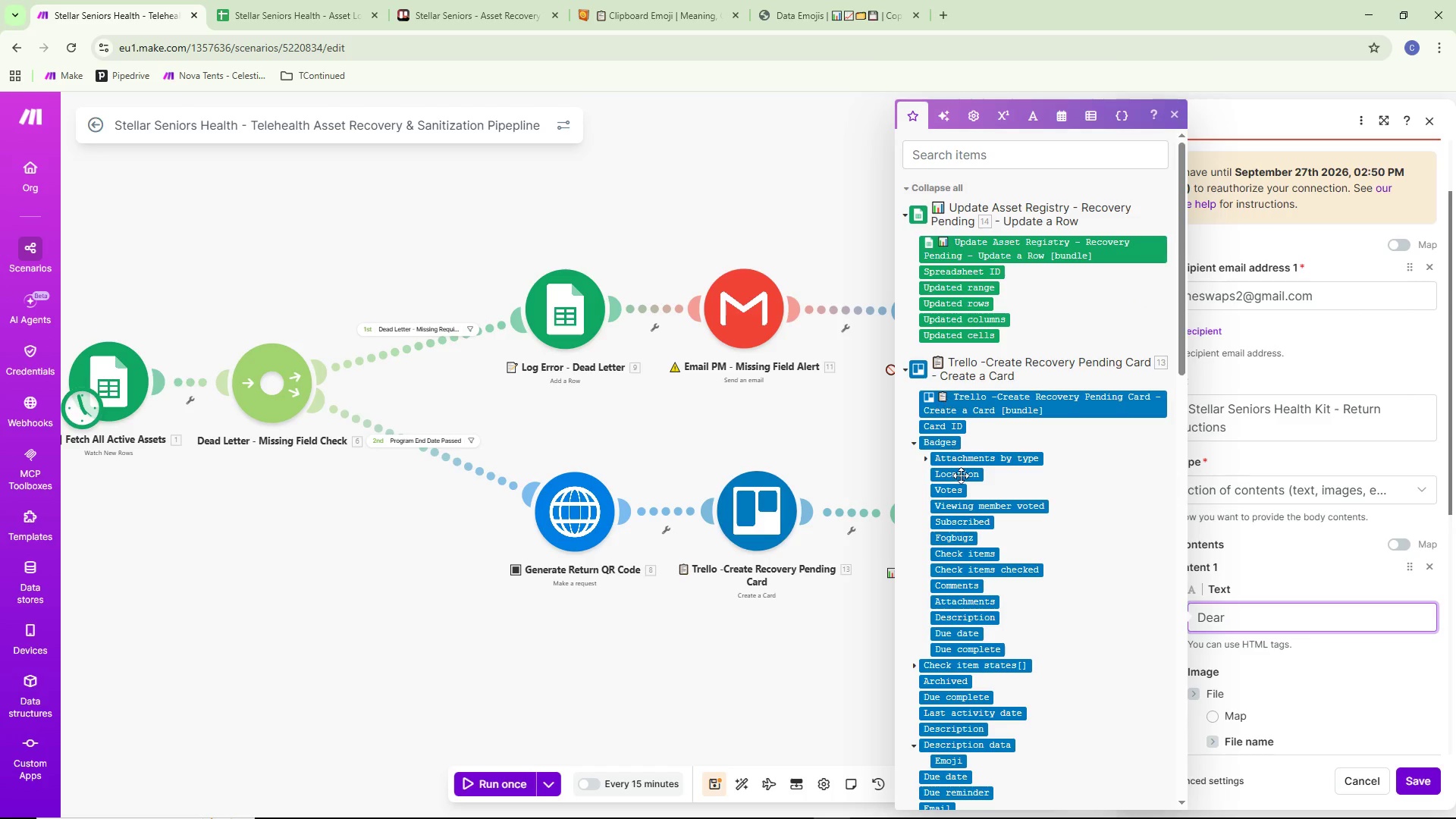 
scroll: coordinate [966, 468], scroll_direction: down, amount: 23.0
 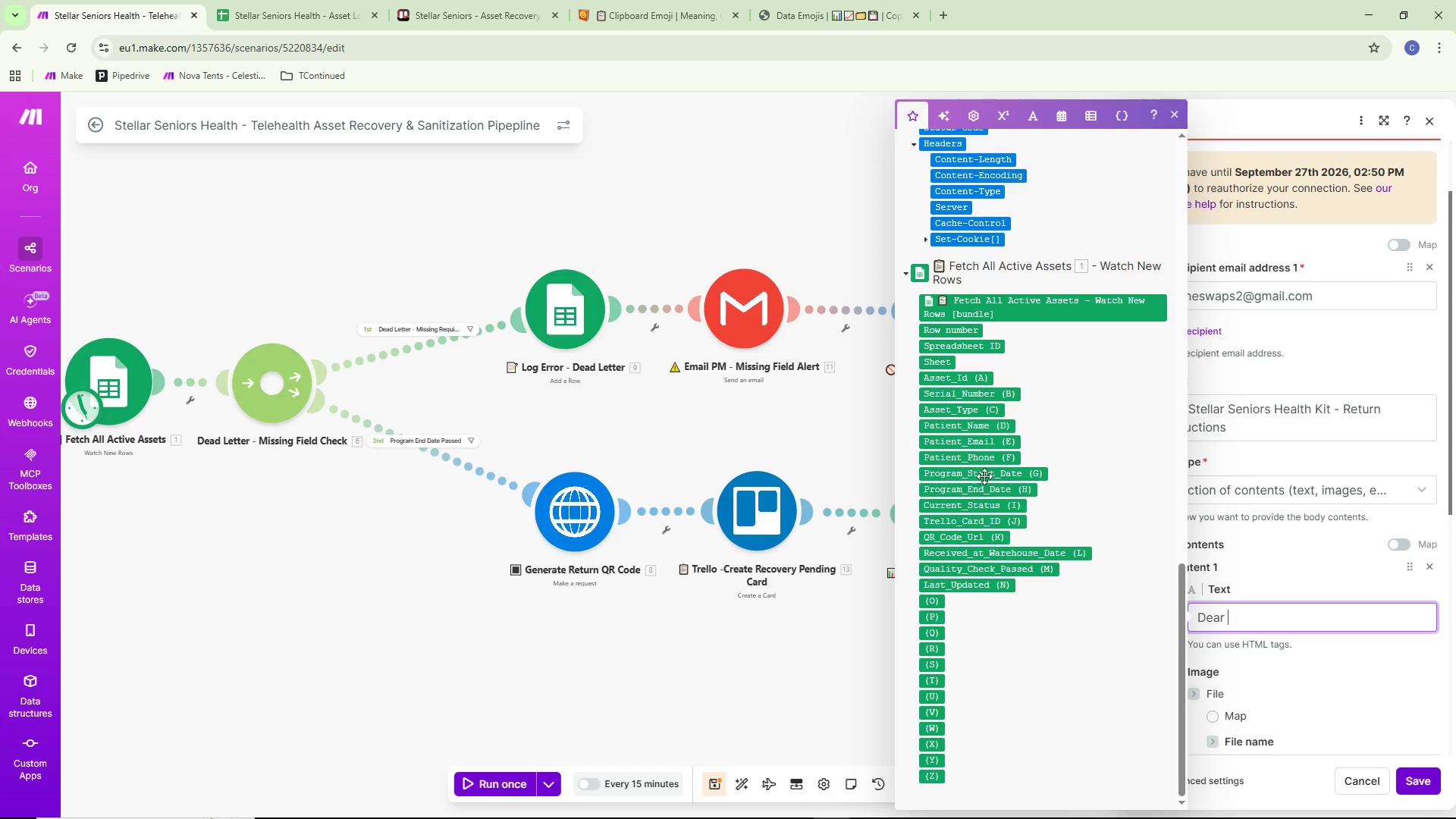 
left_click([983, 423])
 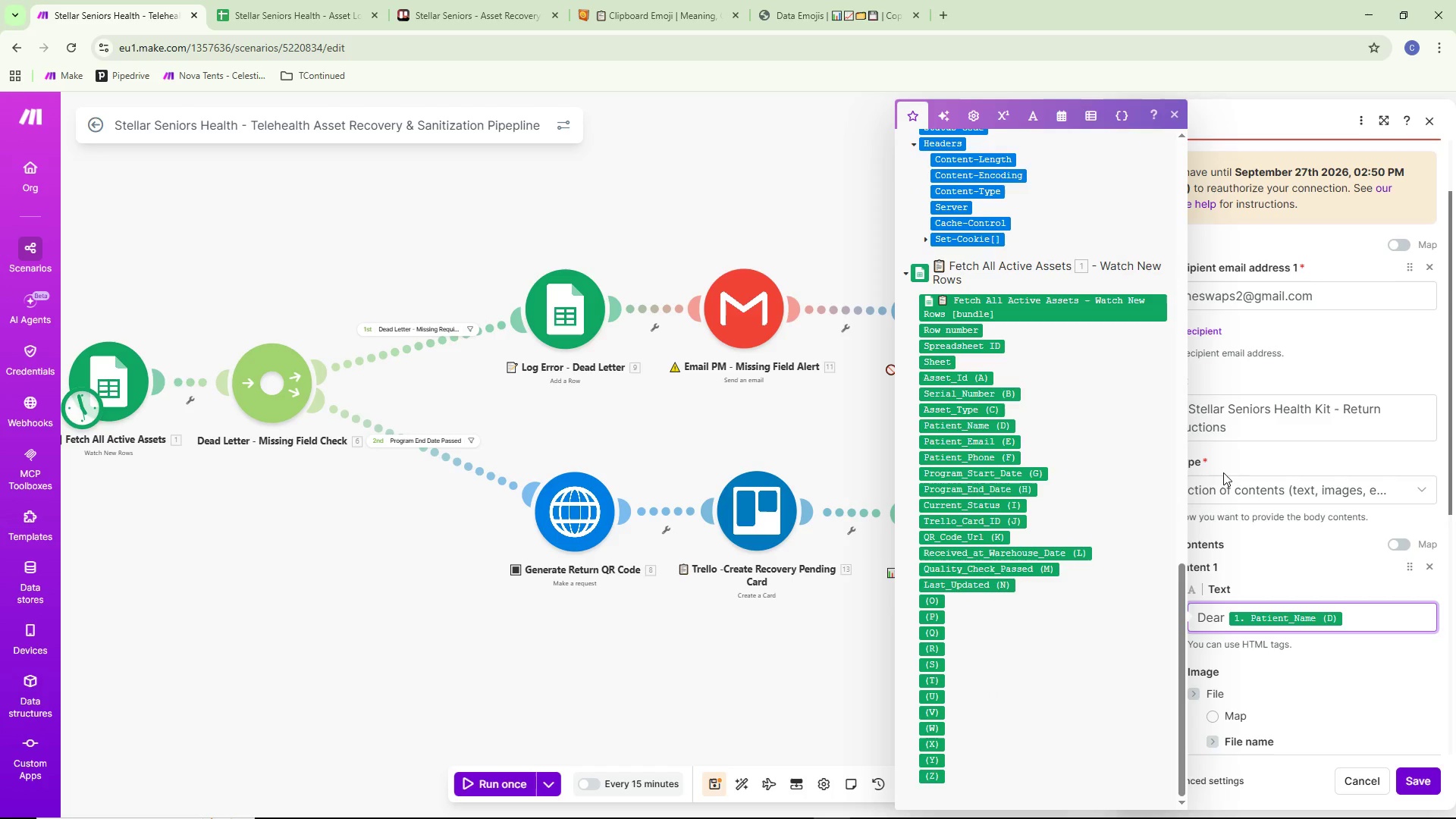 
key(Comma)
 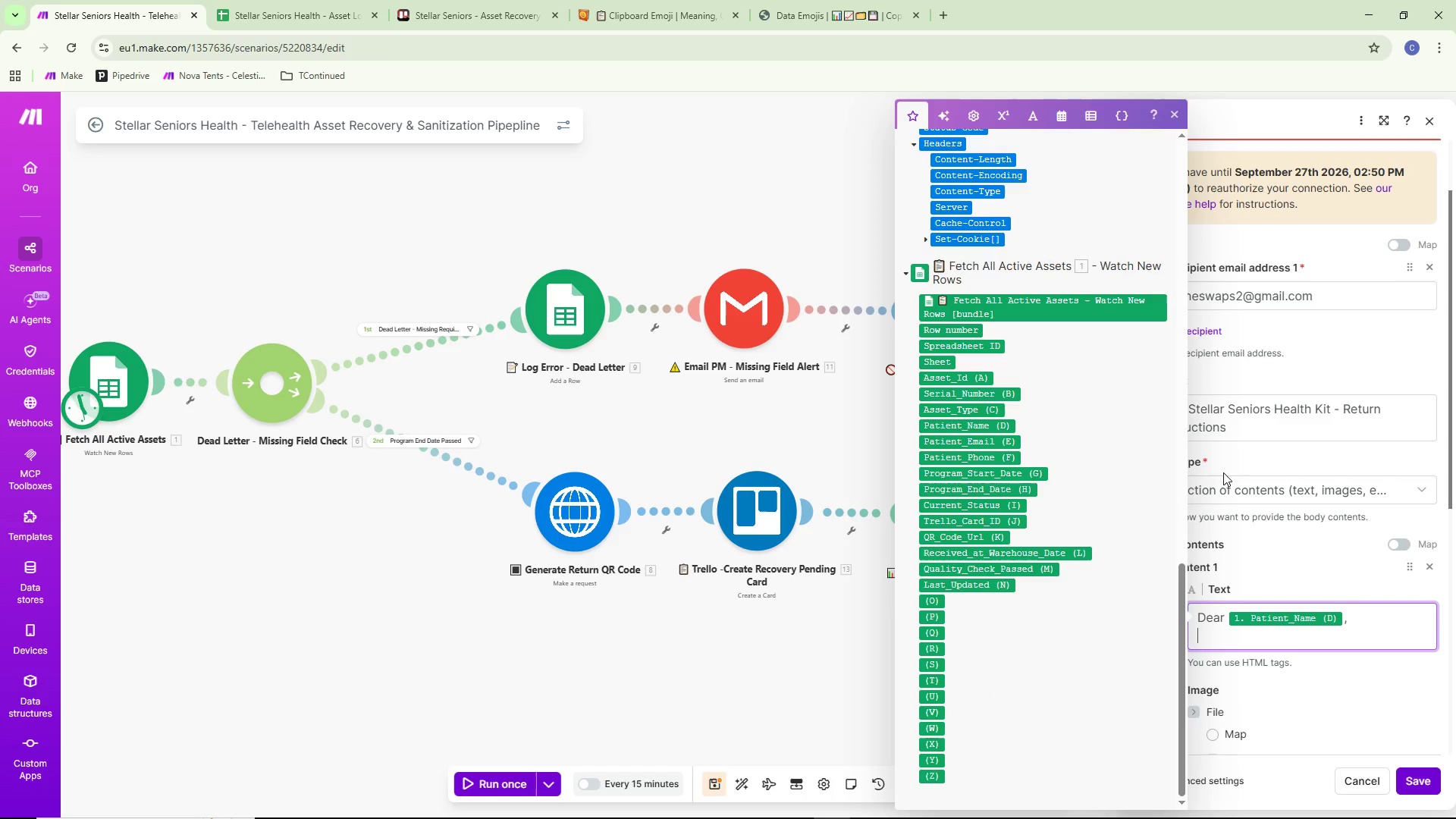 
key(Enter)
 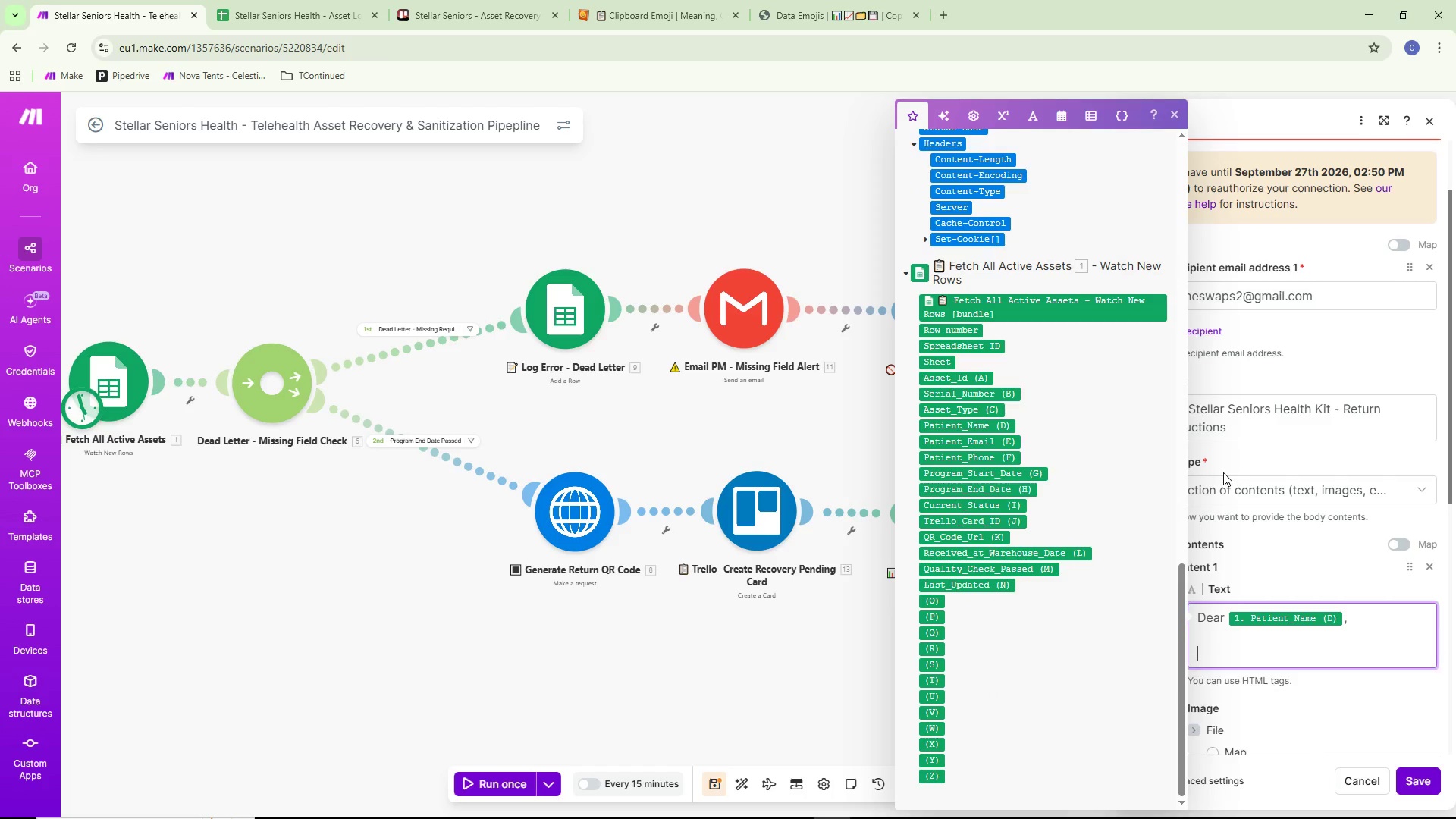 
key(Enter)
 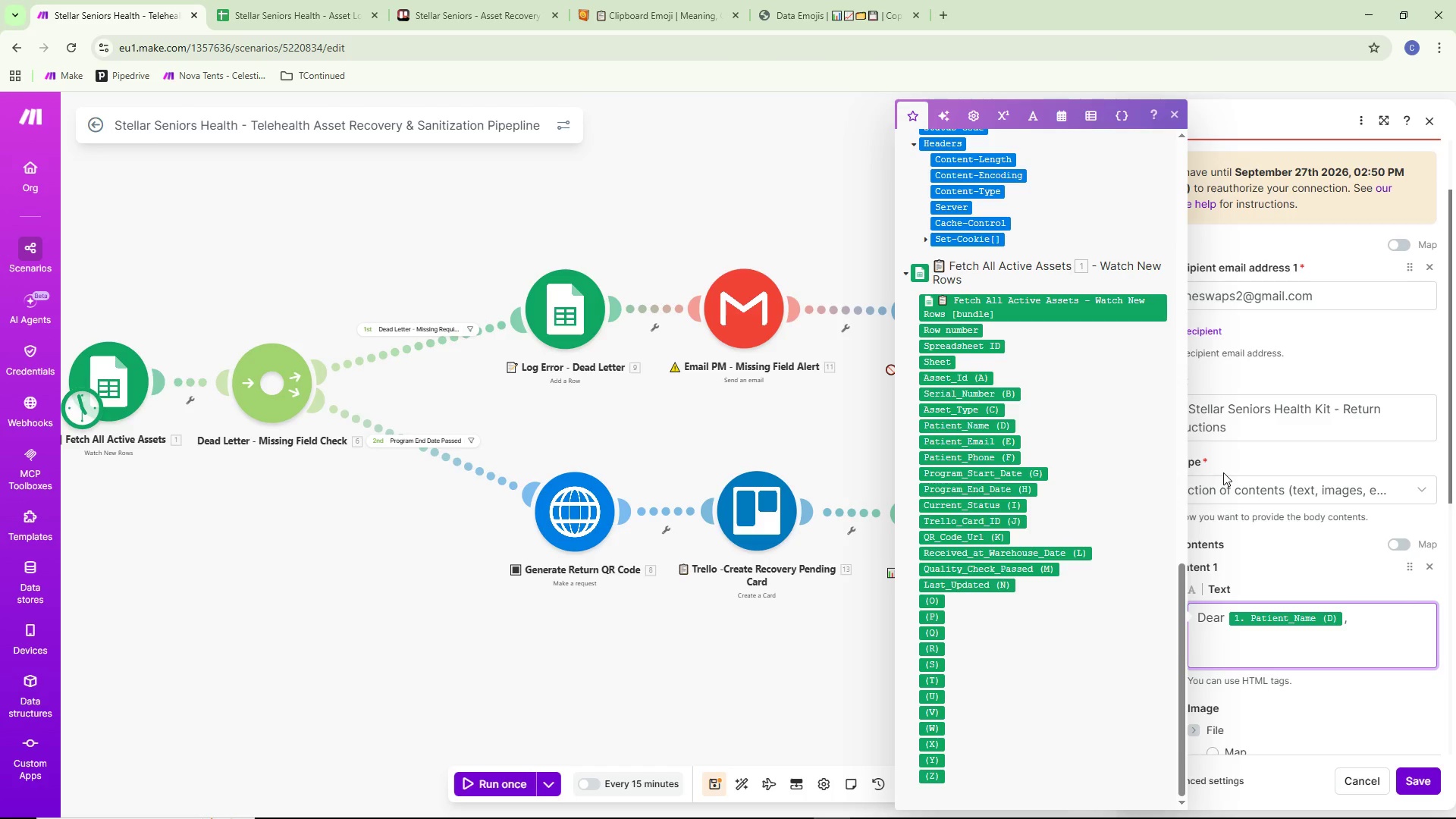 
type(Thankyou)
key(Backspace)
key(Backspace)
key(Backspace)
type( you for parici)
key(Backspace)
key(Backspace)
key(Backspace)
type(ticipating)
 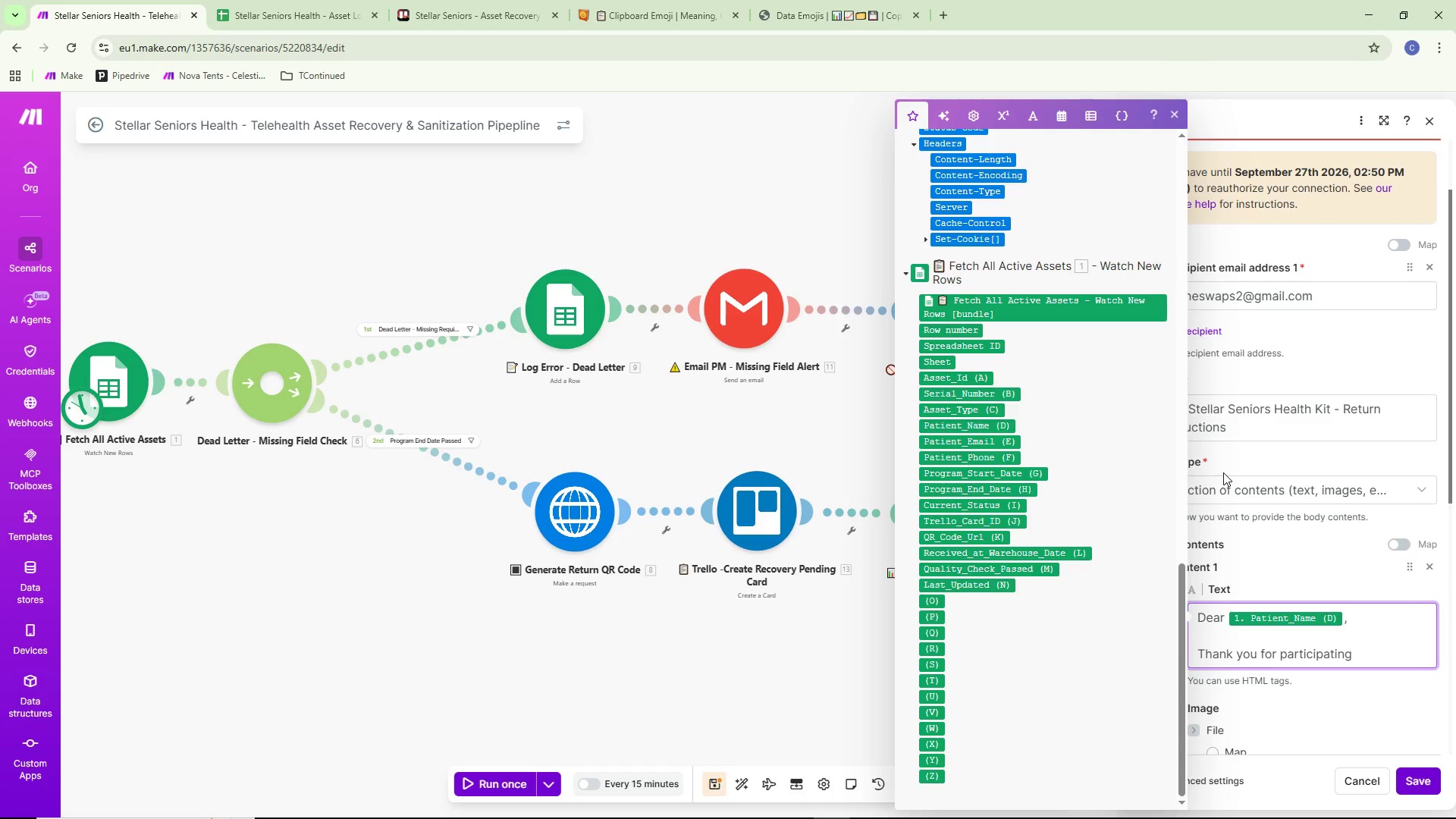 
wait(5.25)
 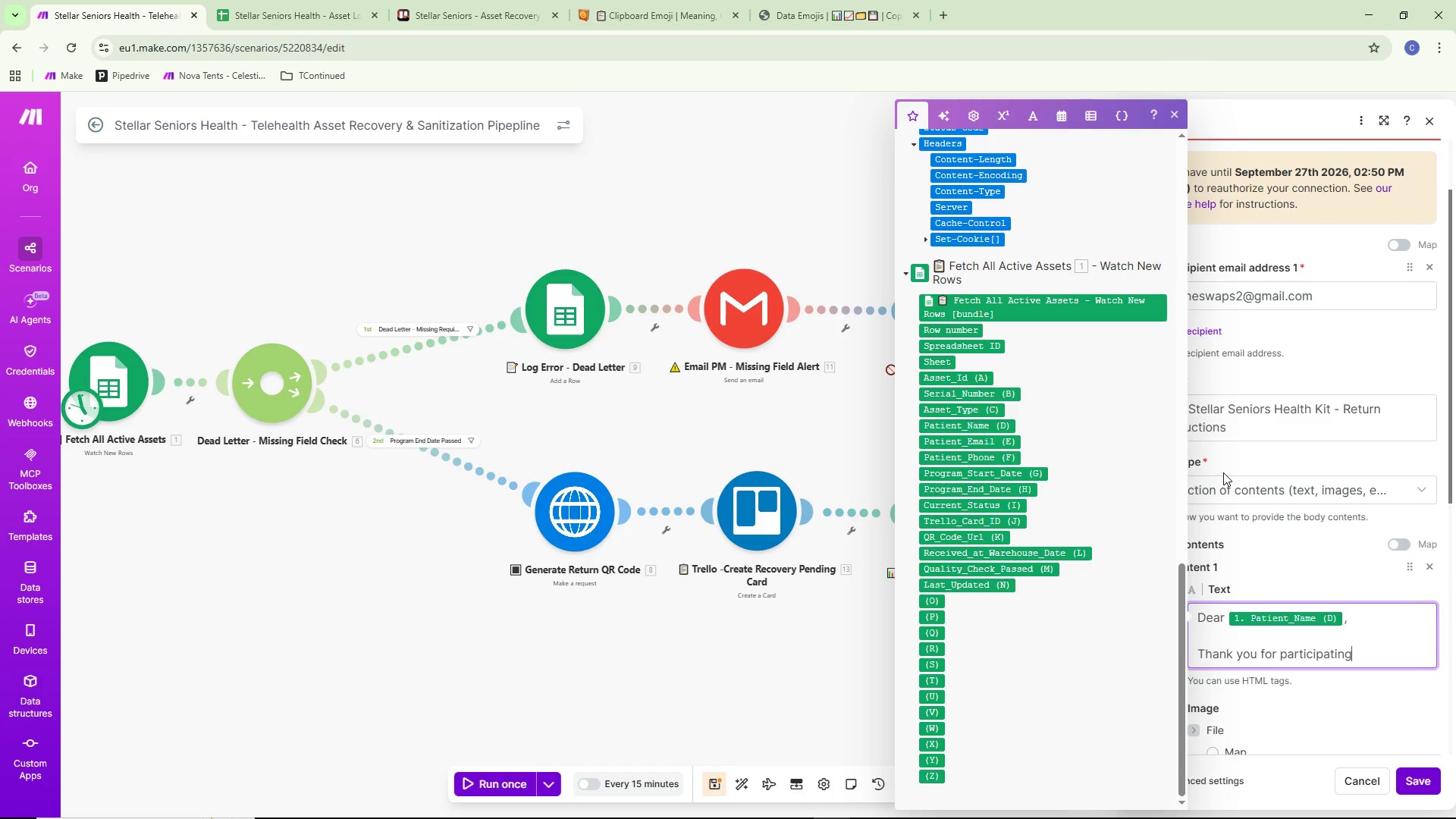 
type( in the)
 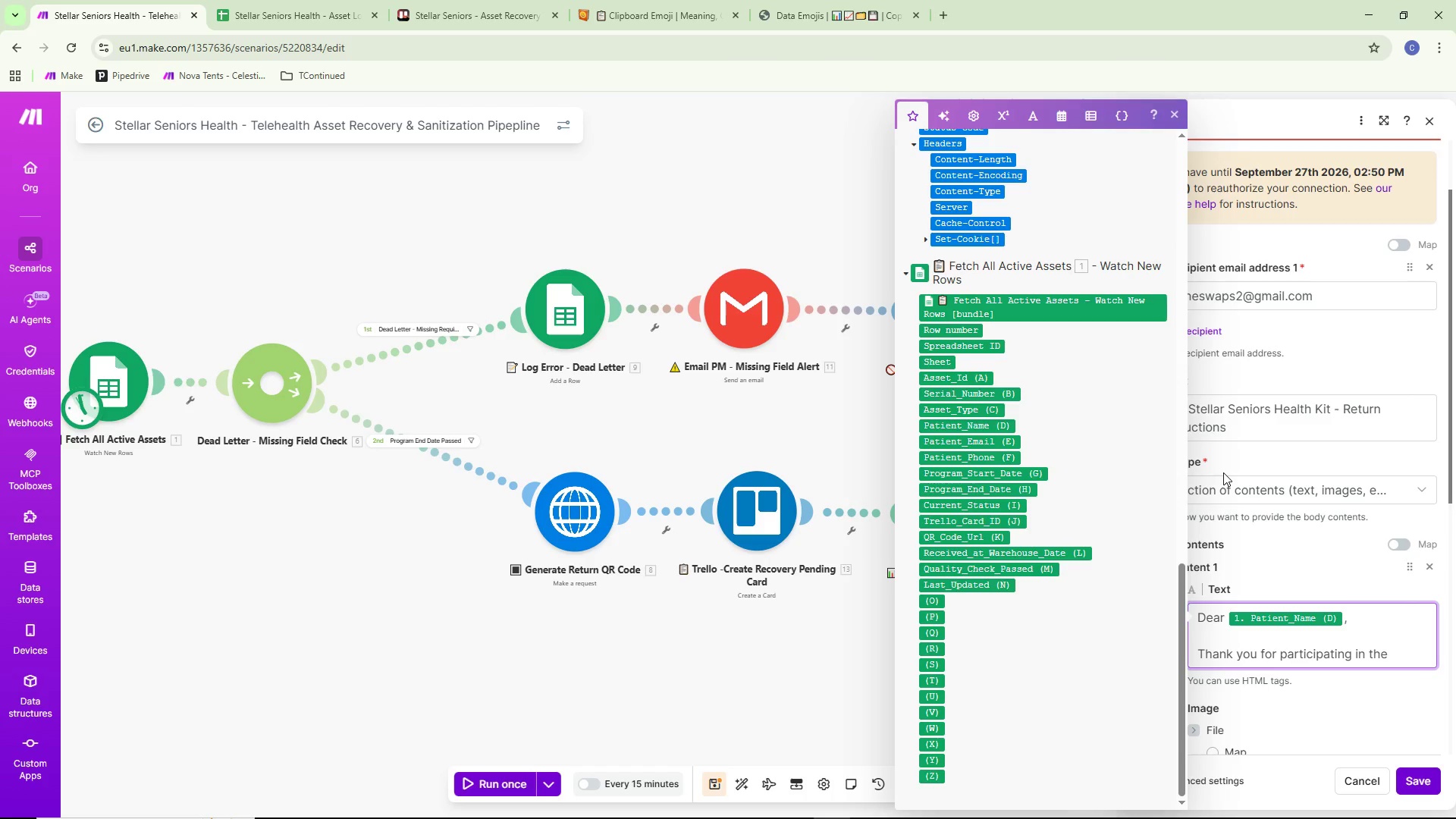 
type( Stellar Seniors Health remote monitoring)
 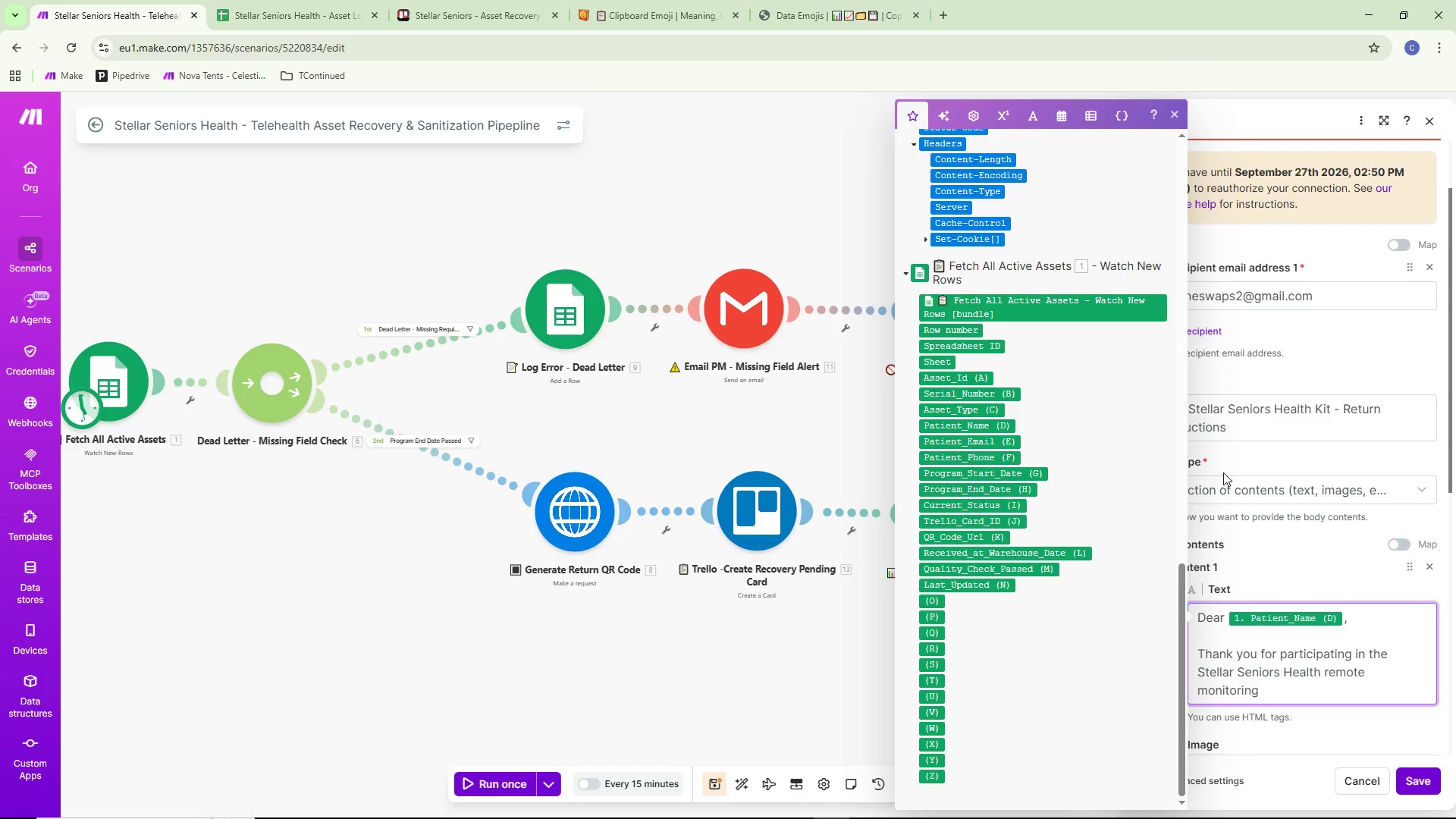 
wait(16.25)
 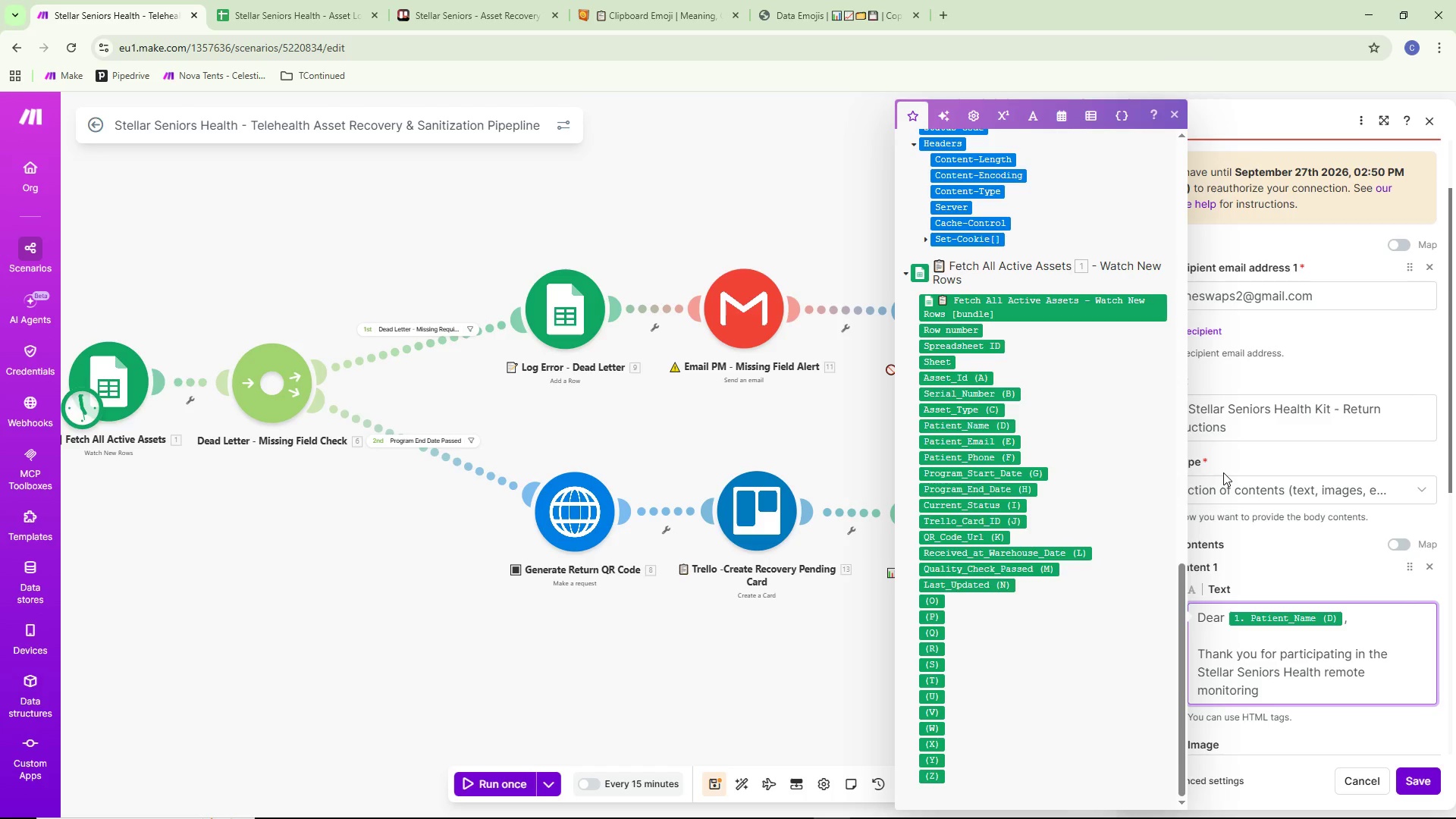 
type( program. Your program period)
 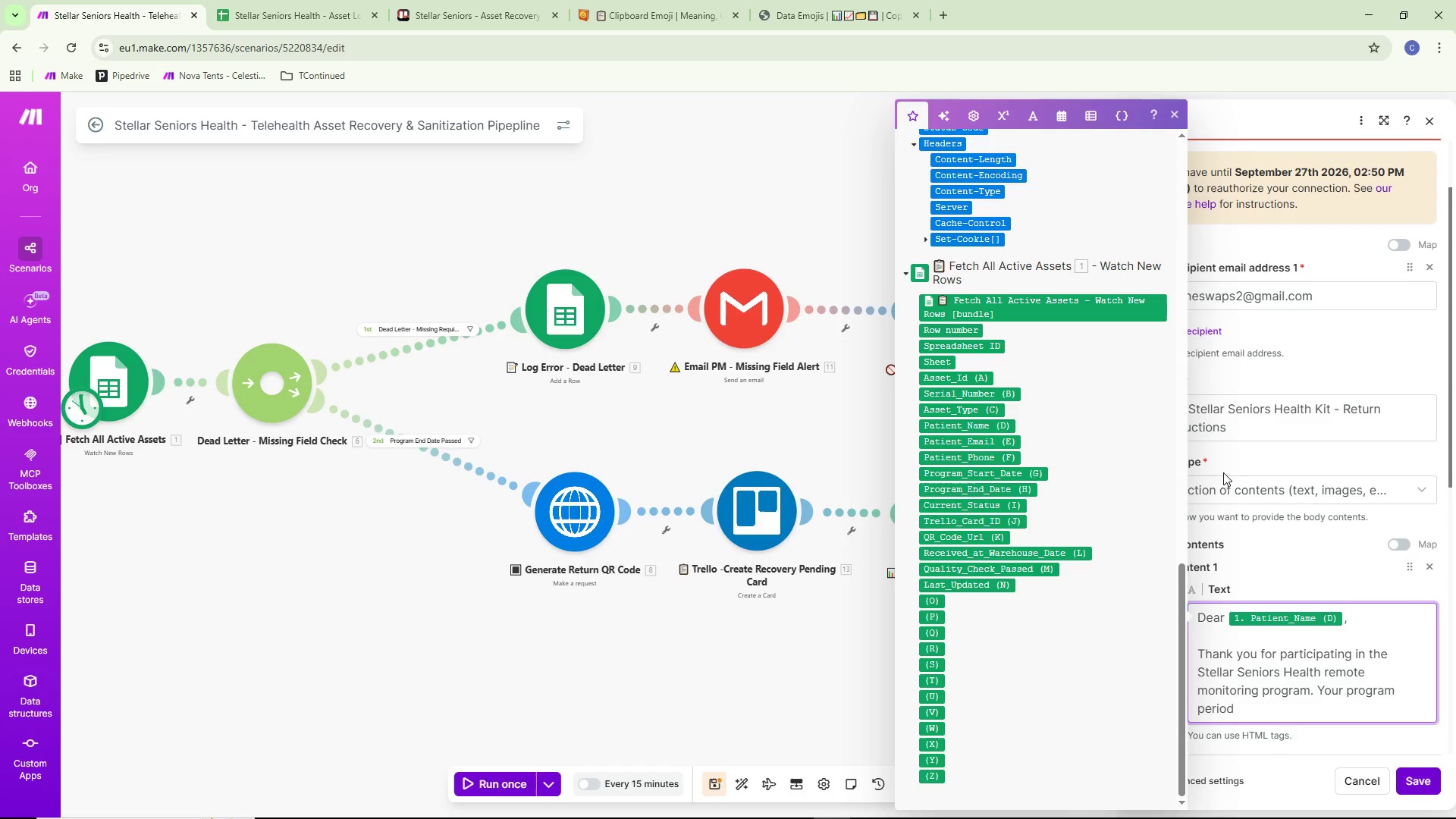 
wait(5.19)
 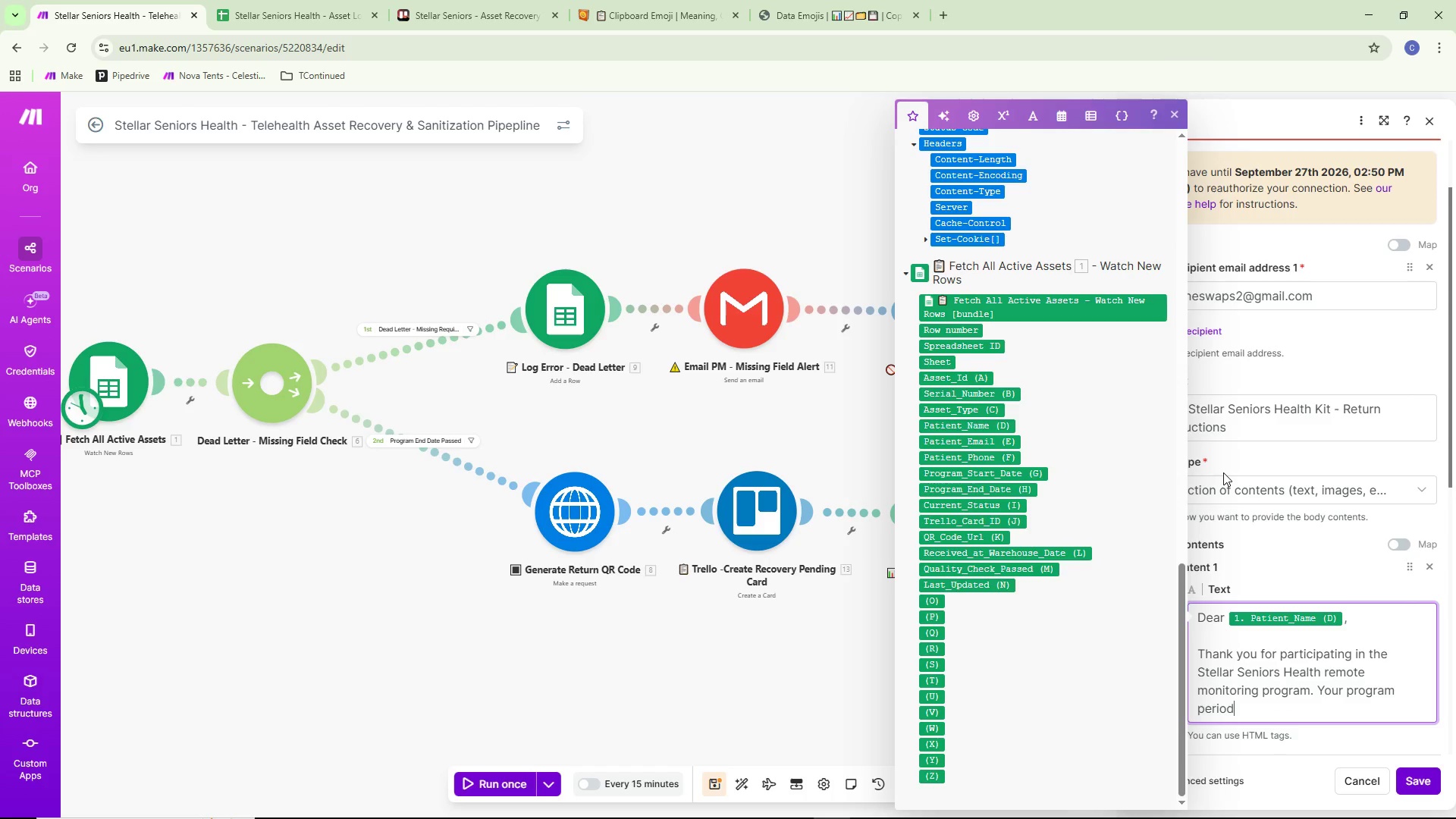 
type( has now concluded.)
 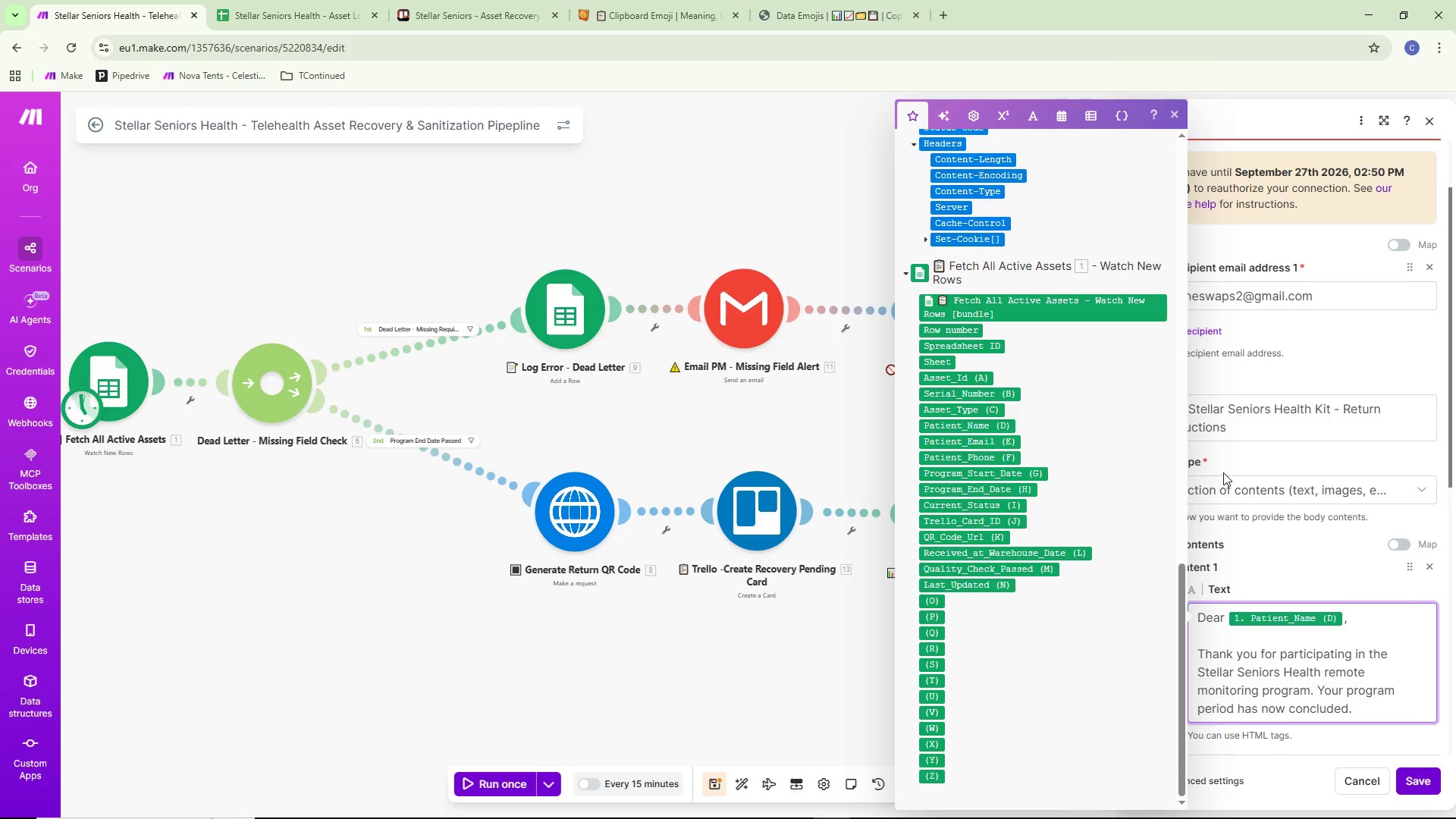 
key(Enter)
 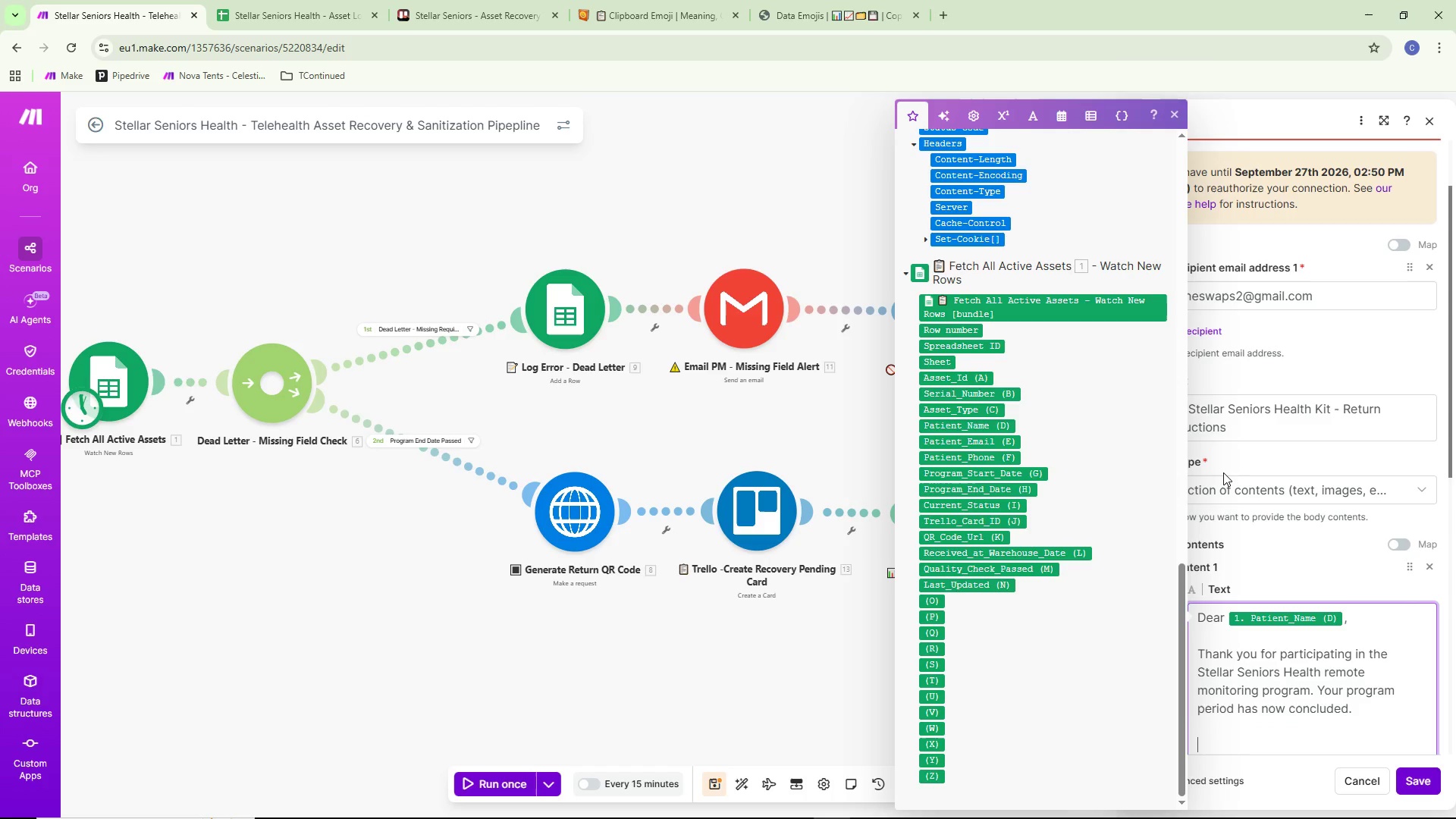 
key(Enter)
 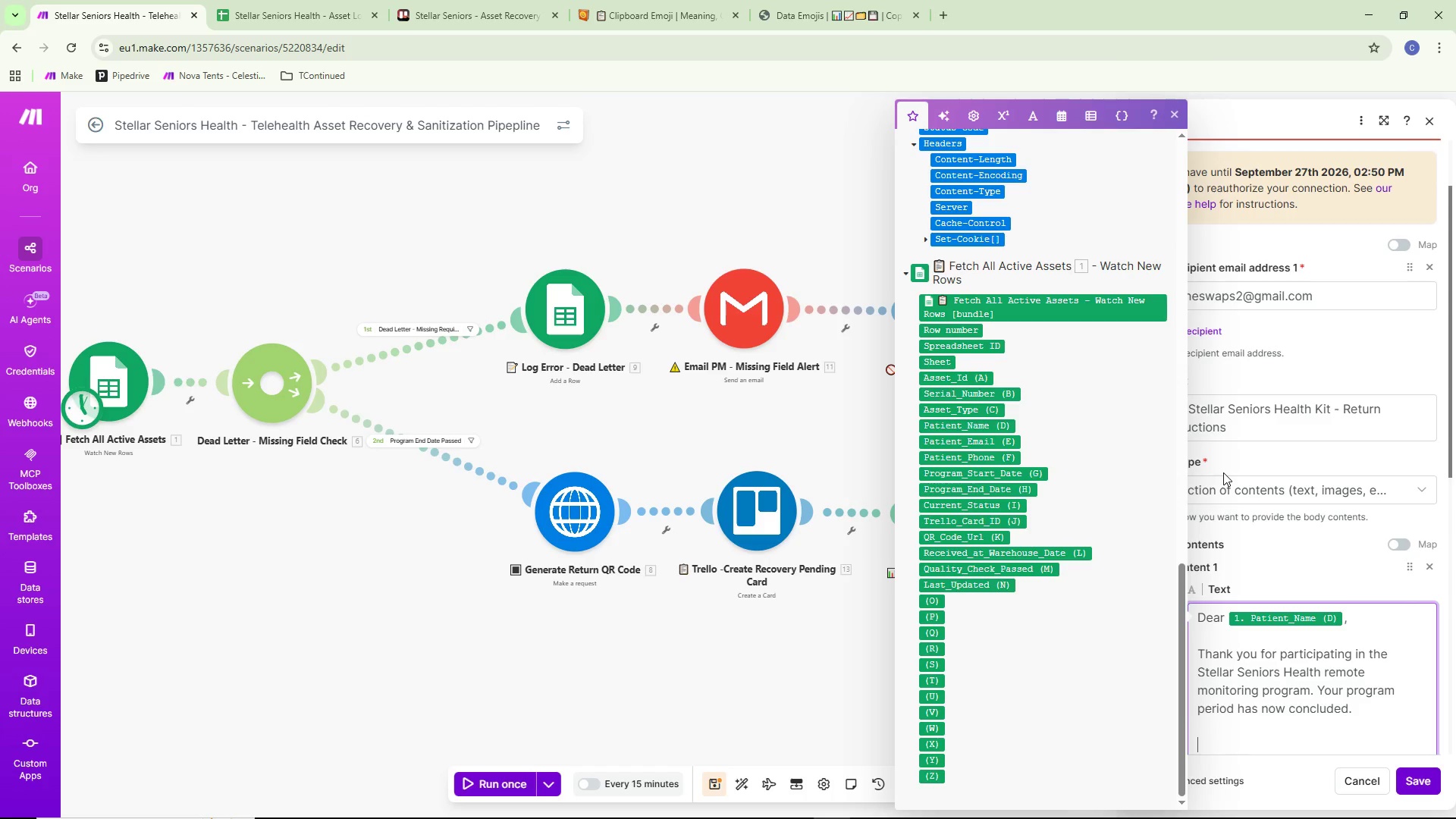 
type(Plesa)
key(Backspace)
key(Backspace)
type(ase return your monitoring)
 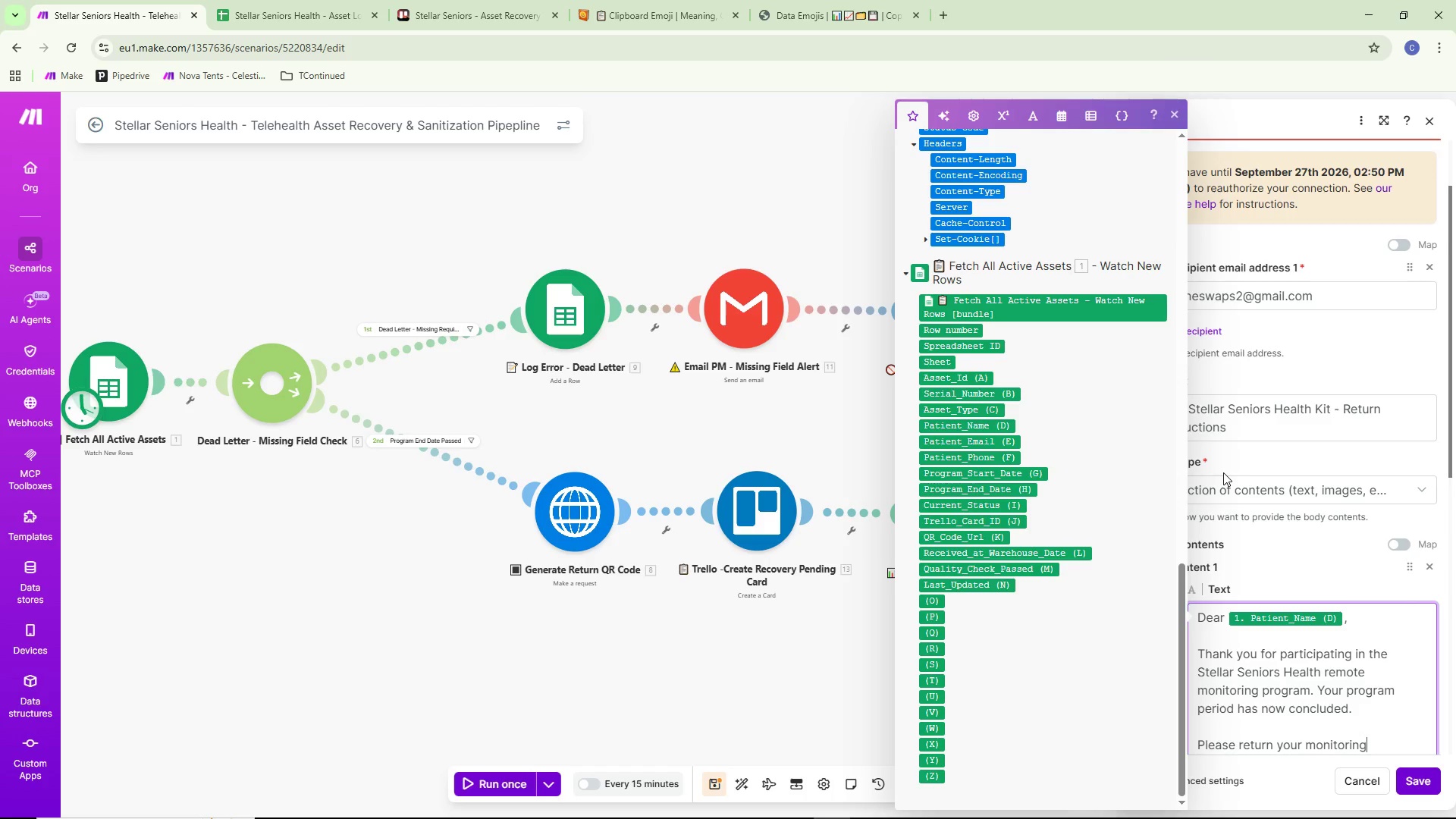 
wait(5.95)
 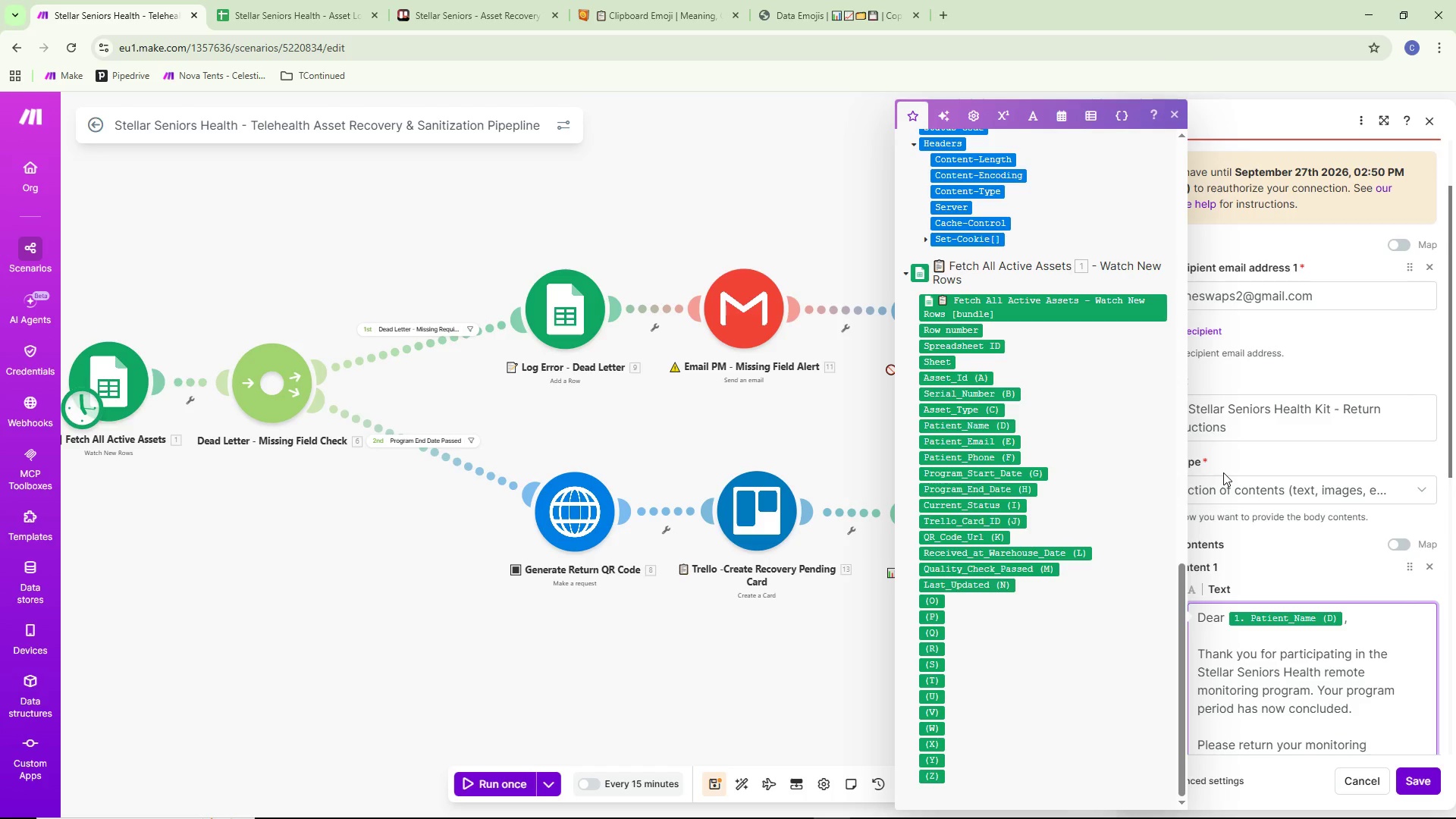 
type( kit using the )
 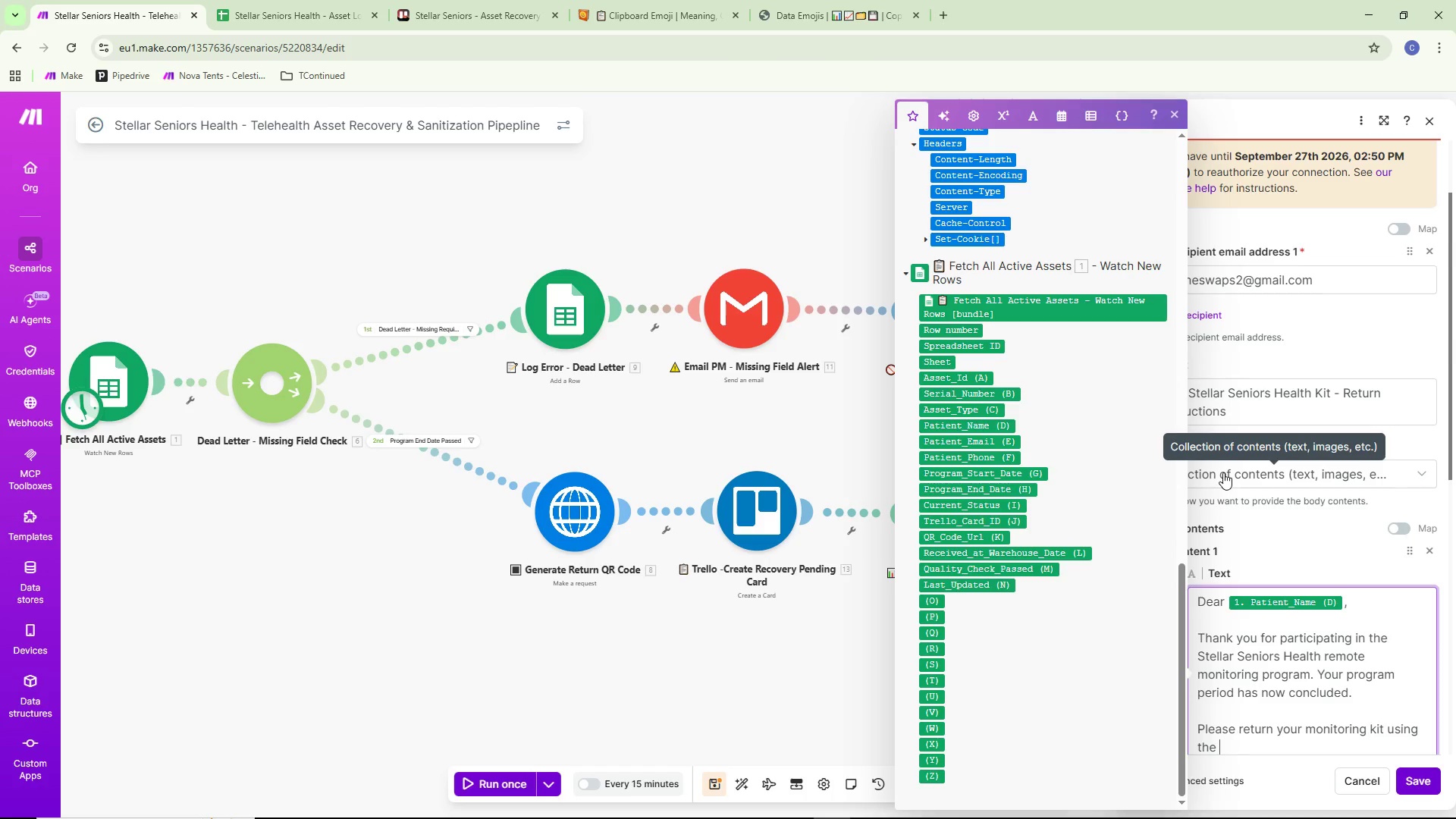 
type(prepaid shipping lable)
key(Backspace)
key(Backspace)
type(el enclod)
key(Backspace)
type(sed in your original package. Scan the QR code )
 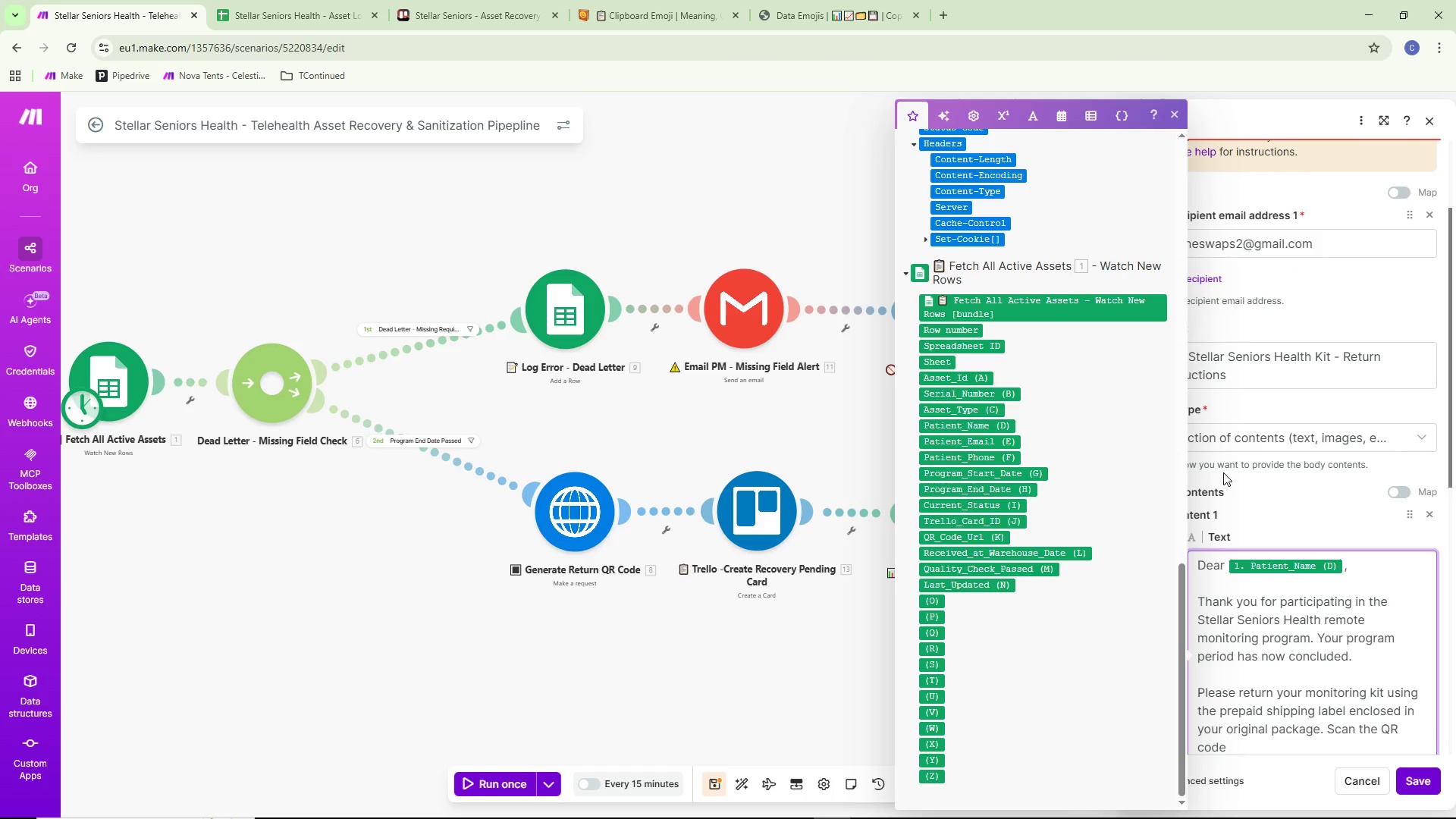 
type(below when dropping )
 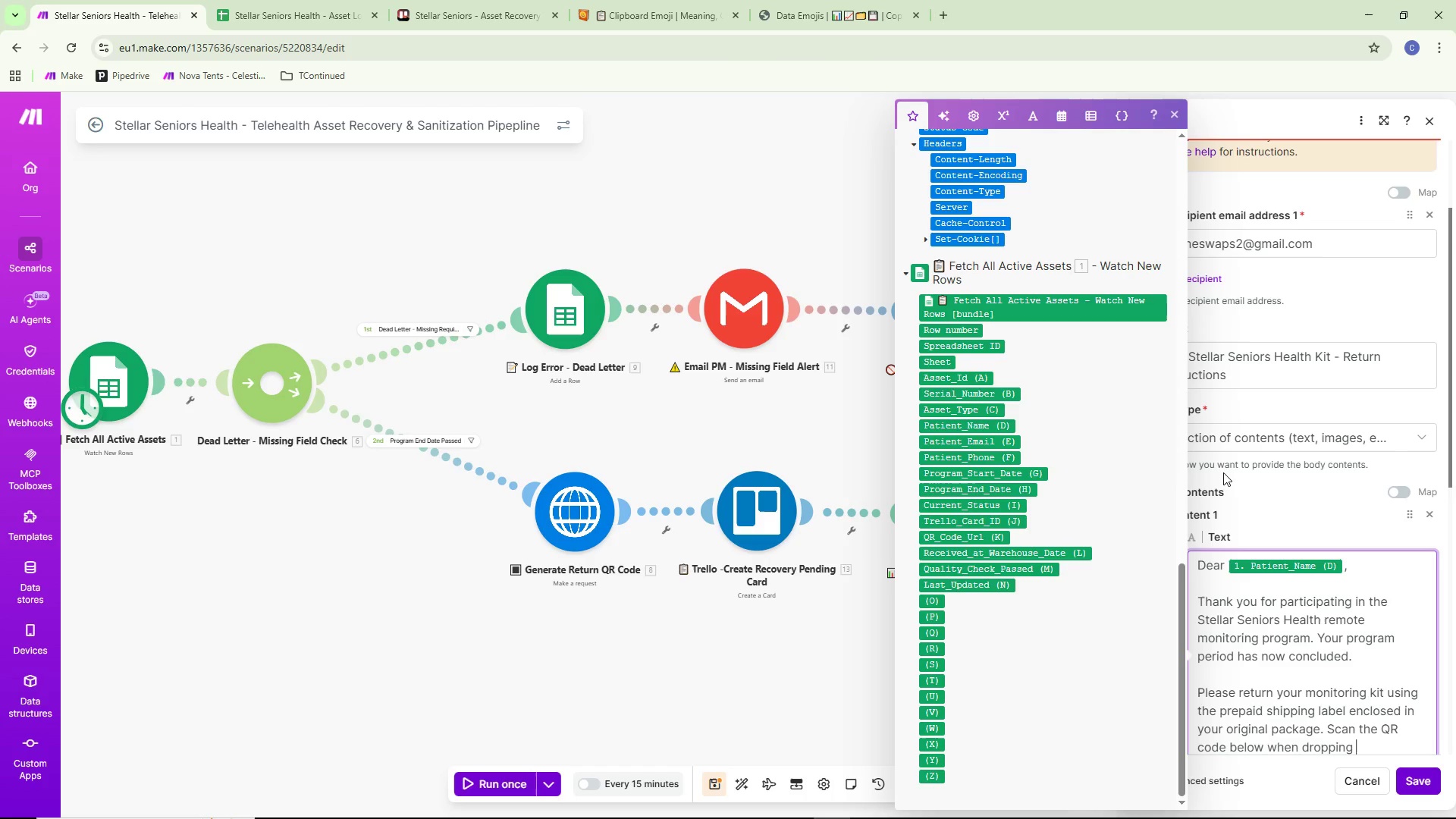 
type(off your package)
 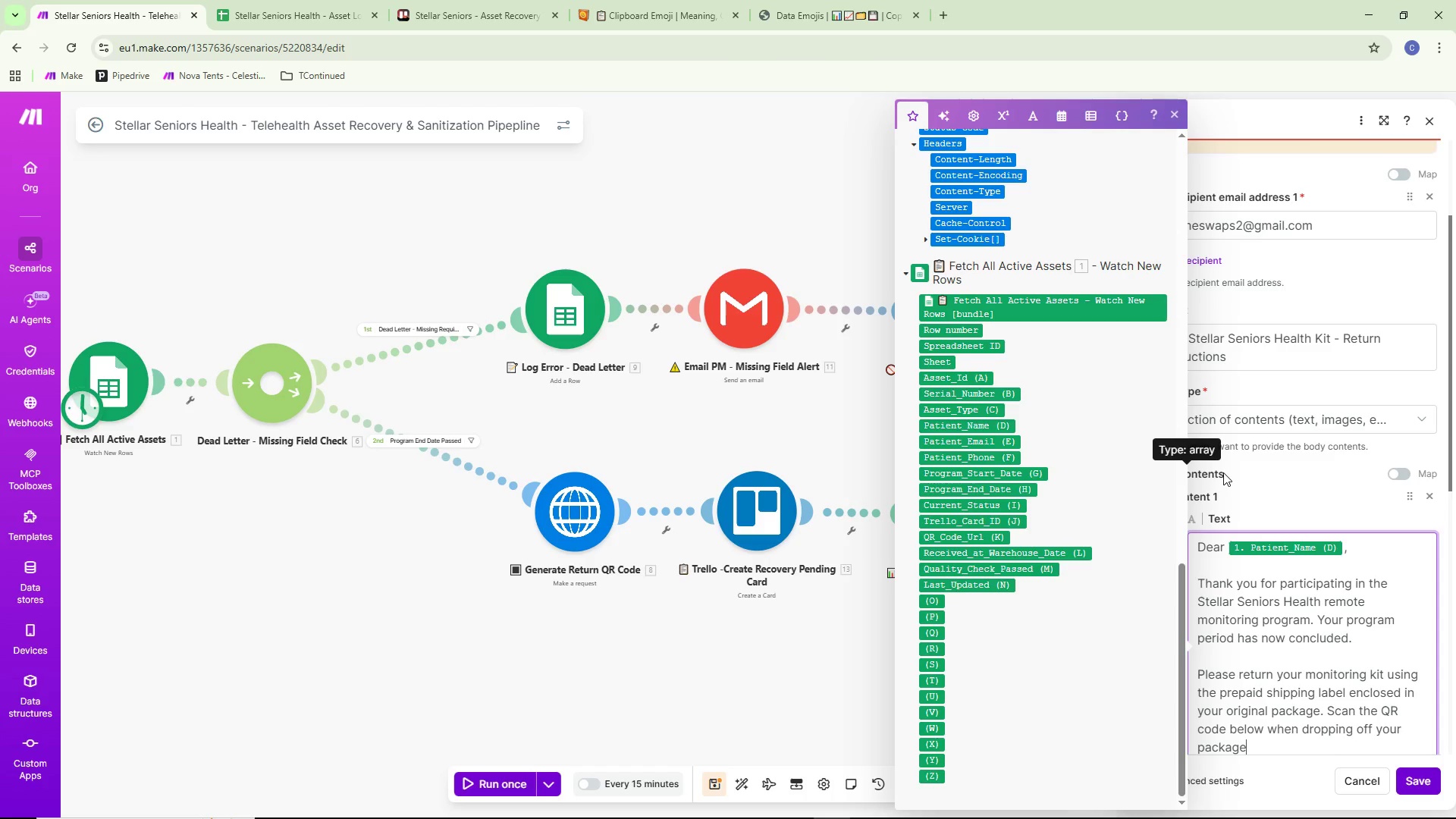 
type( for tracking purposes)
 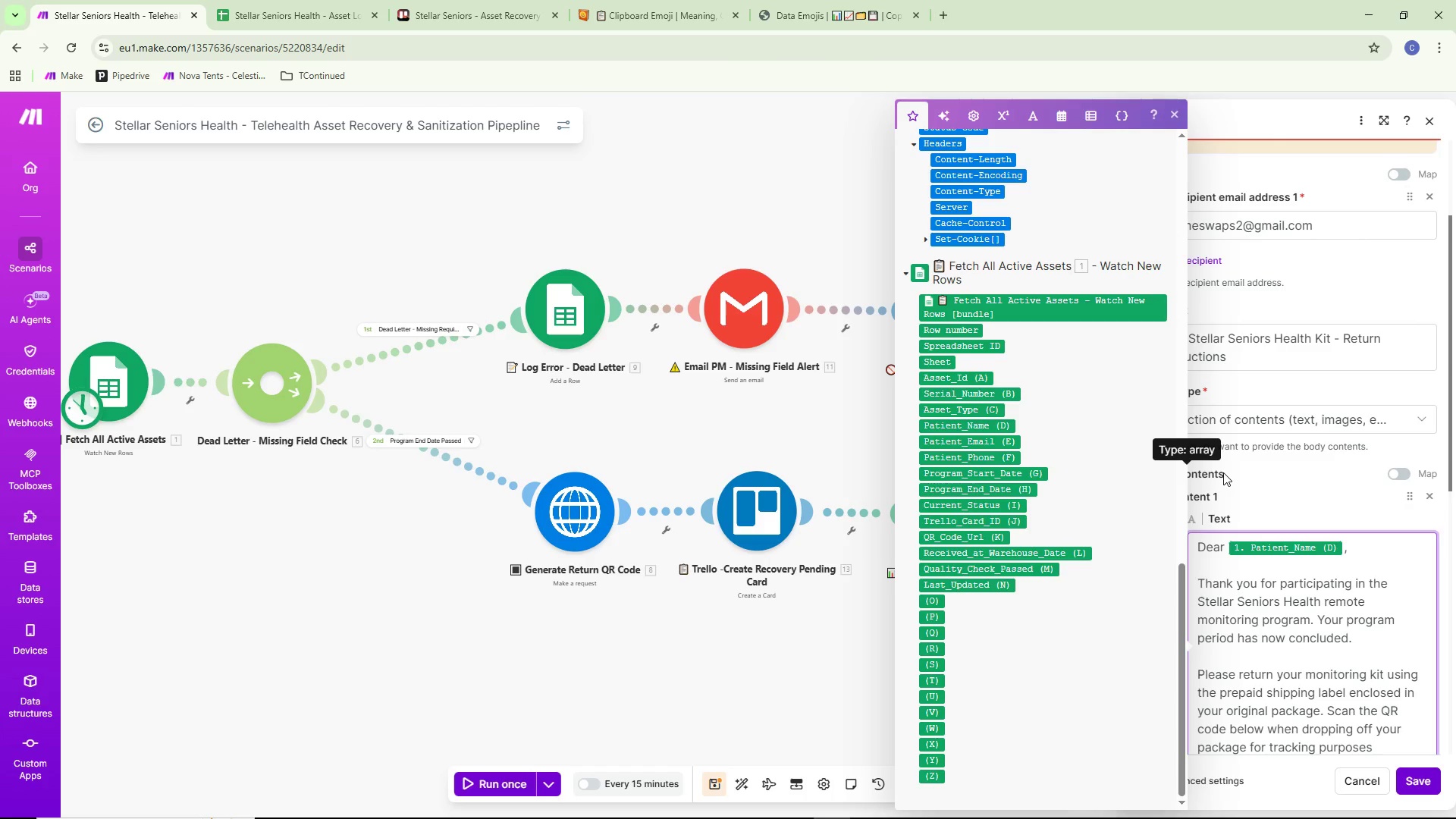 
wait(17.41)
 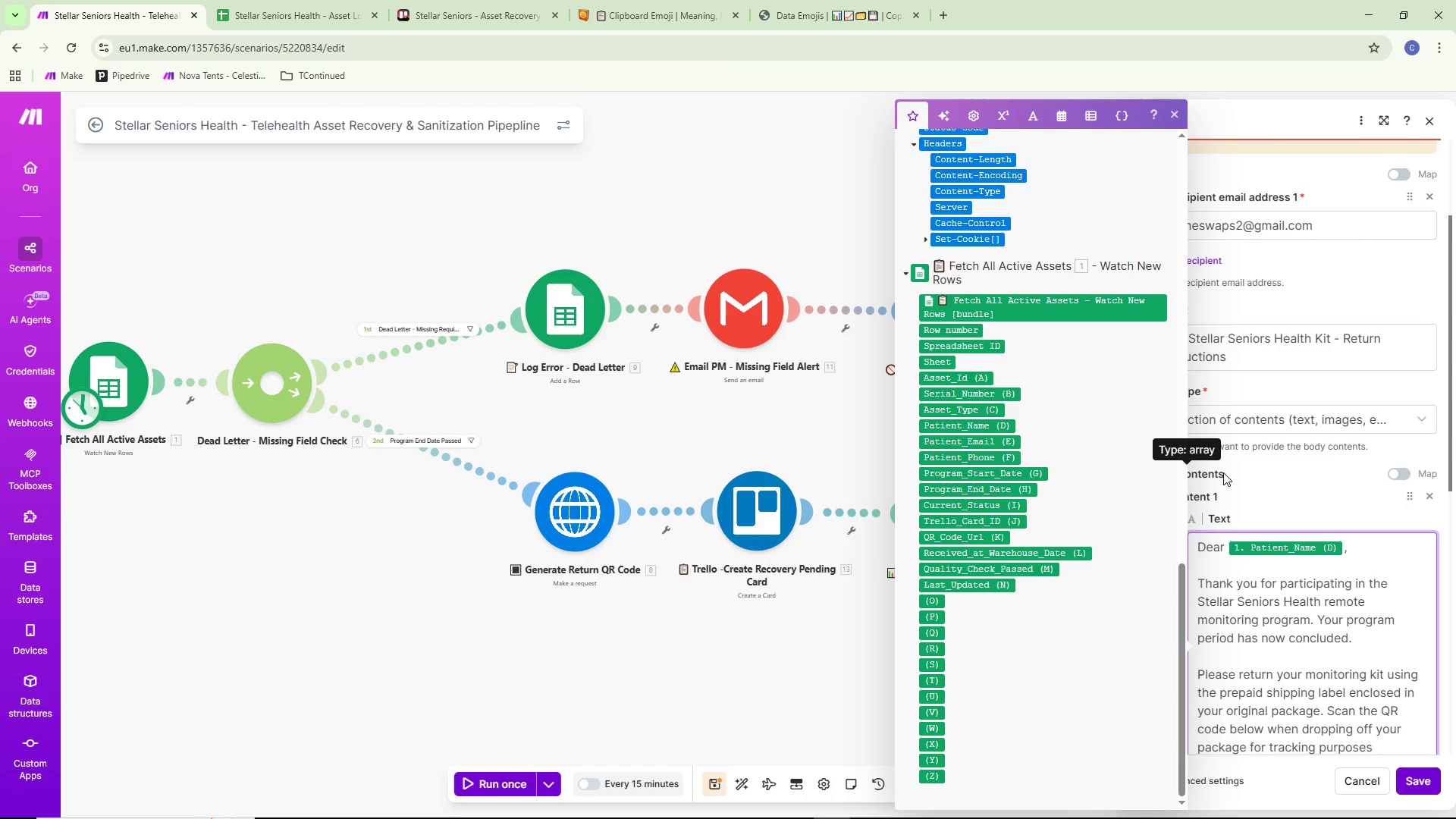 
scroll: coordinate [1049, 589], scroll_direction: down, amount: 12.0
 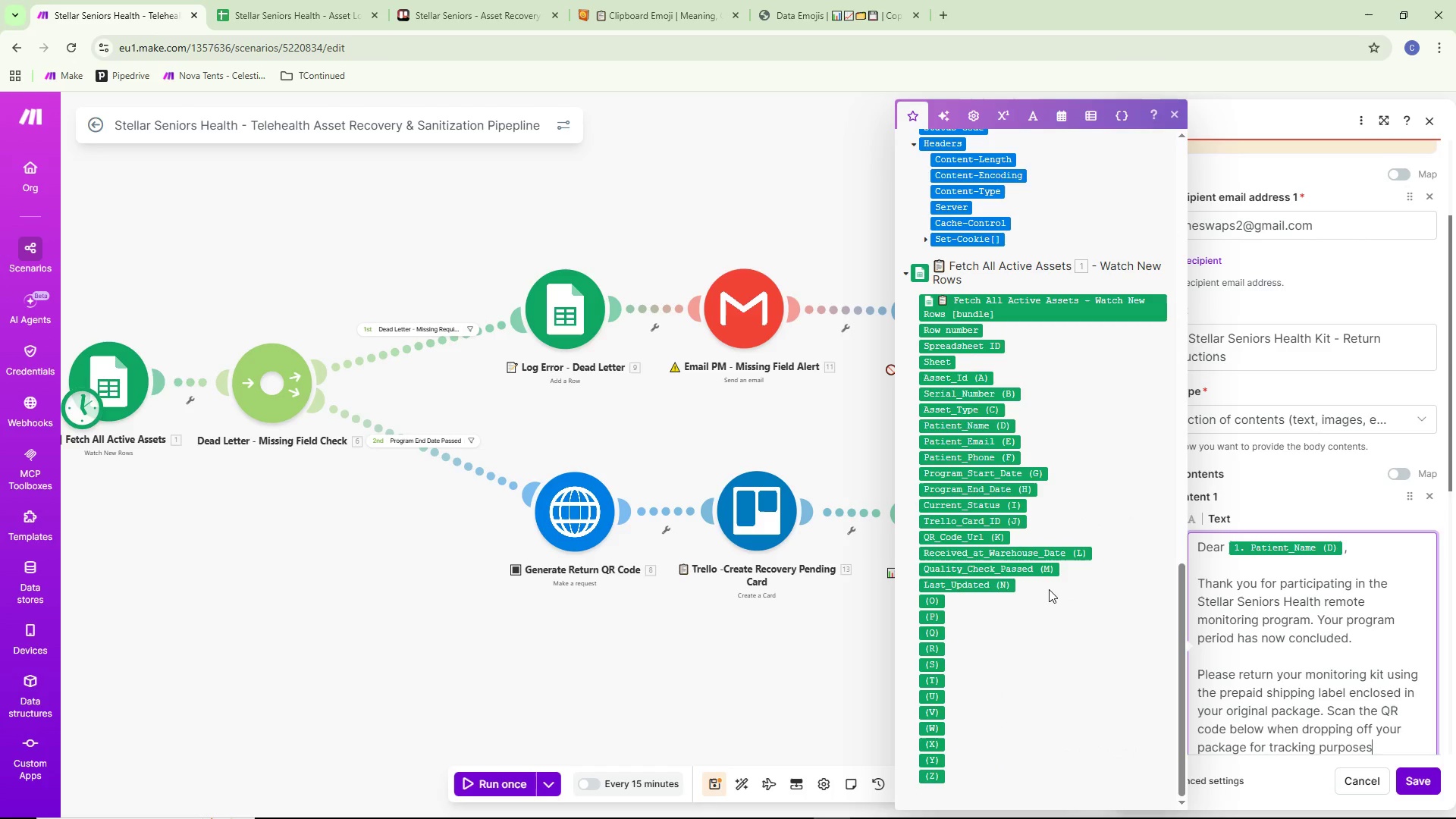 
wait(7.34)
 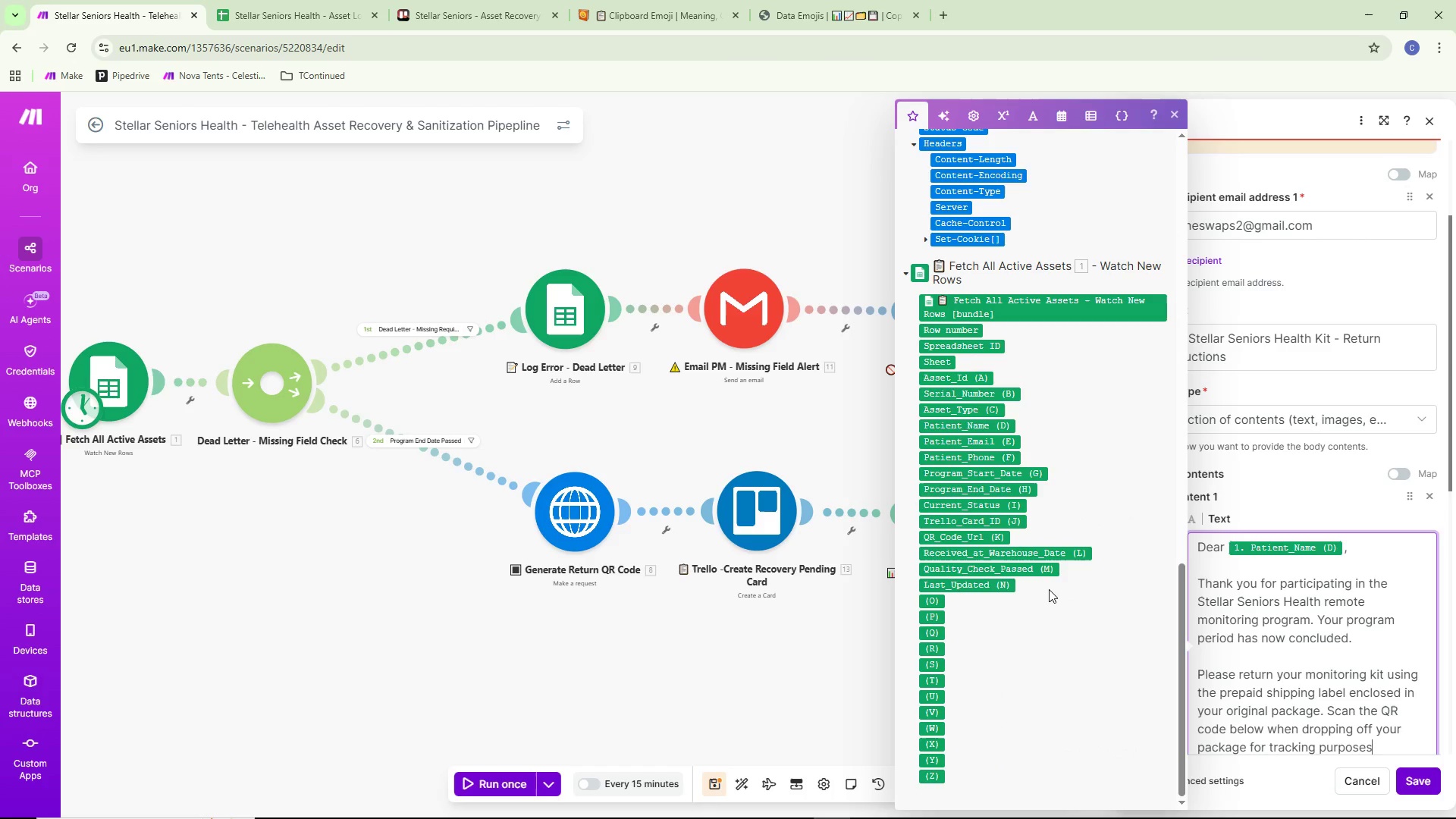 
scroll: coordinate [1334, 683], scroll_direction: down, amount: 6.0
 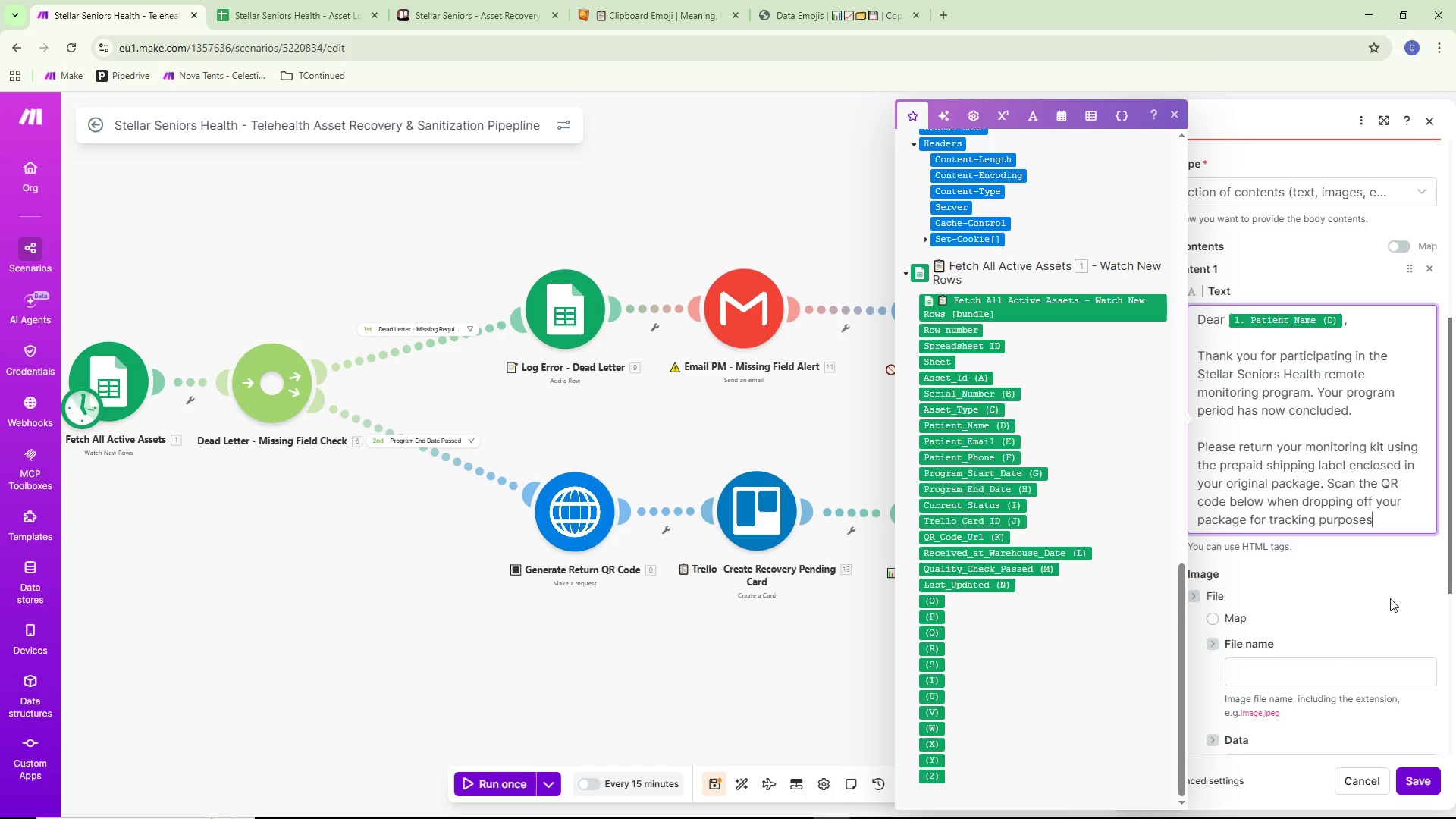 
key(Period)
 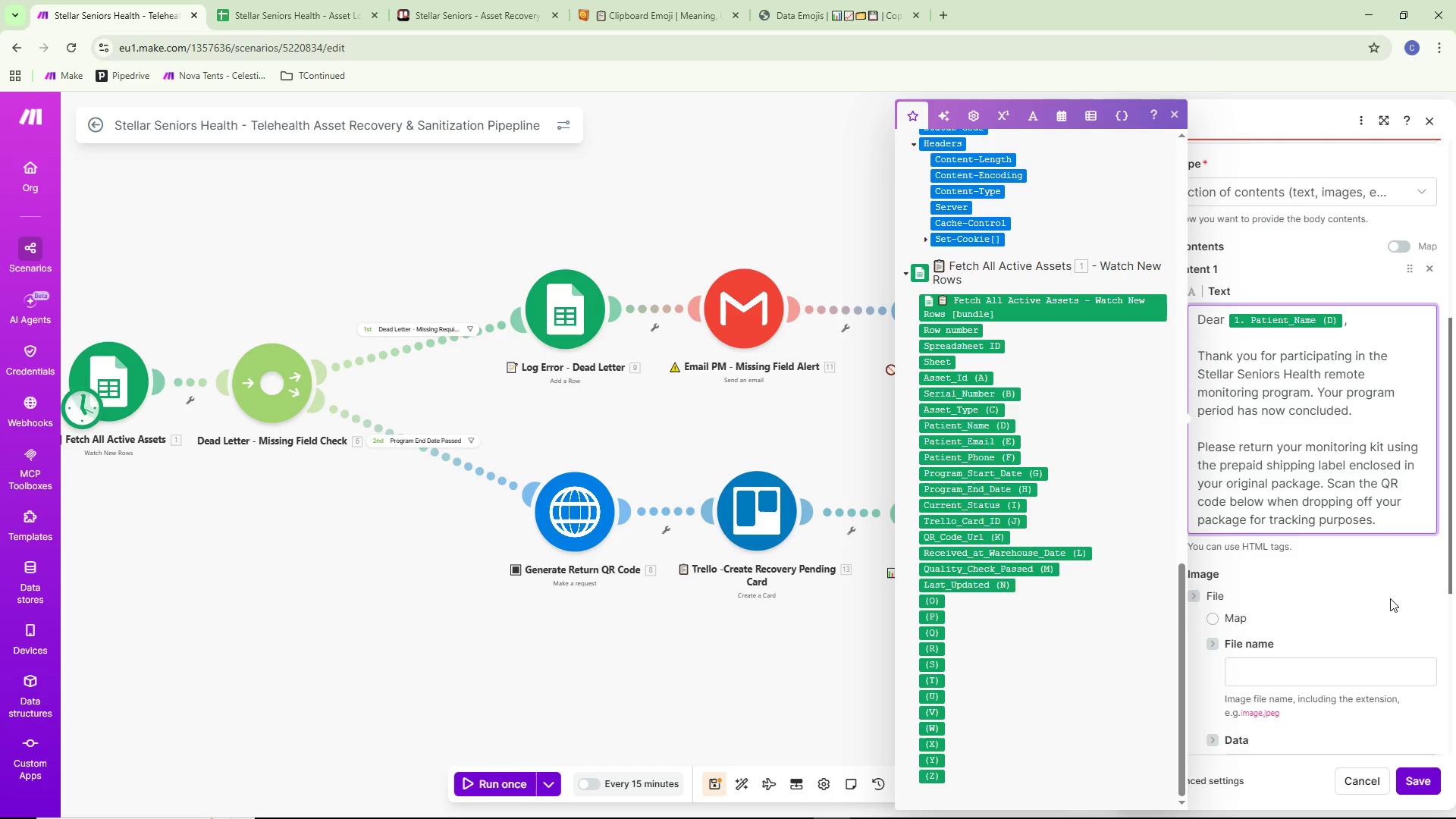 
key(Enter)
 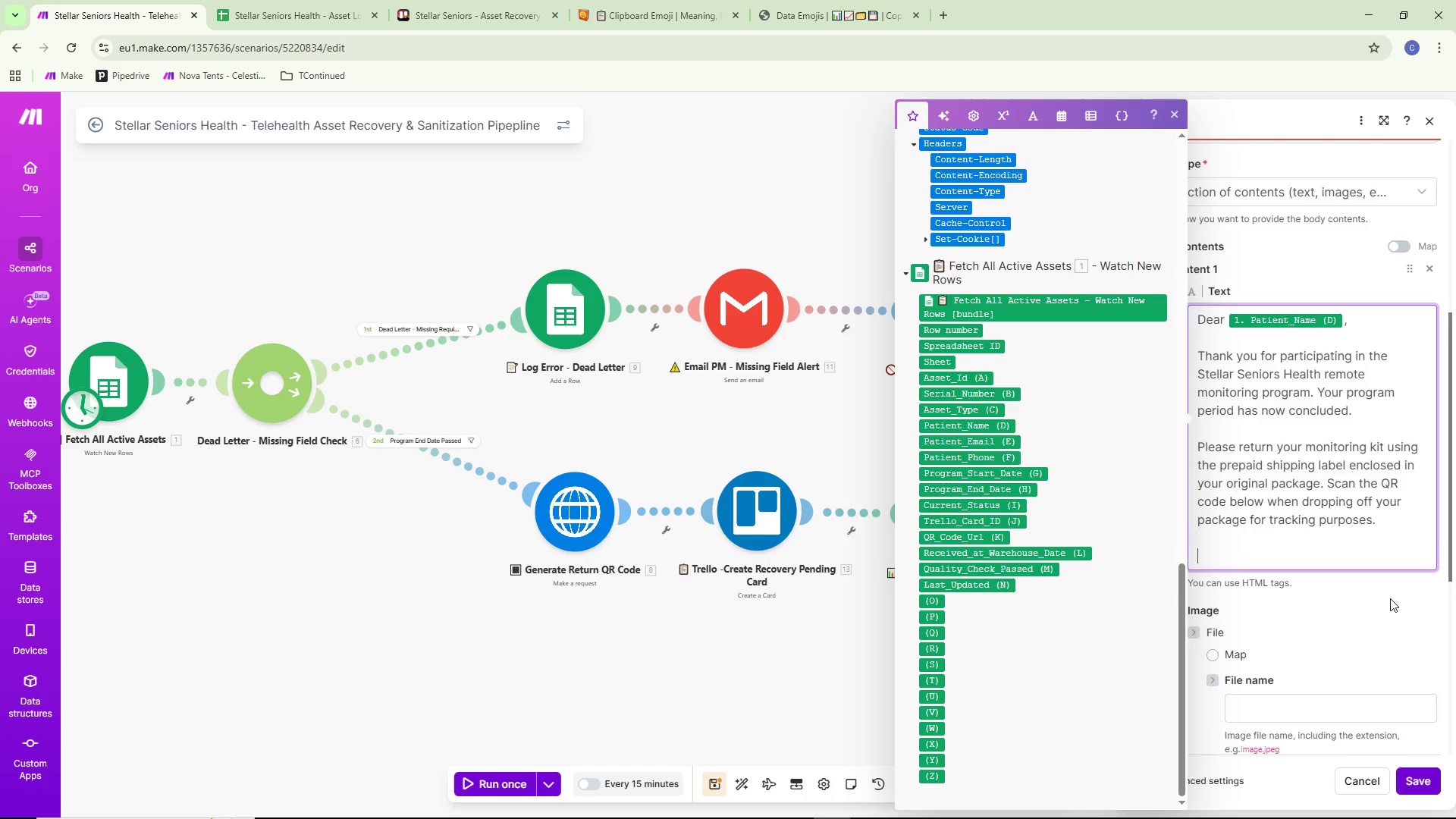 
key(Enter)
 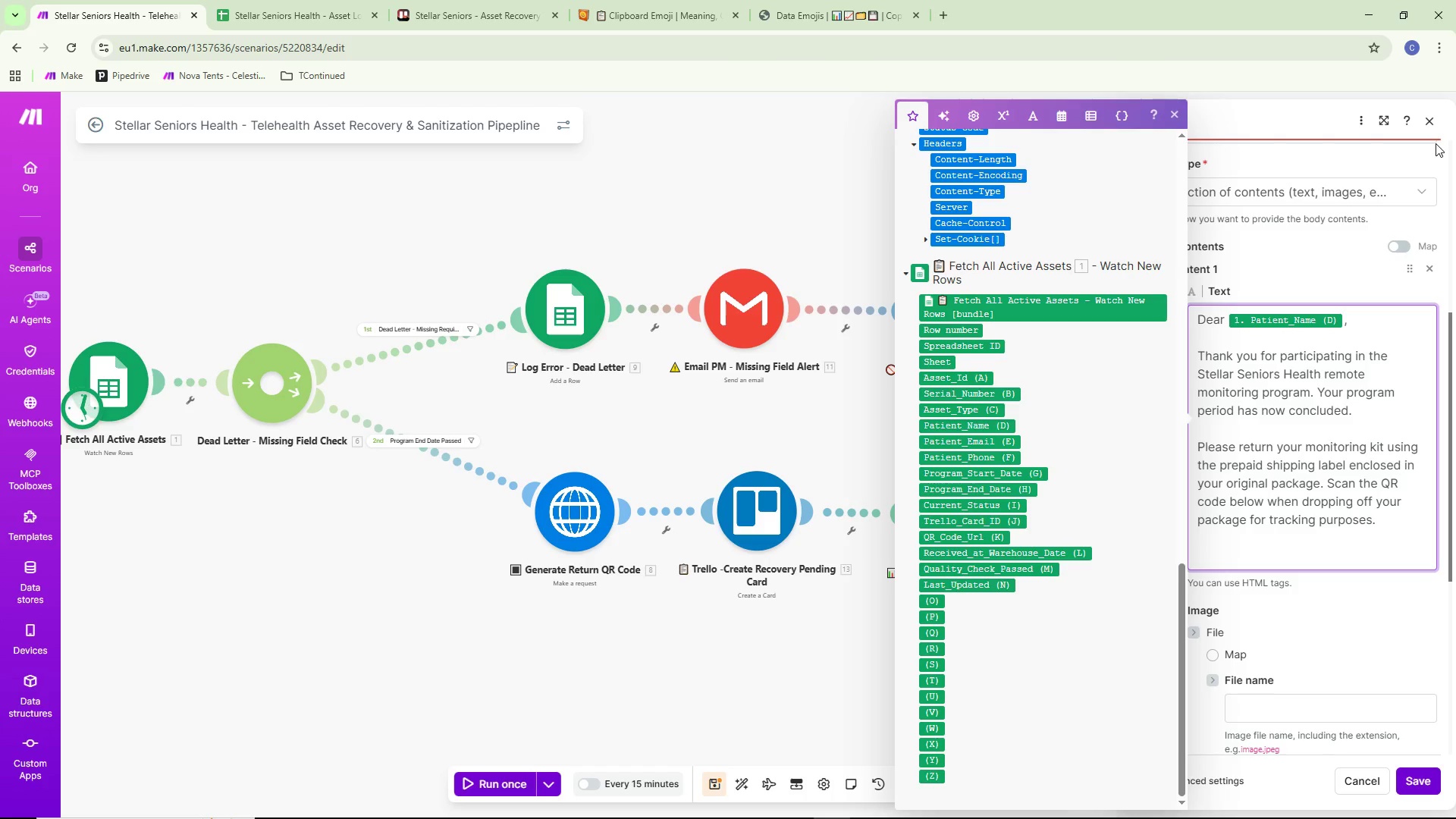 
wait(72.66)
 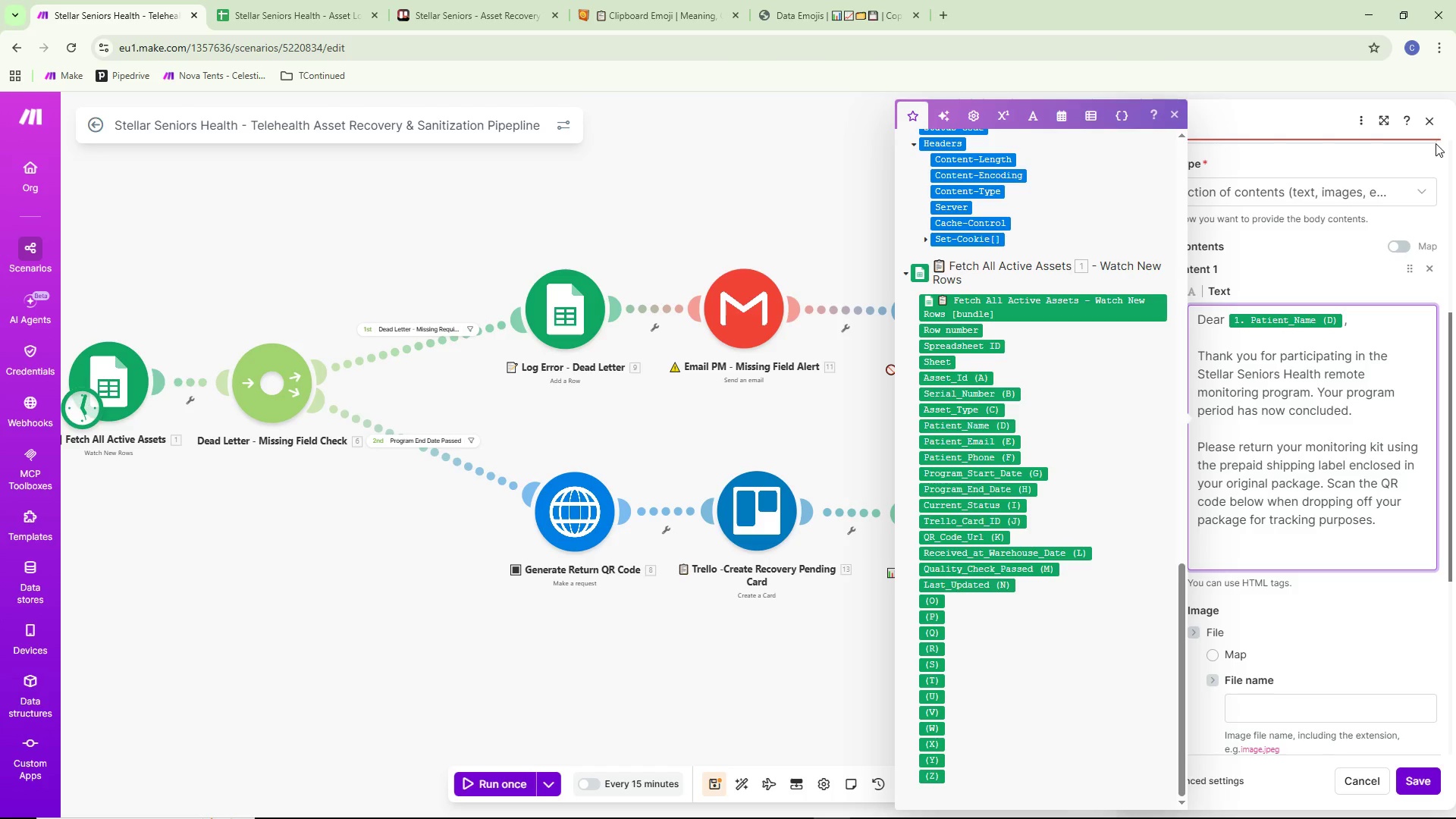 
left_click([1260, 566])
 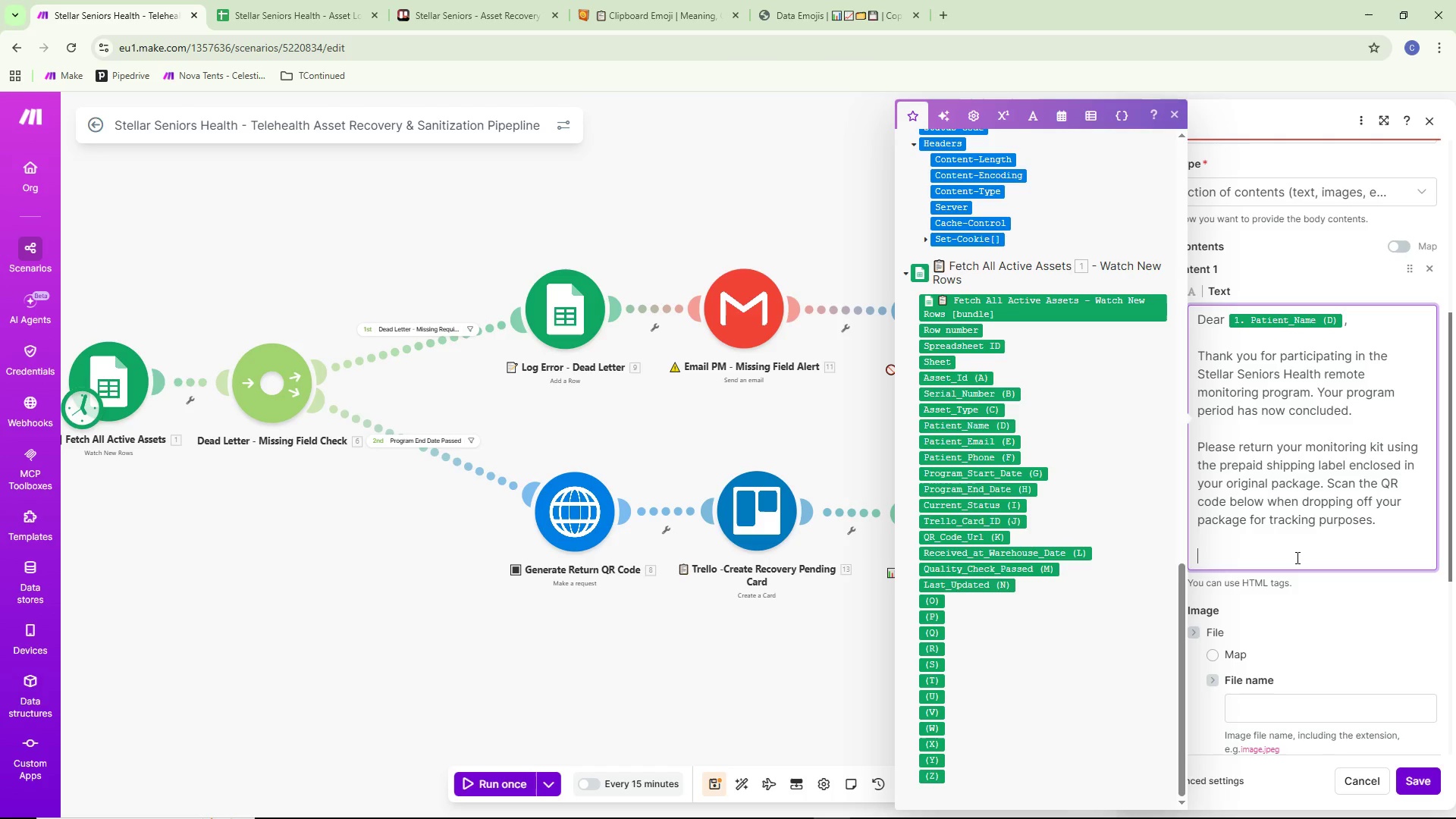 
wait(11.86)
 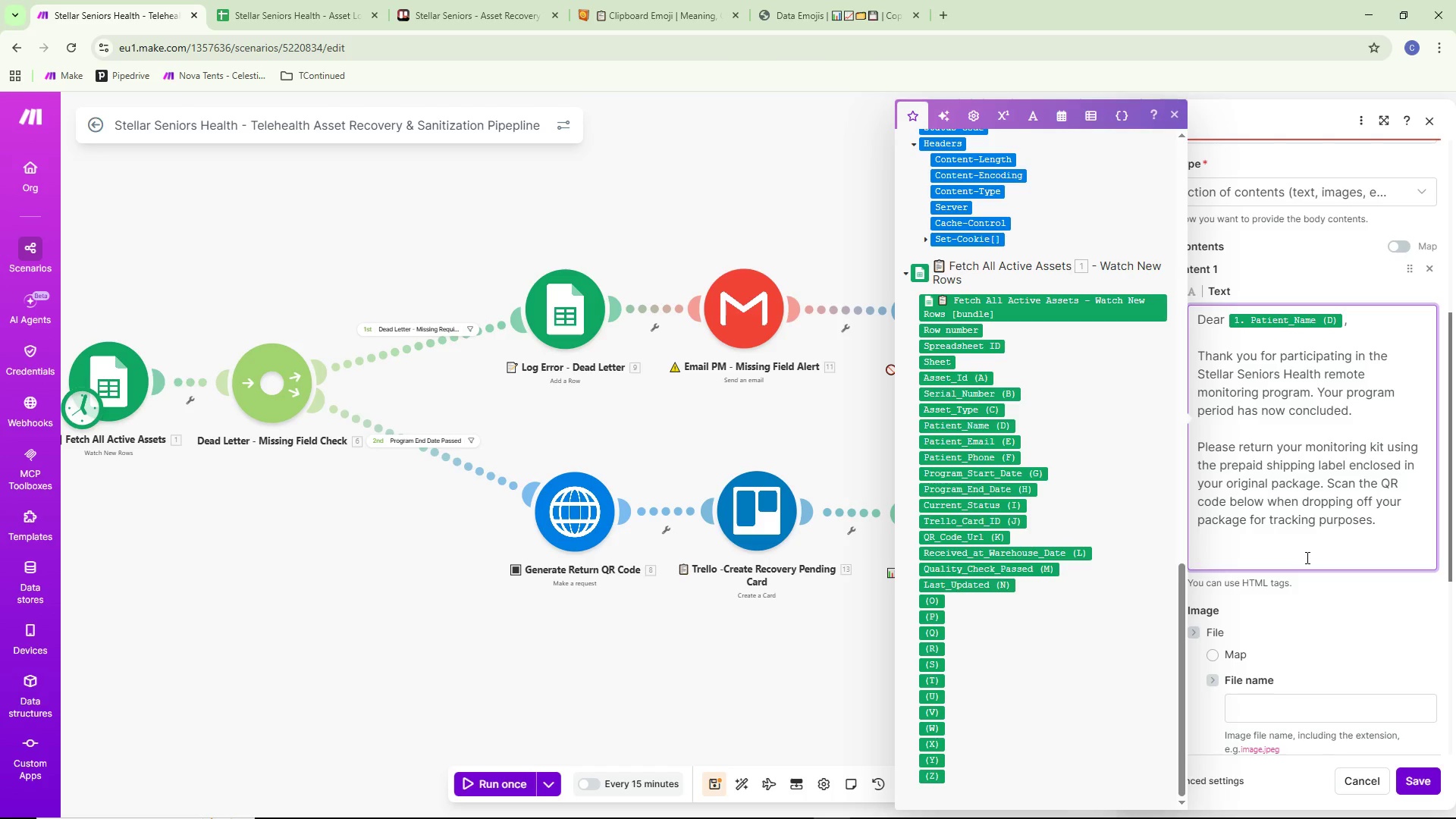 
type(RT)
key(Backspace)
key(Backspace)
type(RETURN QR CODE:)
 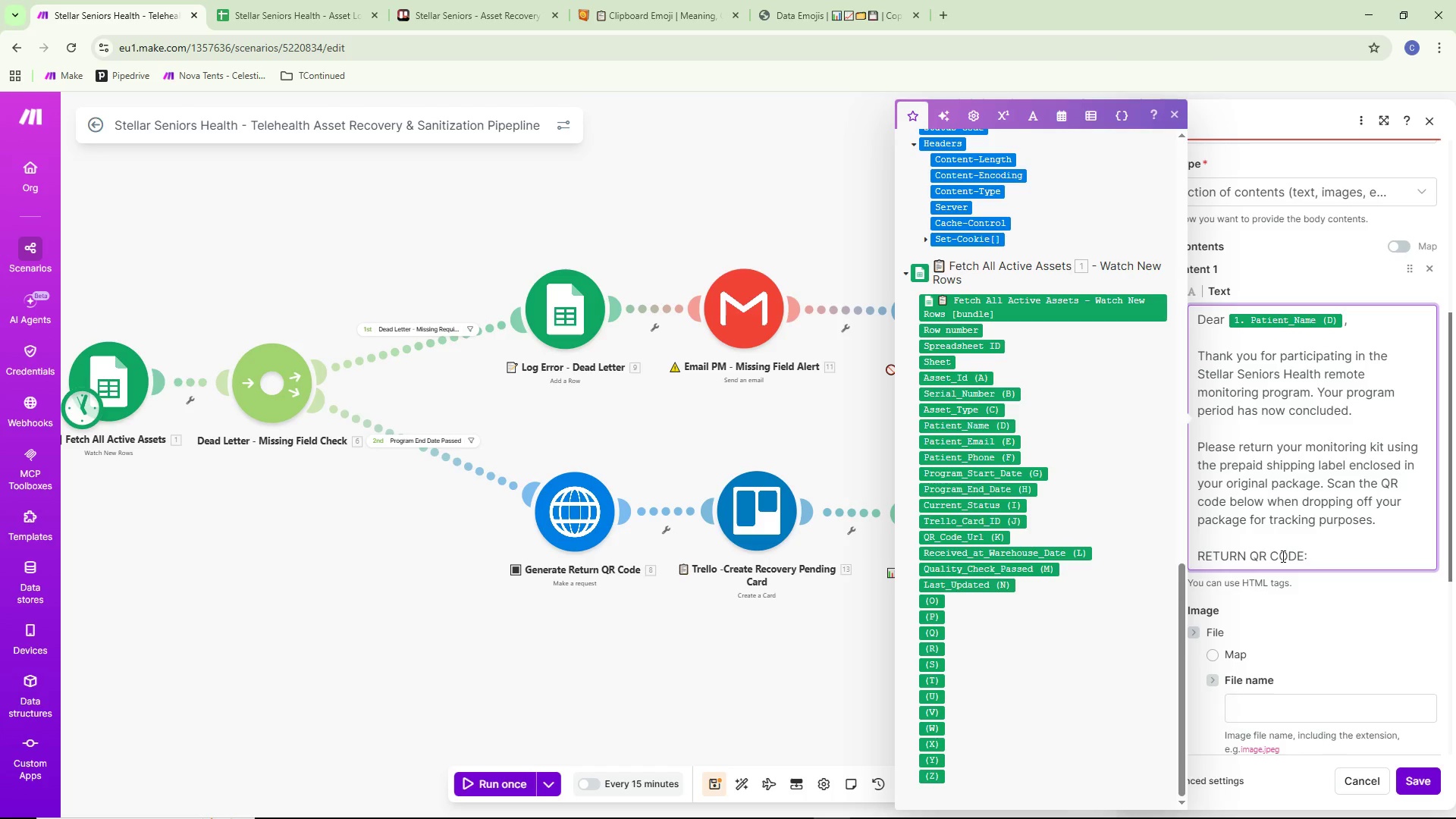 
 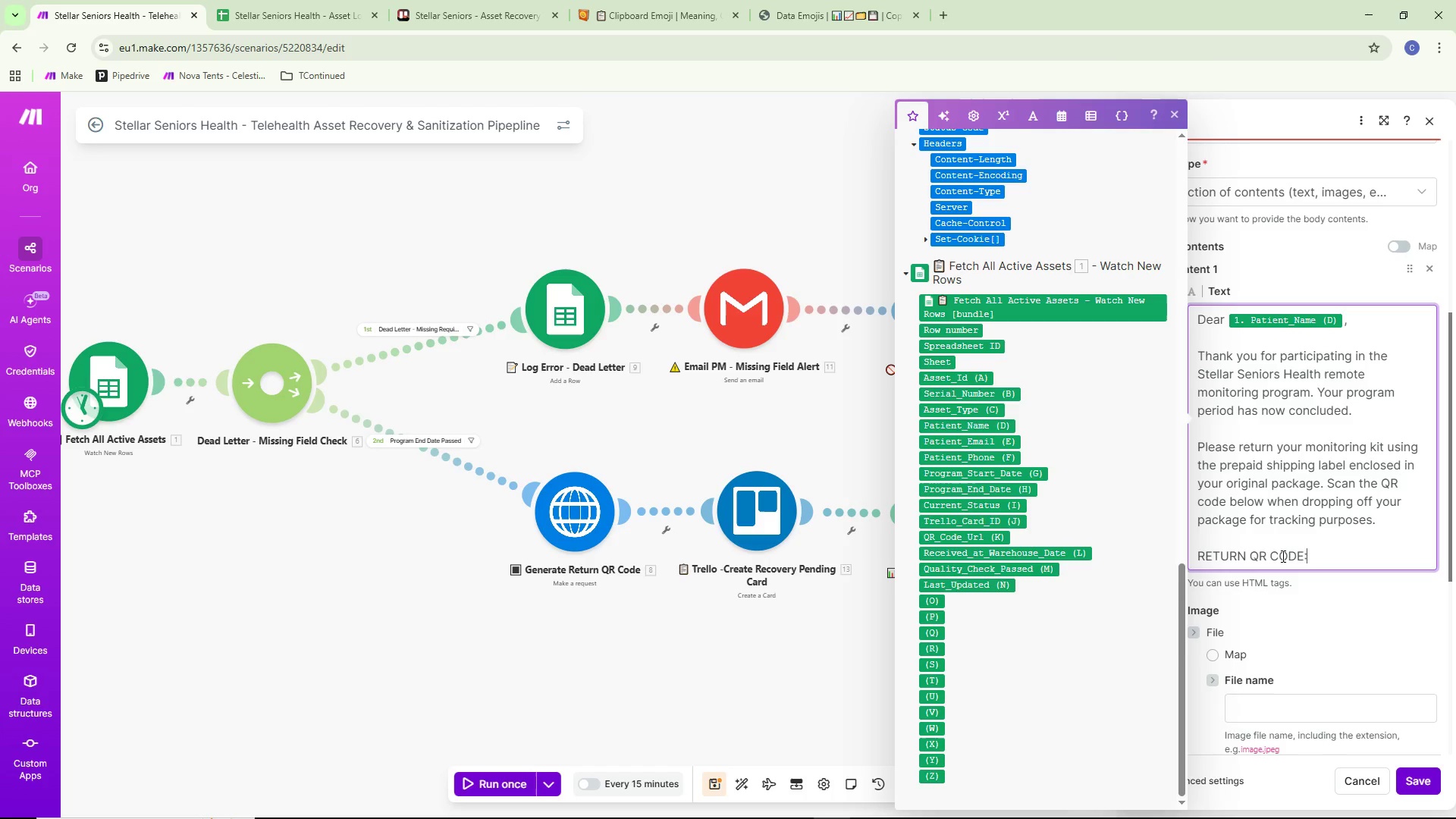 
key(Enter)
 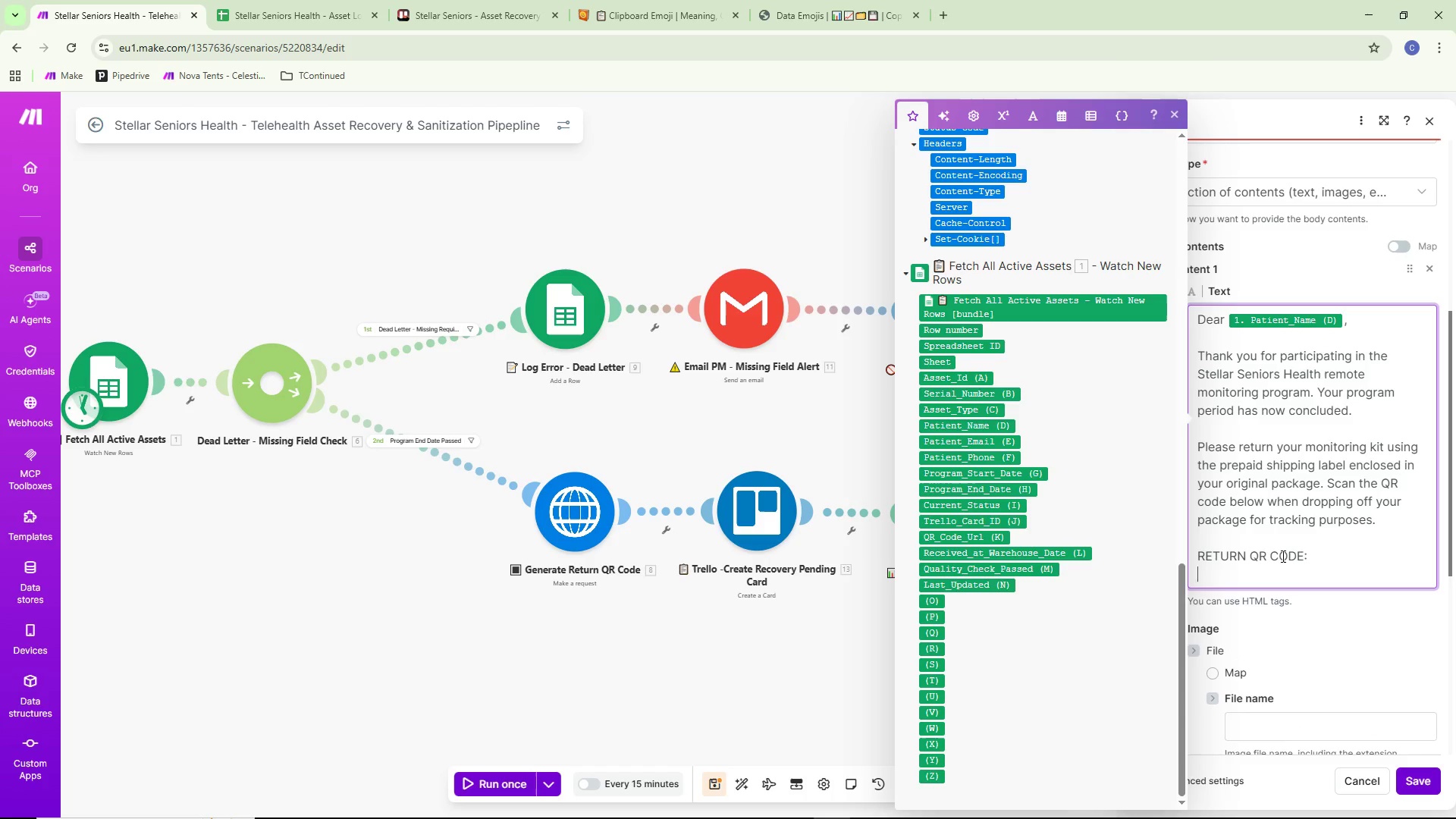 
scroll: coordinate [1017, 253], scroll_direction: up, amount: 15.0
 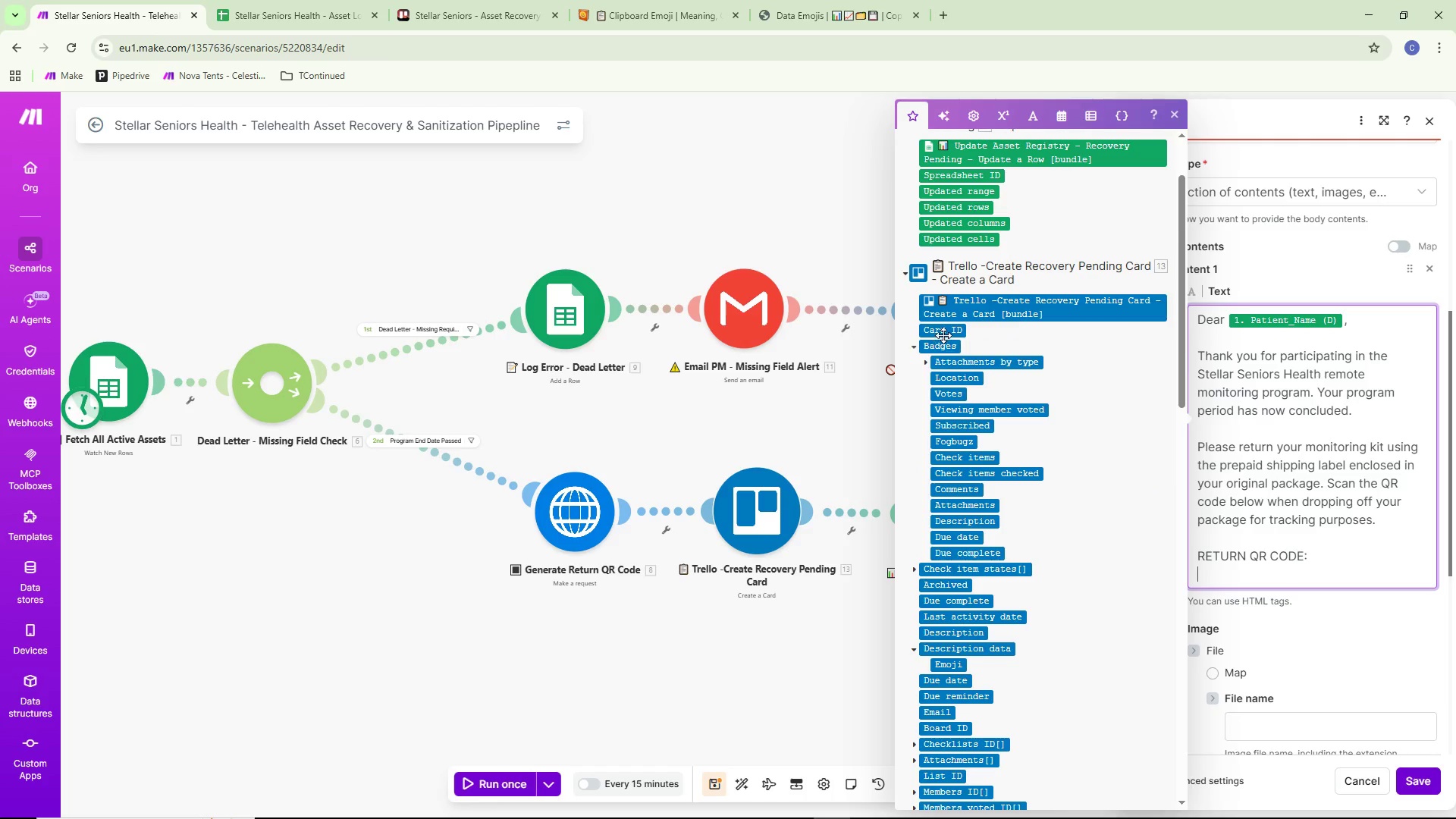 
left_click([945, 330])
 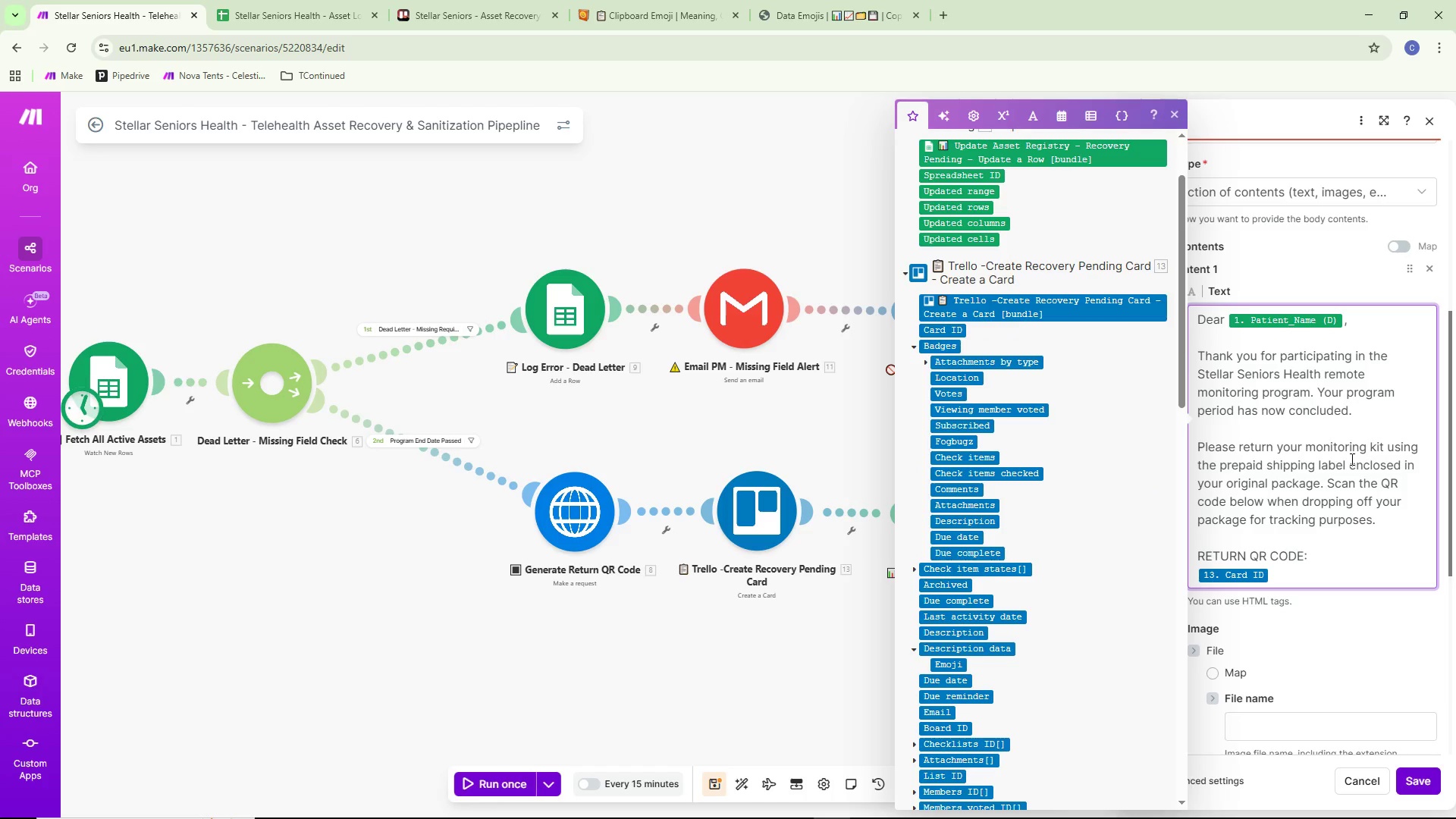 
key(Enter)
 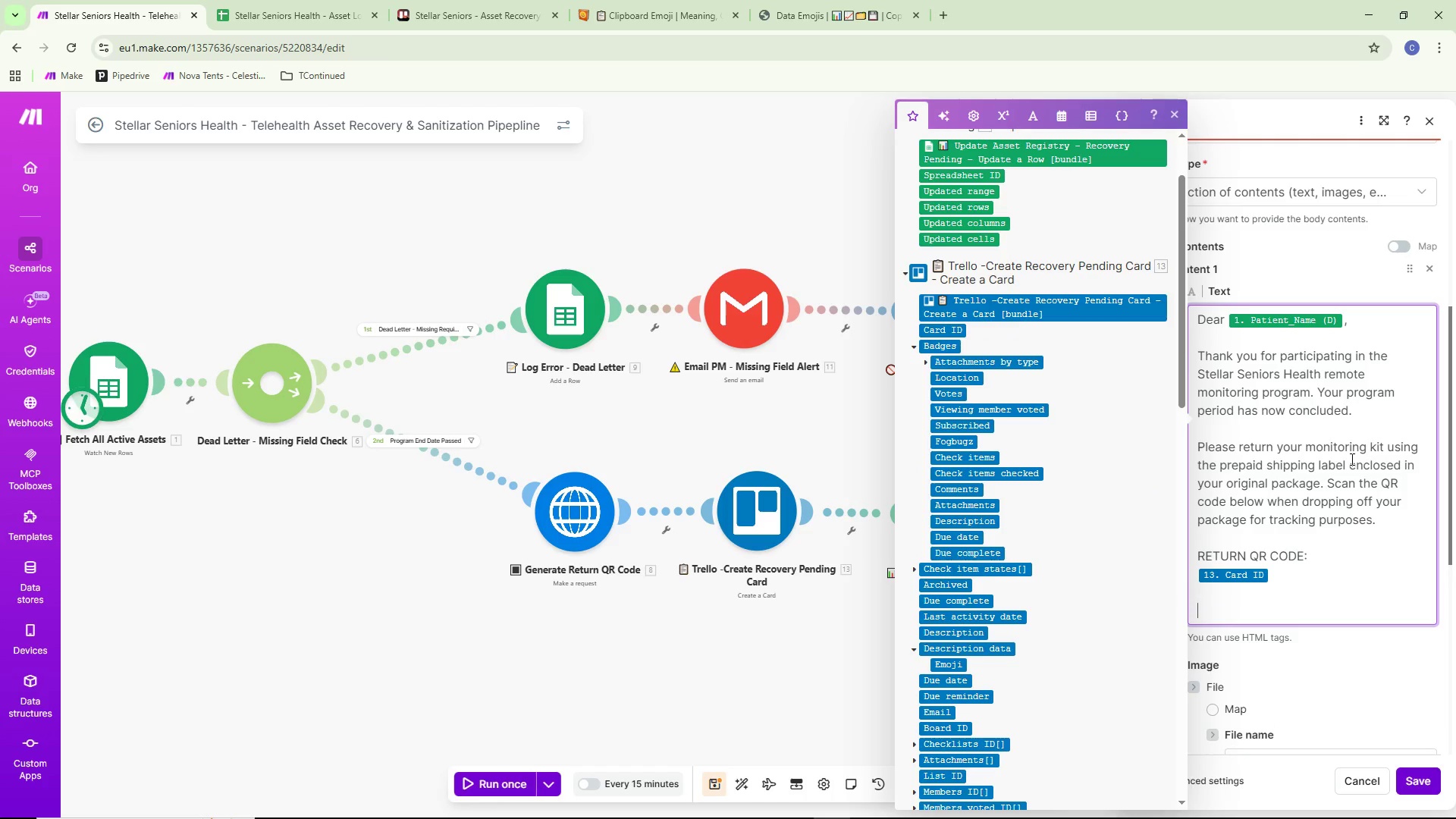 
key(Enter)
 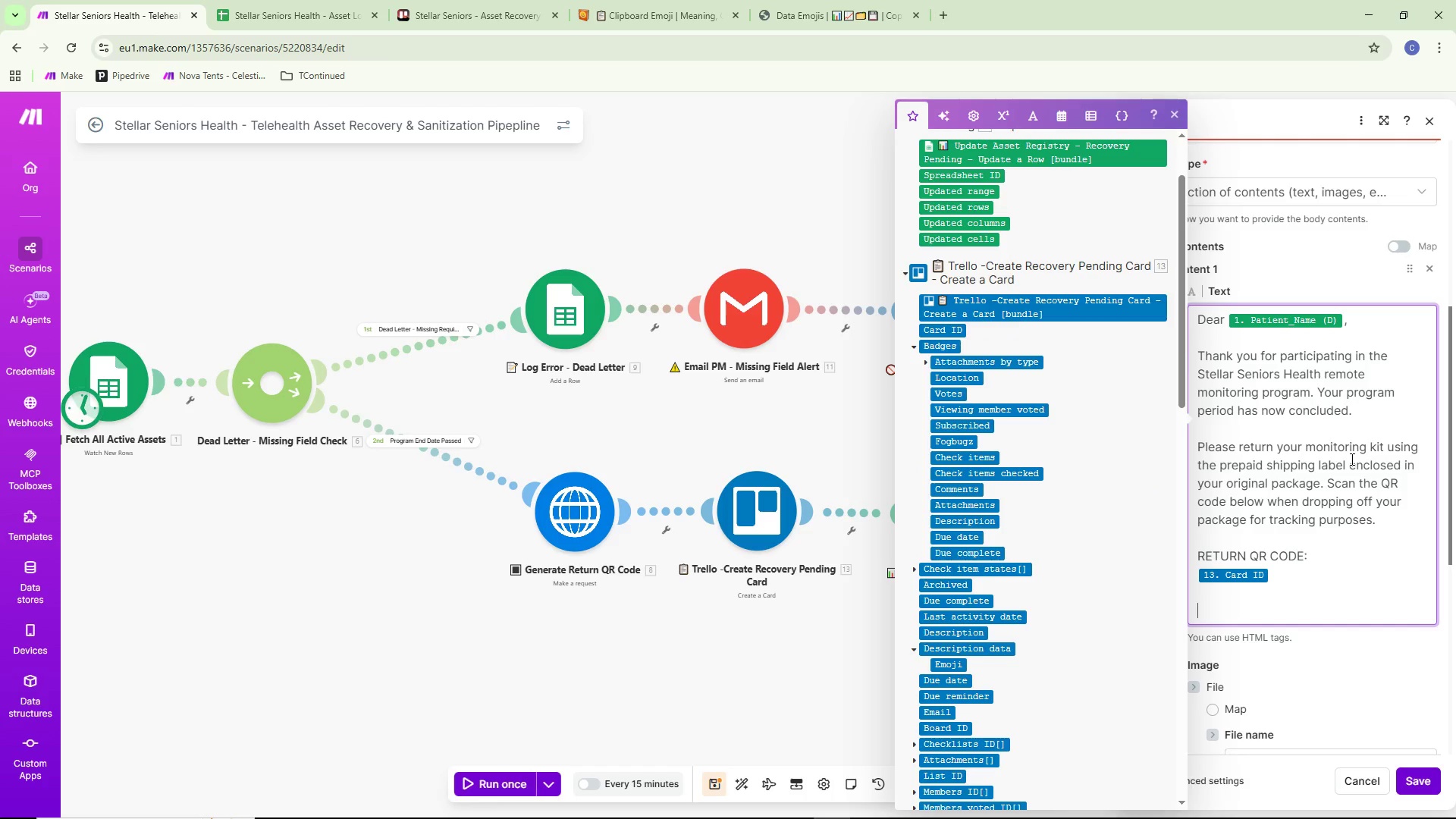 
type(Thankyou)
key(Backspace)
key(Backspace)
key(Backspace)
type( you for participating in the Stellar Seniors Health)
 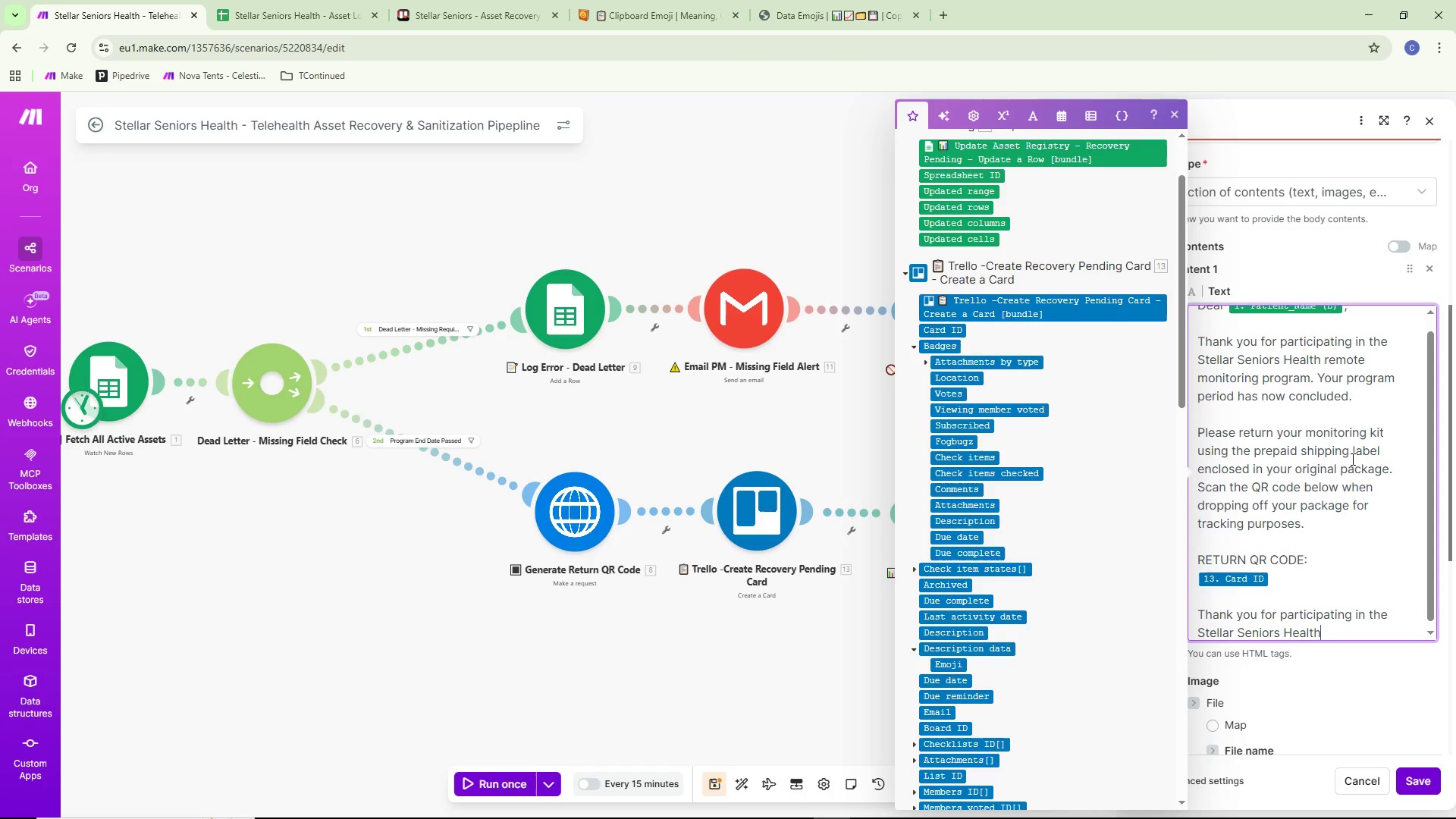 
wait(31.8)
 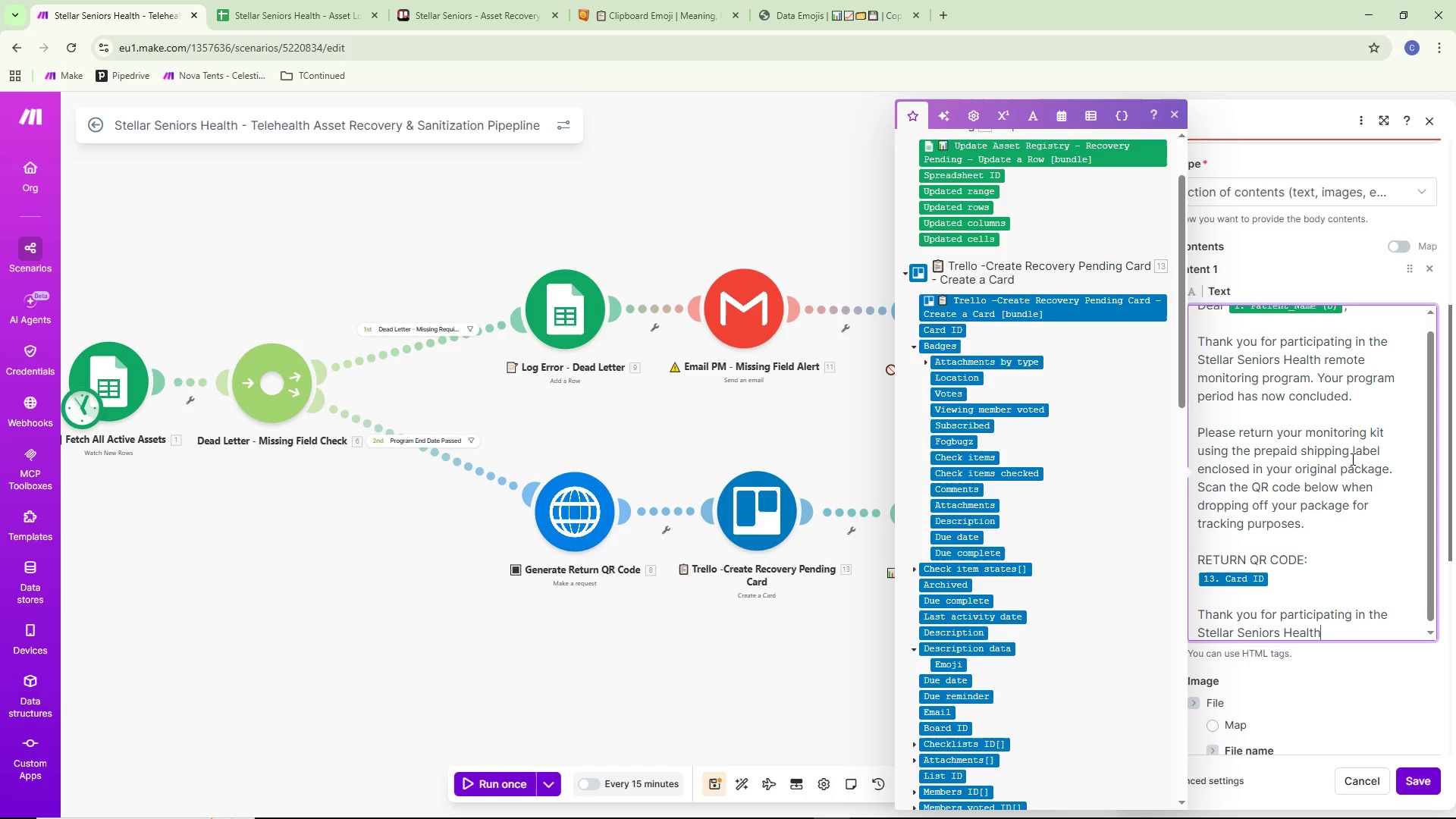 
key(Control+Backspace)
 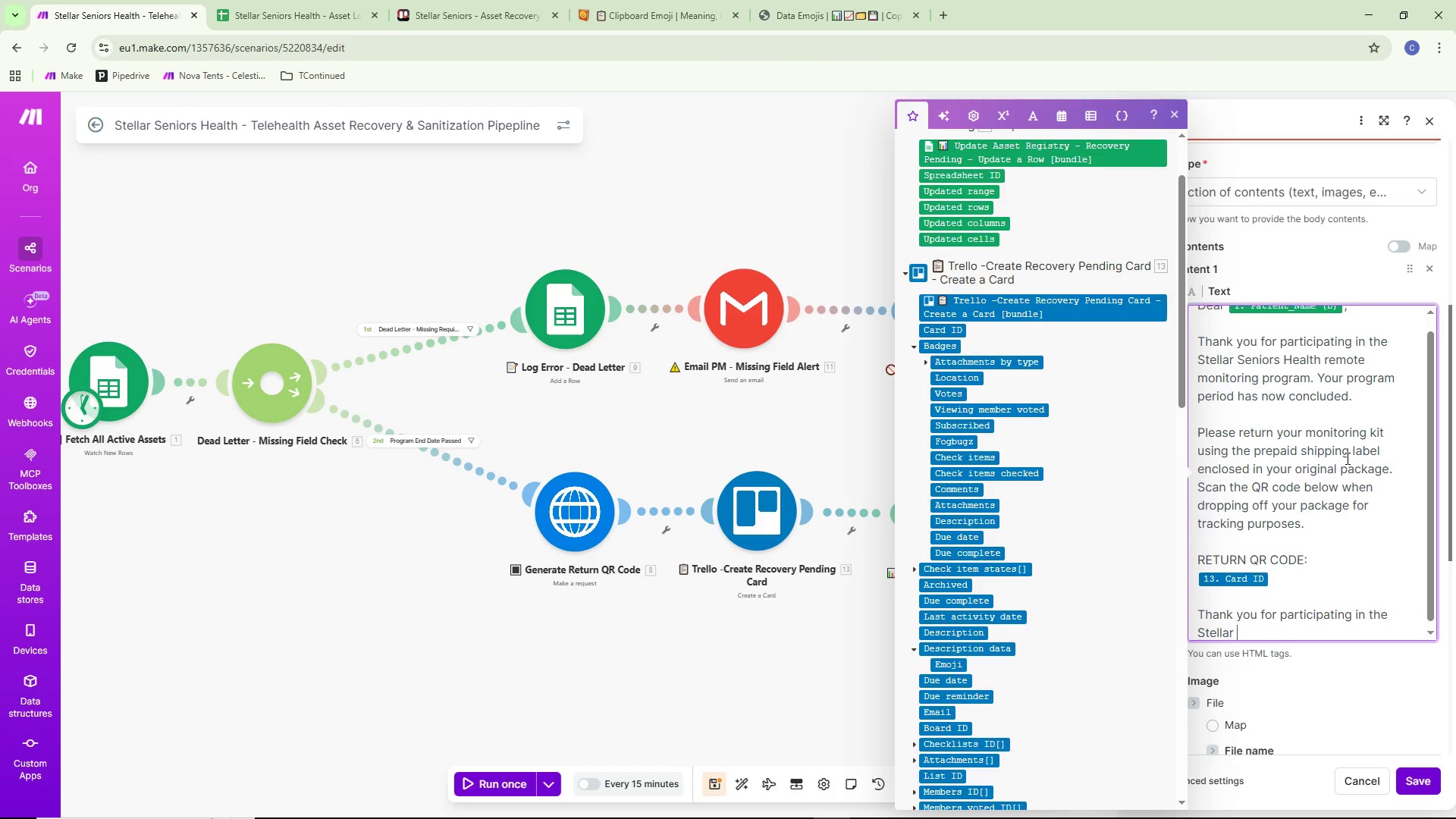 
key(Control+Backspace)
 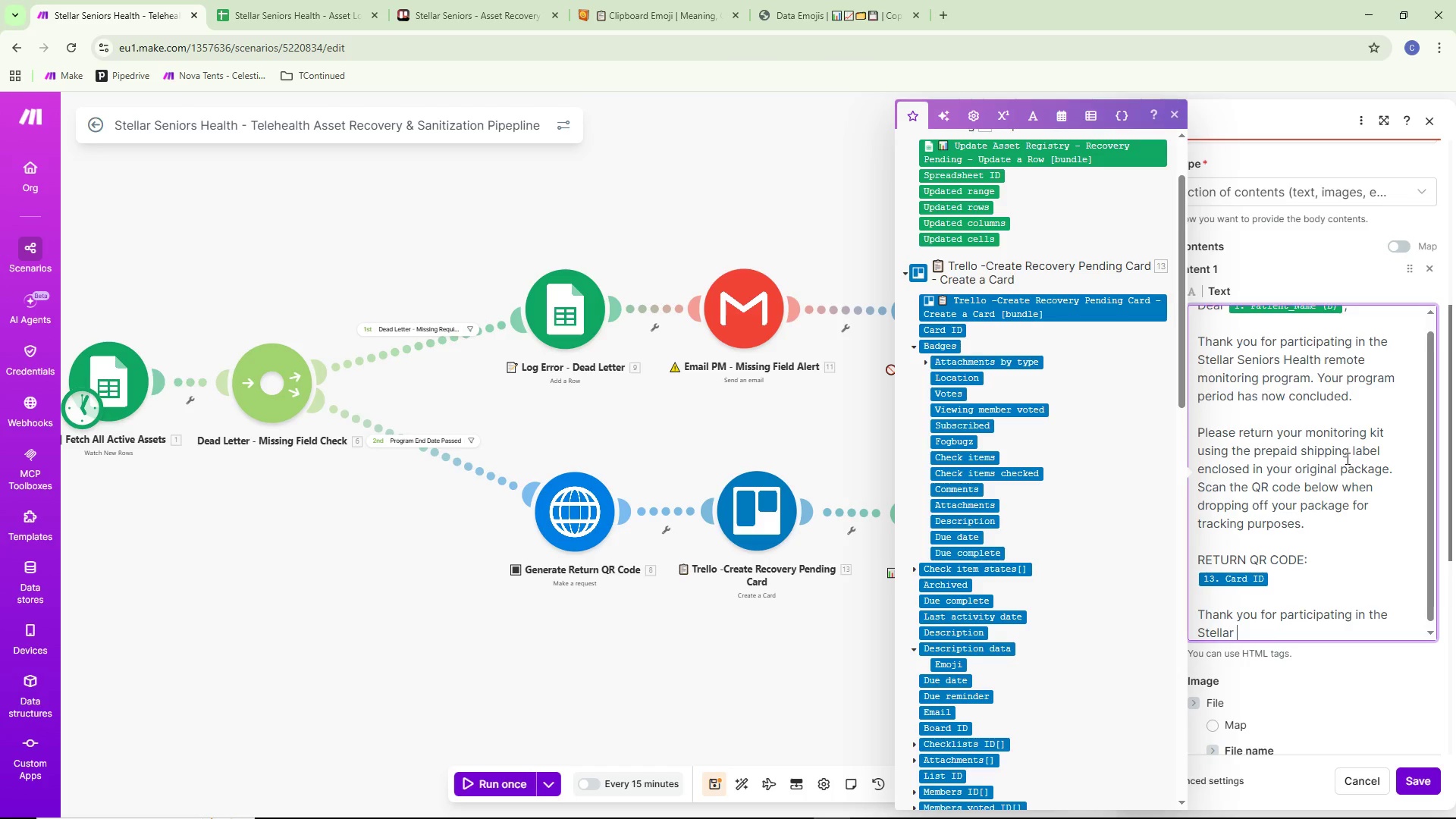 
key(Control+Backspace)
 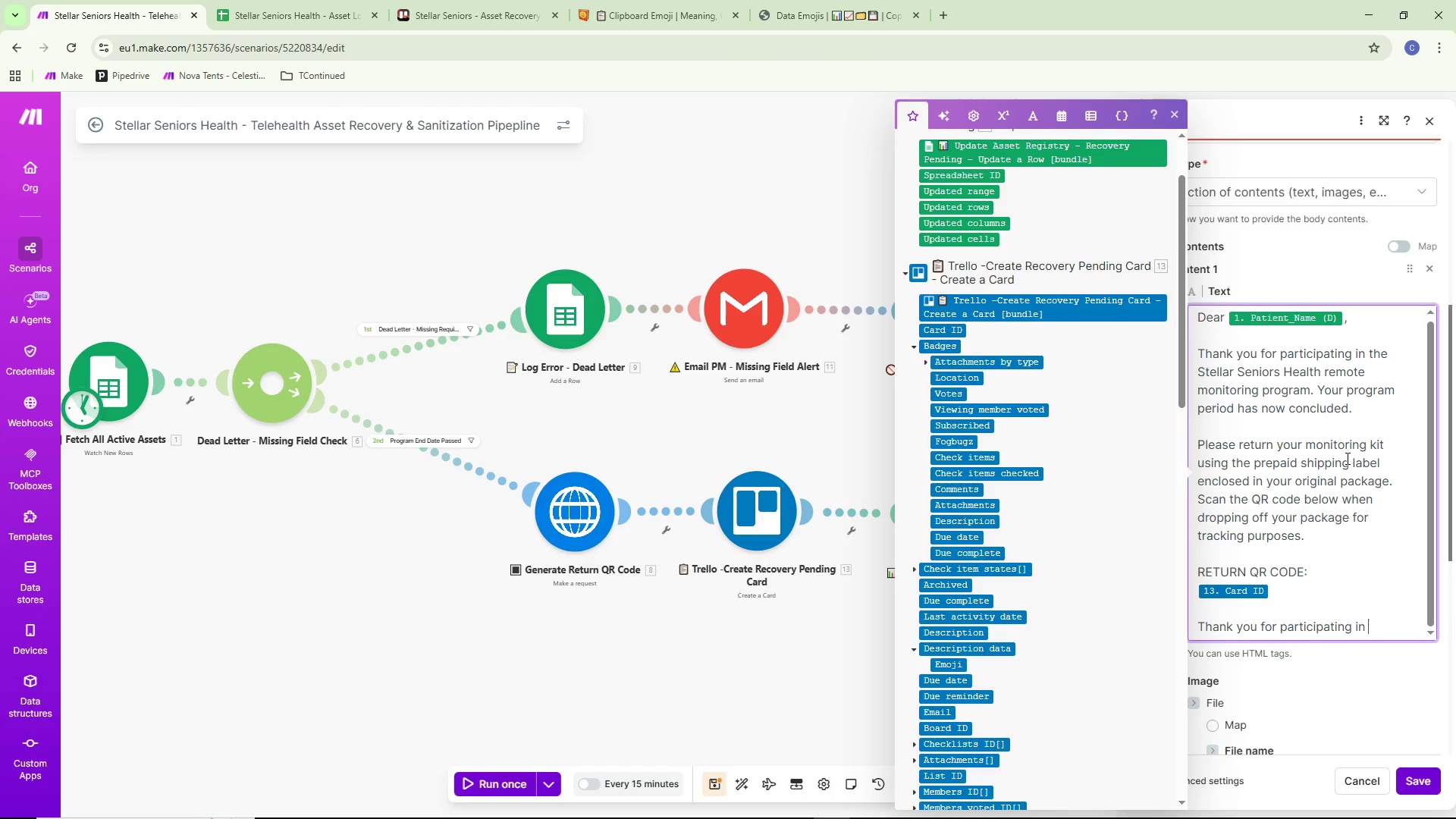 
key(Control+Backspace)
 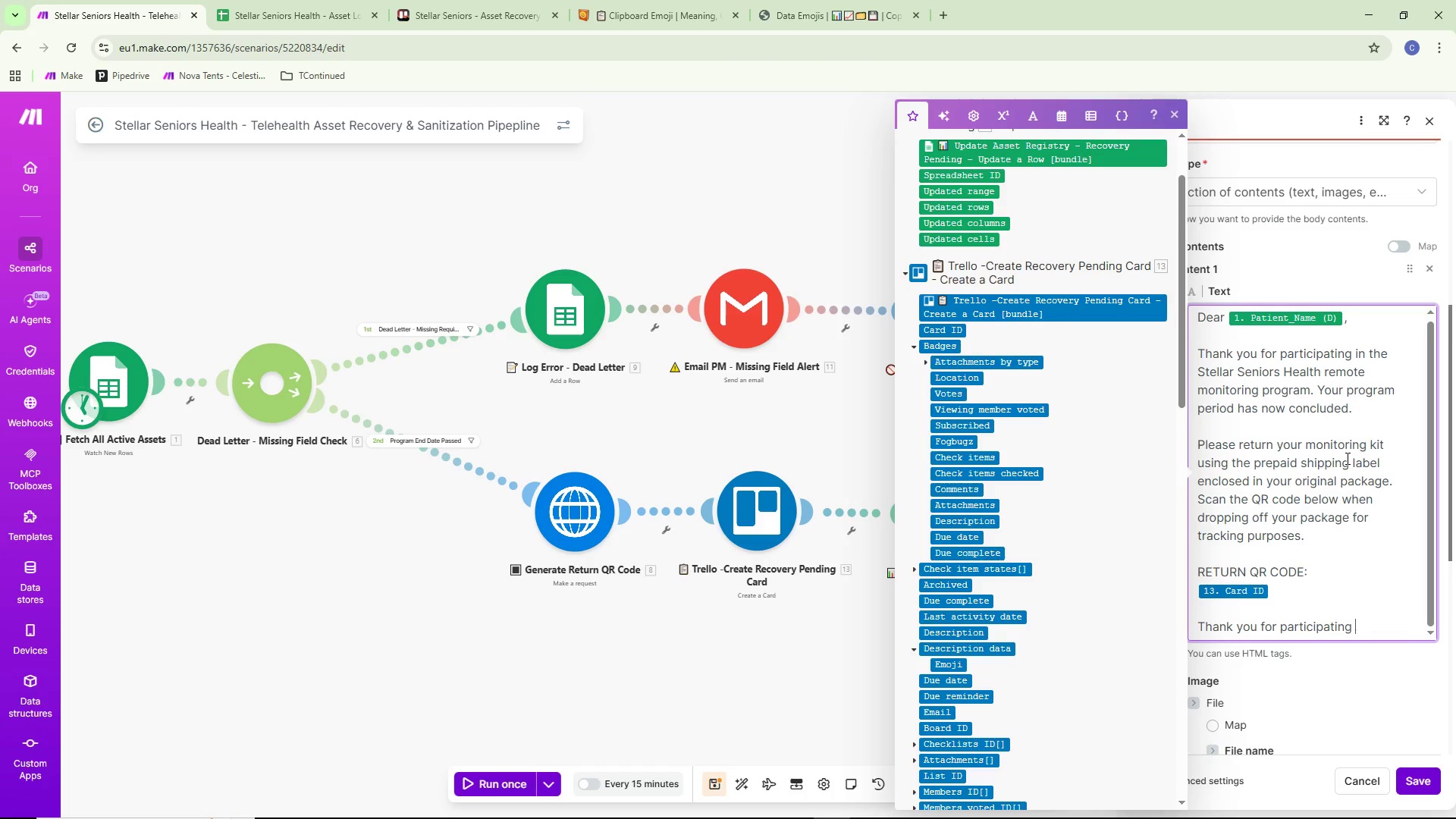 
key(Control+Backspace)
 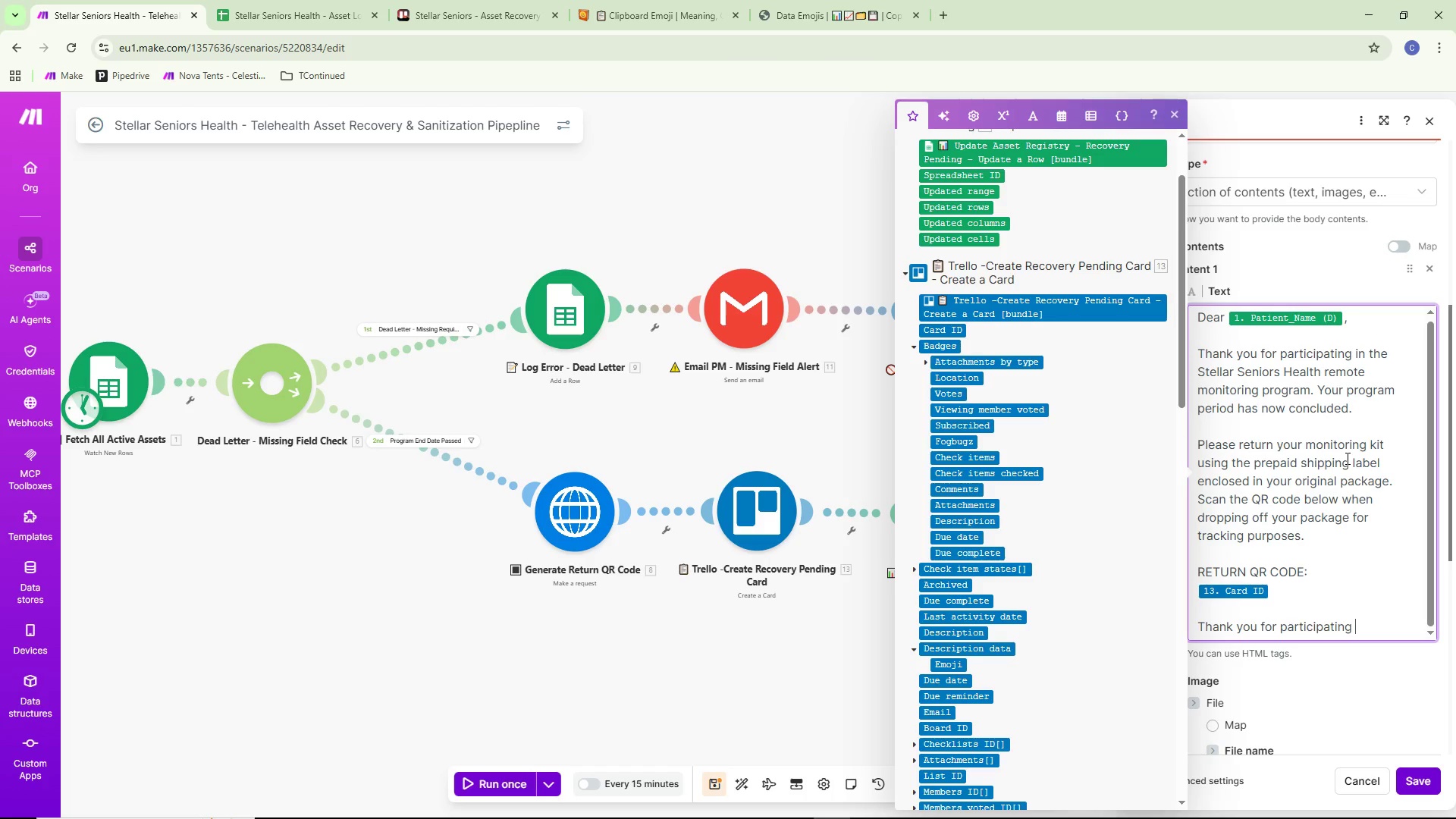 
key(Control+Backspace)
 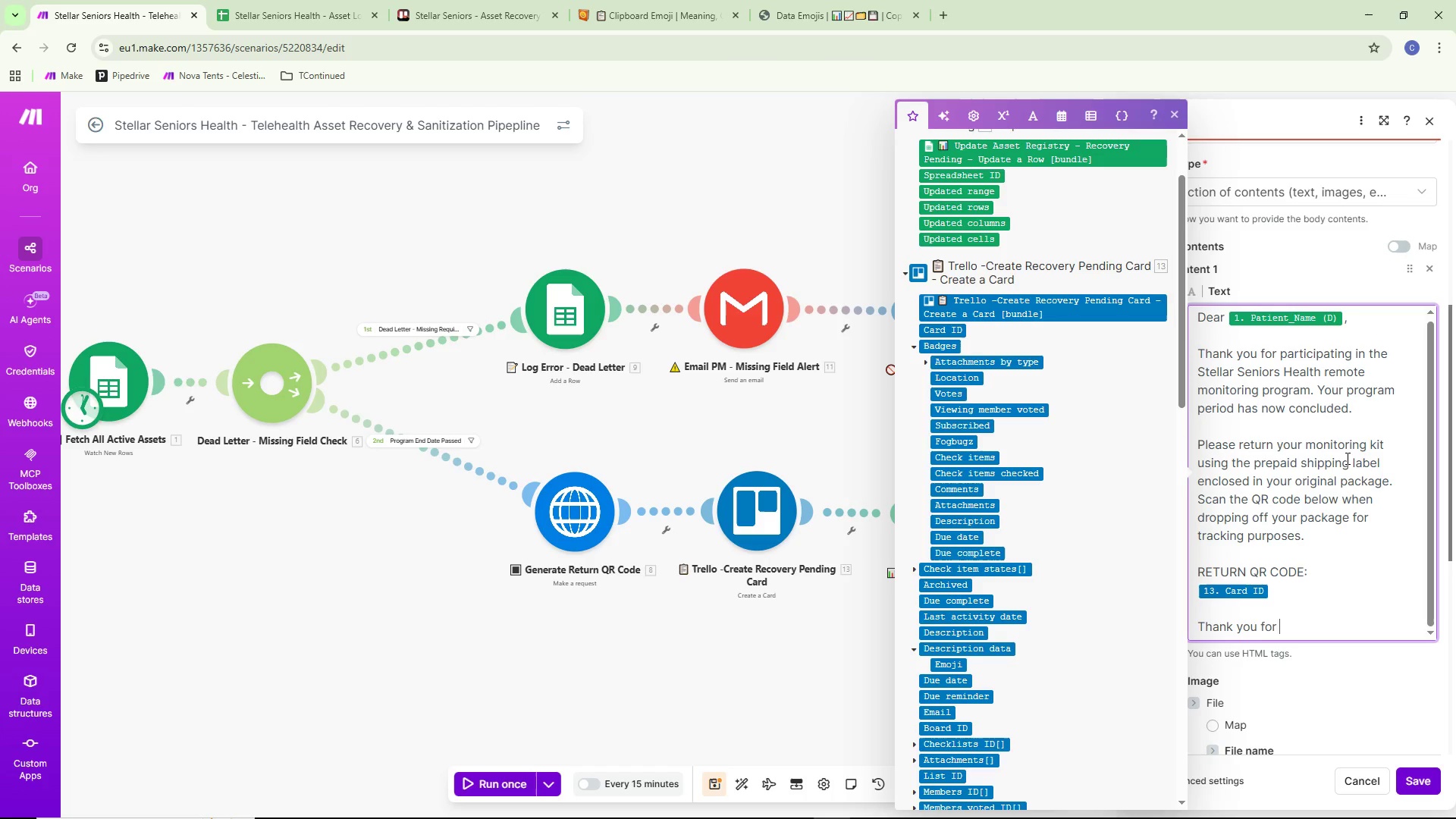 
key(Control+Backspace)
 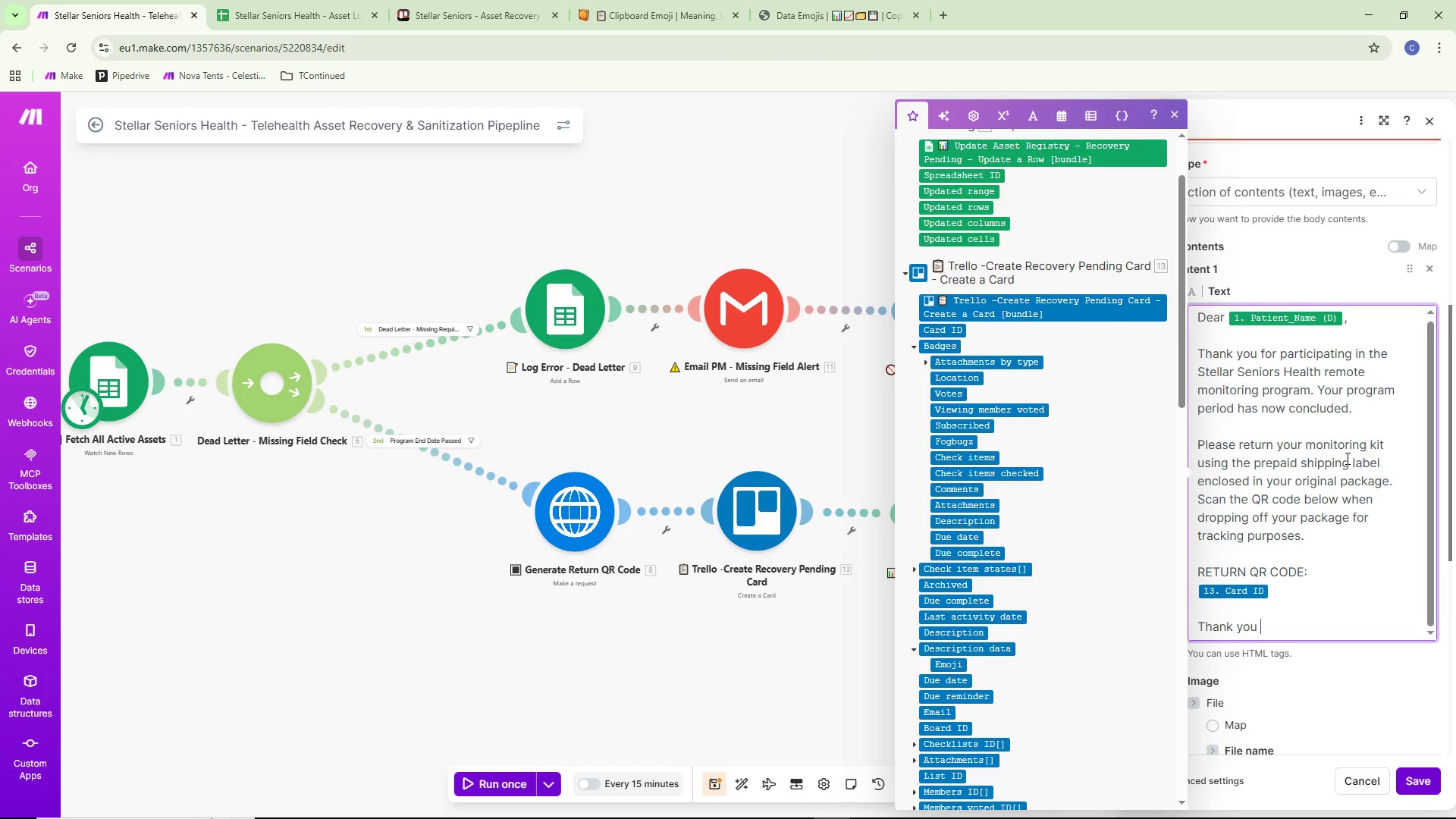 
key(Control+Backspace)
 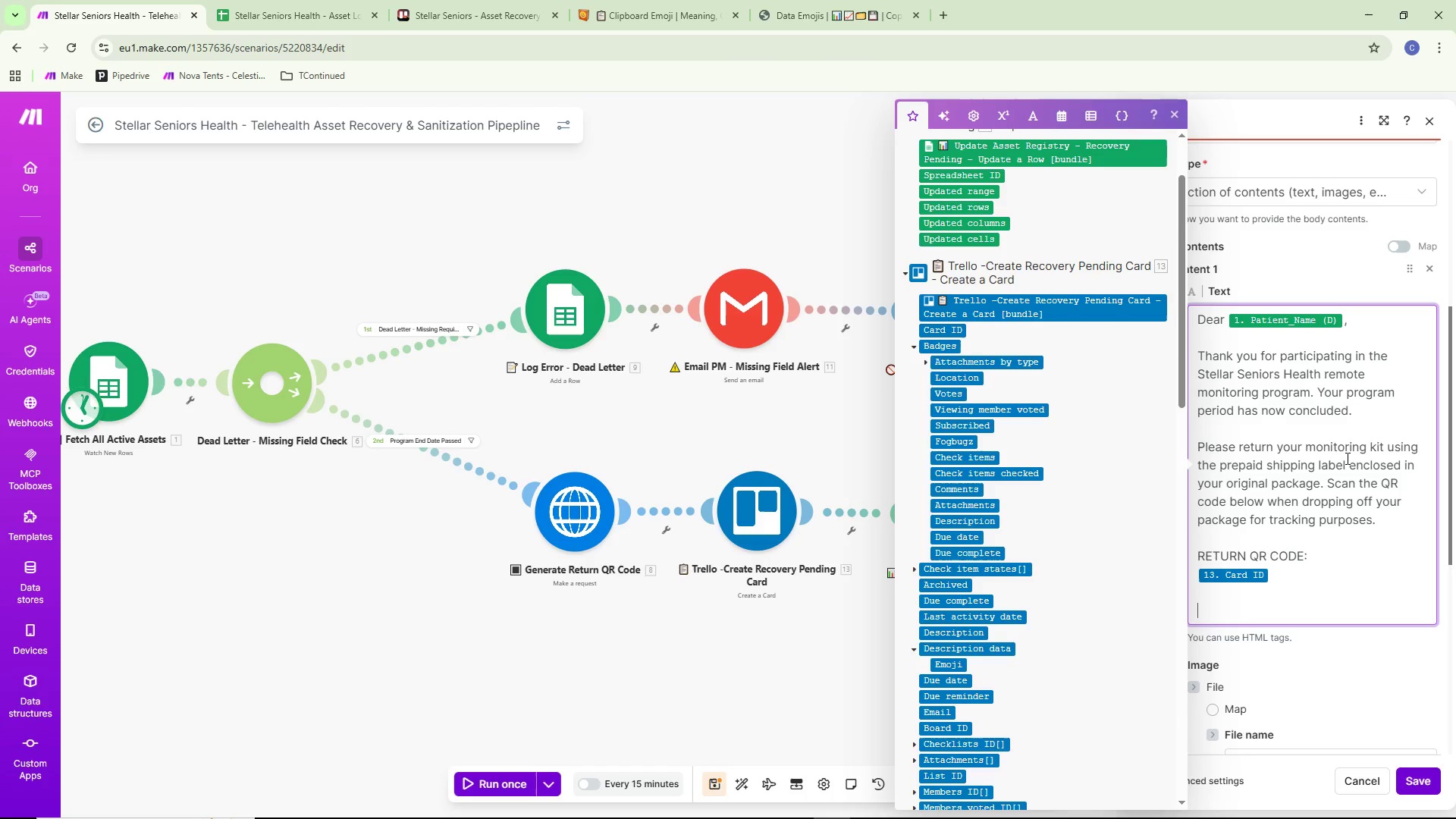 
key(Control+Backspace)
 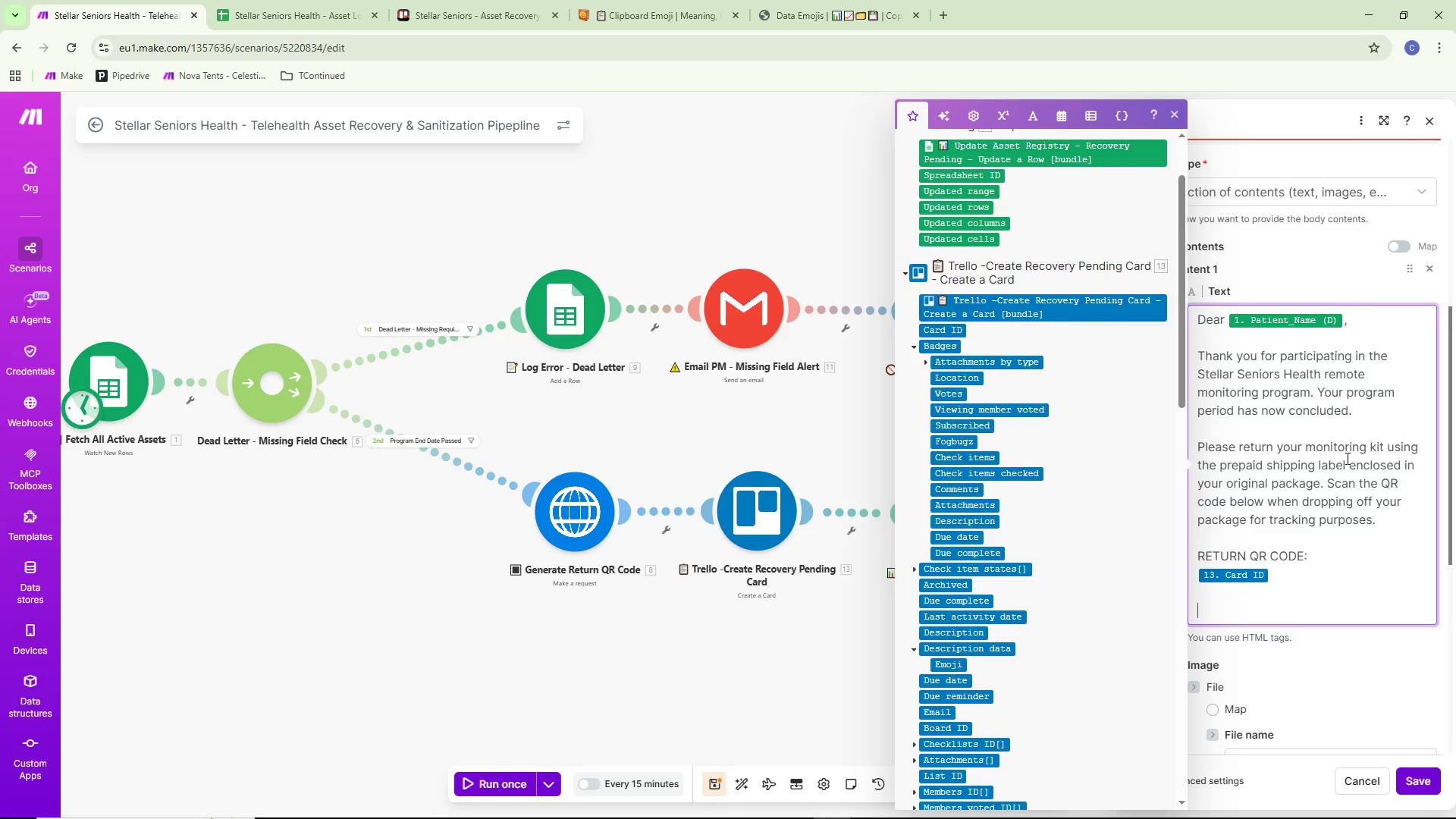 
type(Kit Details:)
 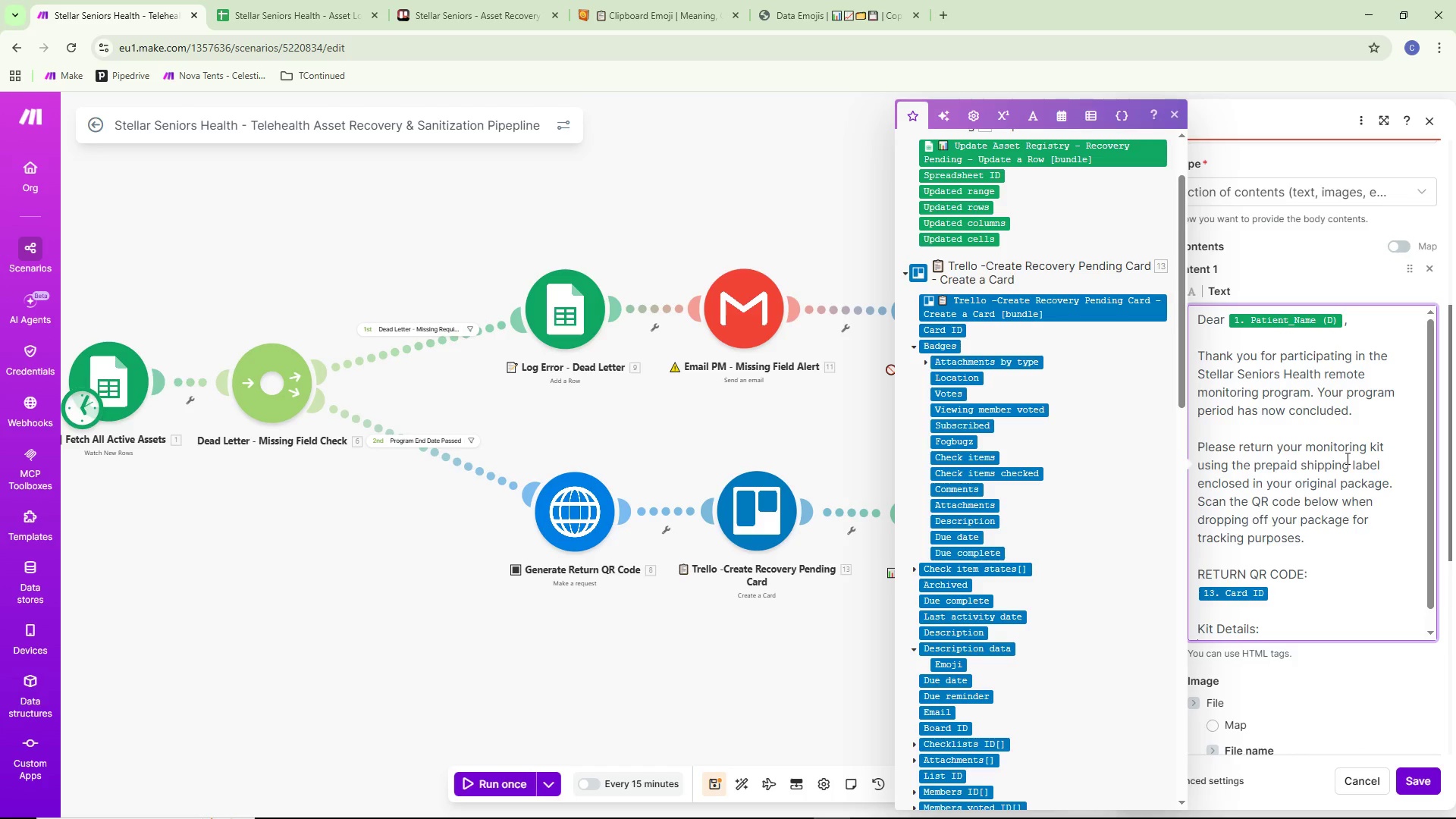 
 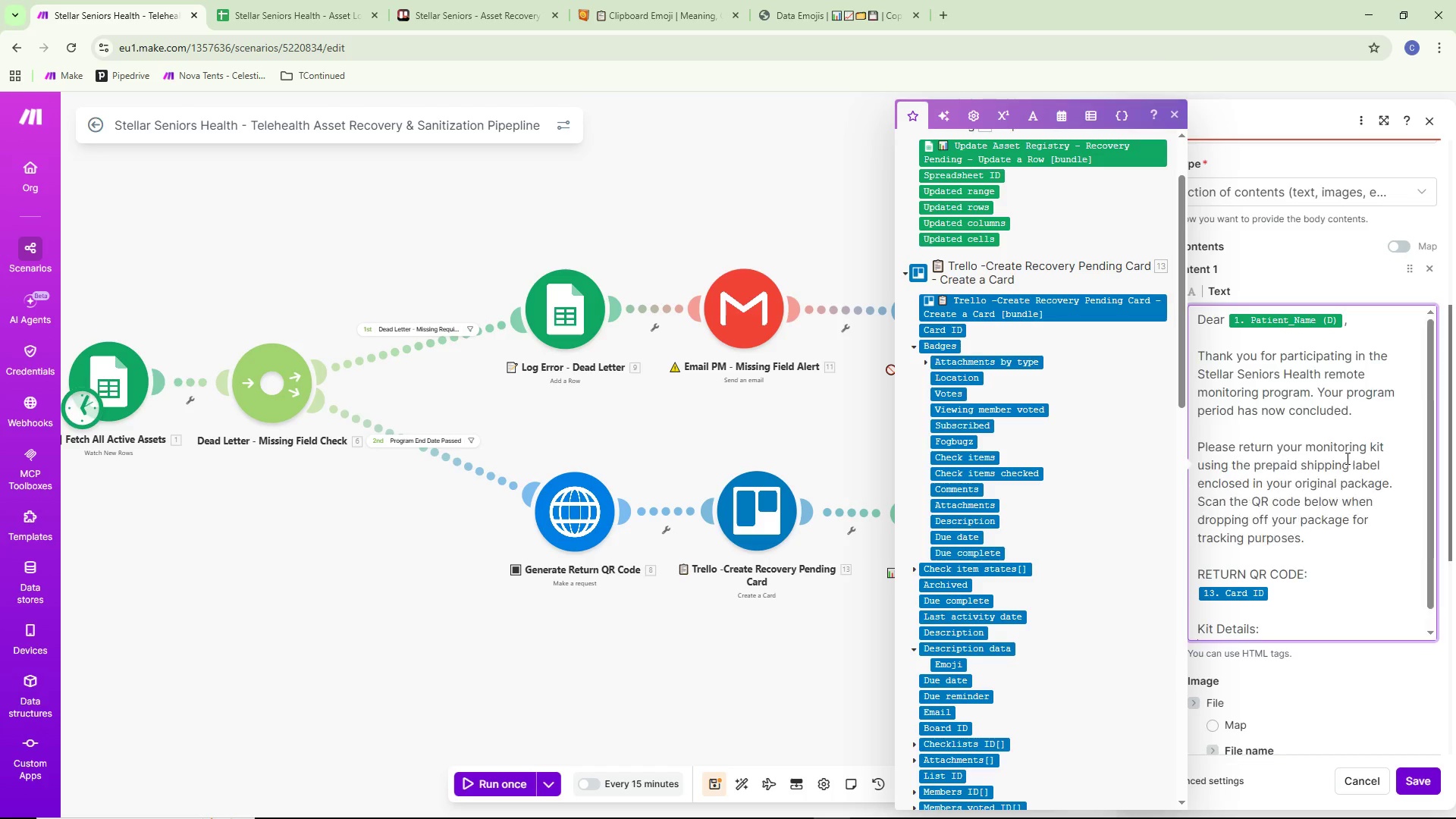 
key(Enter)
 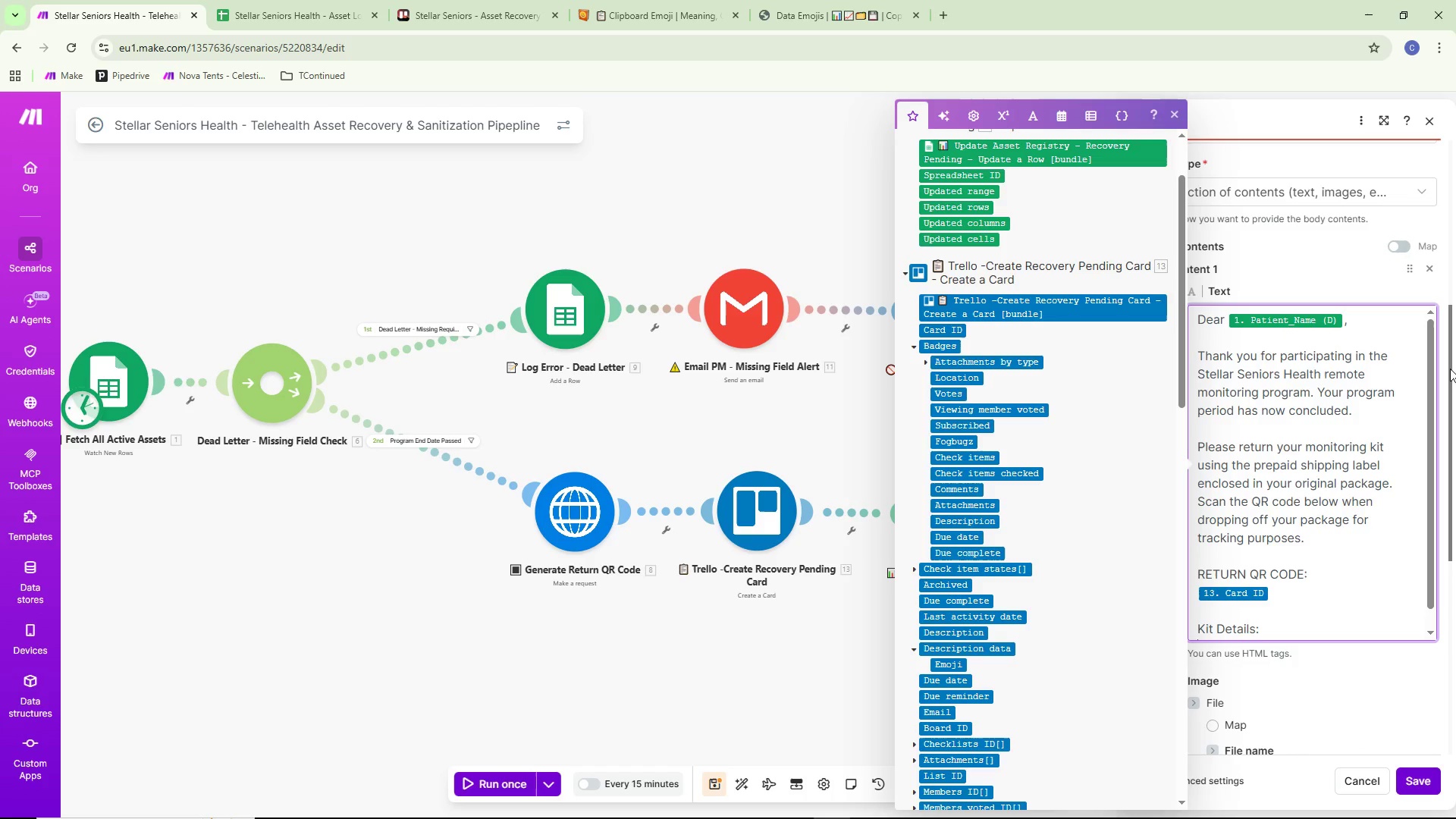 
scroll: coordinate [1337, 486], scroll_direction: down, amount: 5.0
 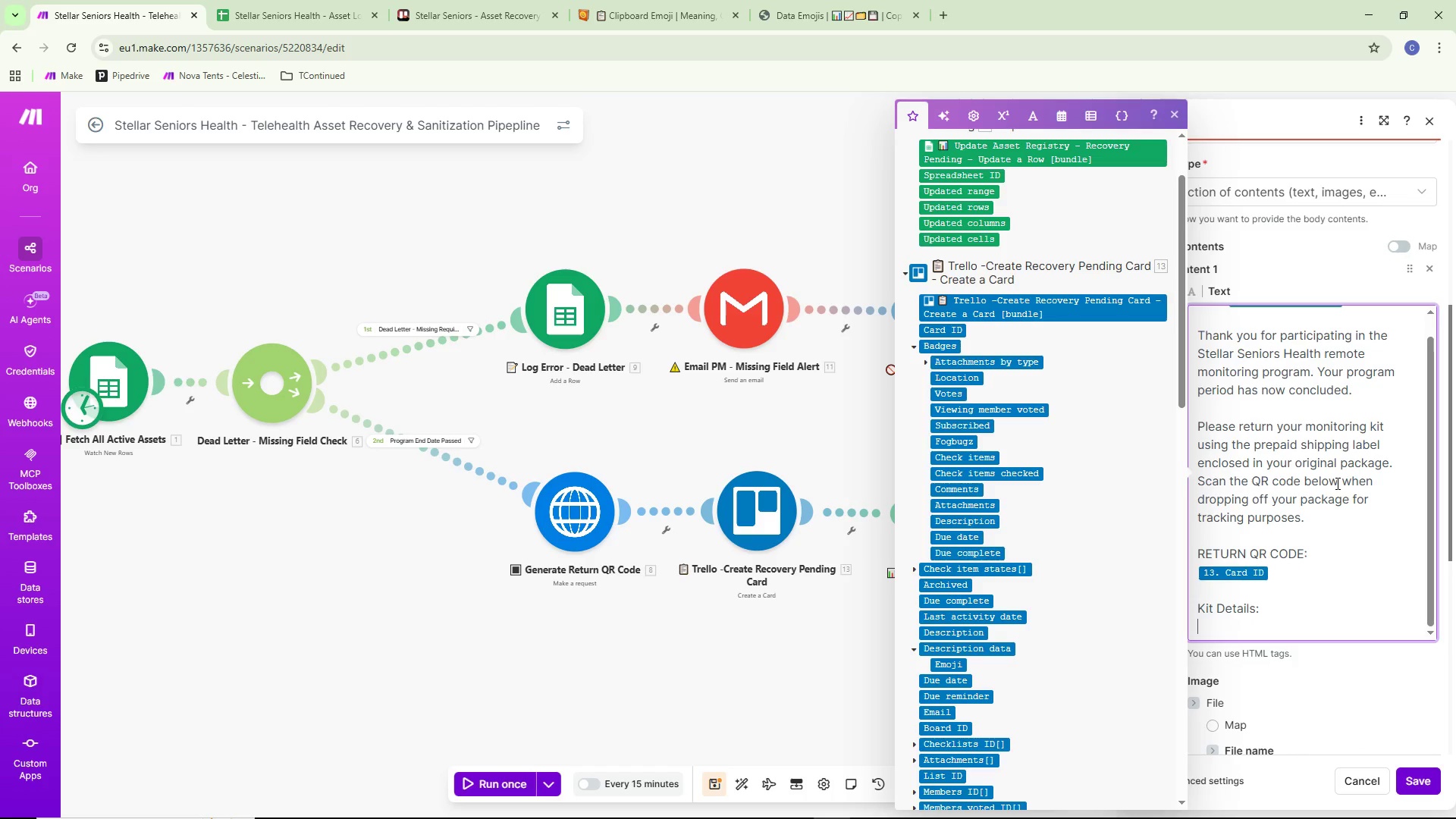 
type(?A)
key(Backspace)
key(Backspace)
type(Asset ID: )
 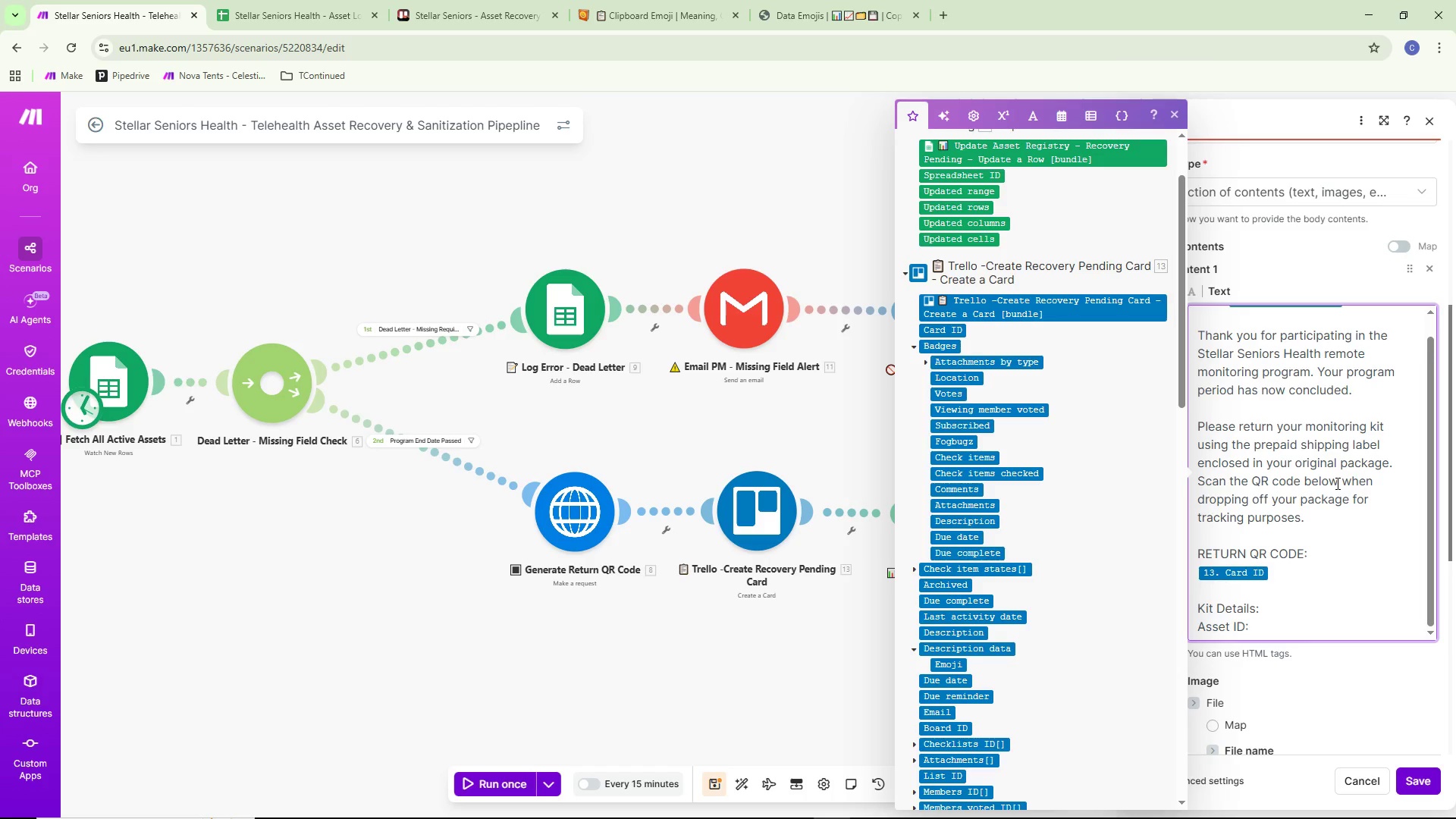 
scroll: coordinate [1033, 463], scroll_direction: down, amount: 13.0
 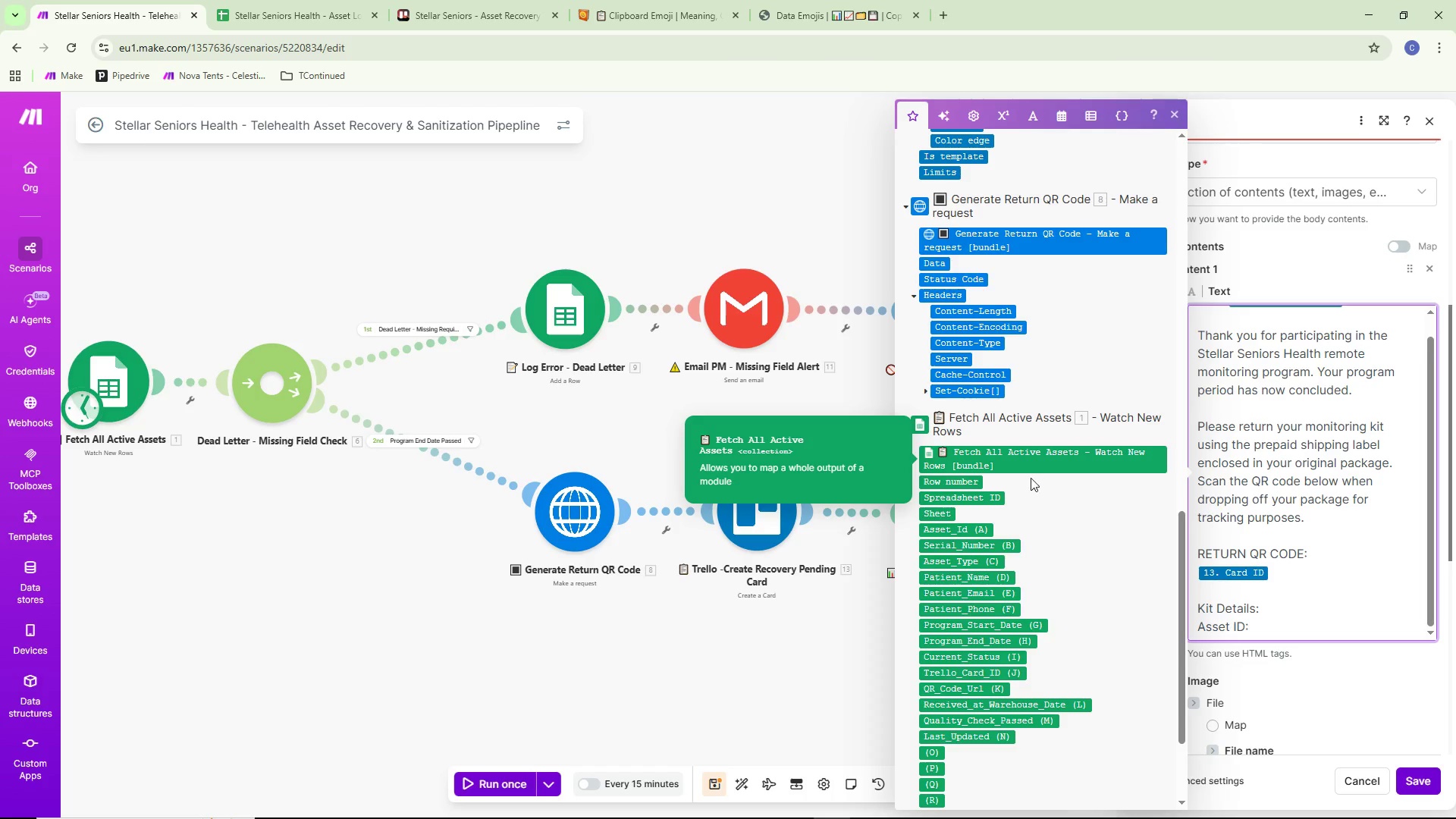 
left_click([966, 528])
 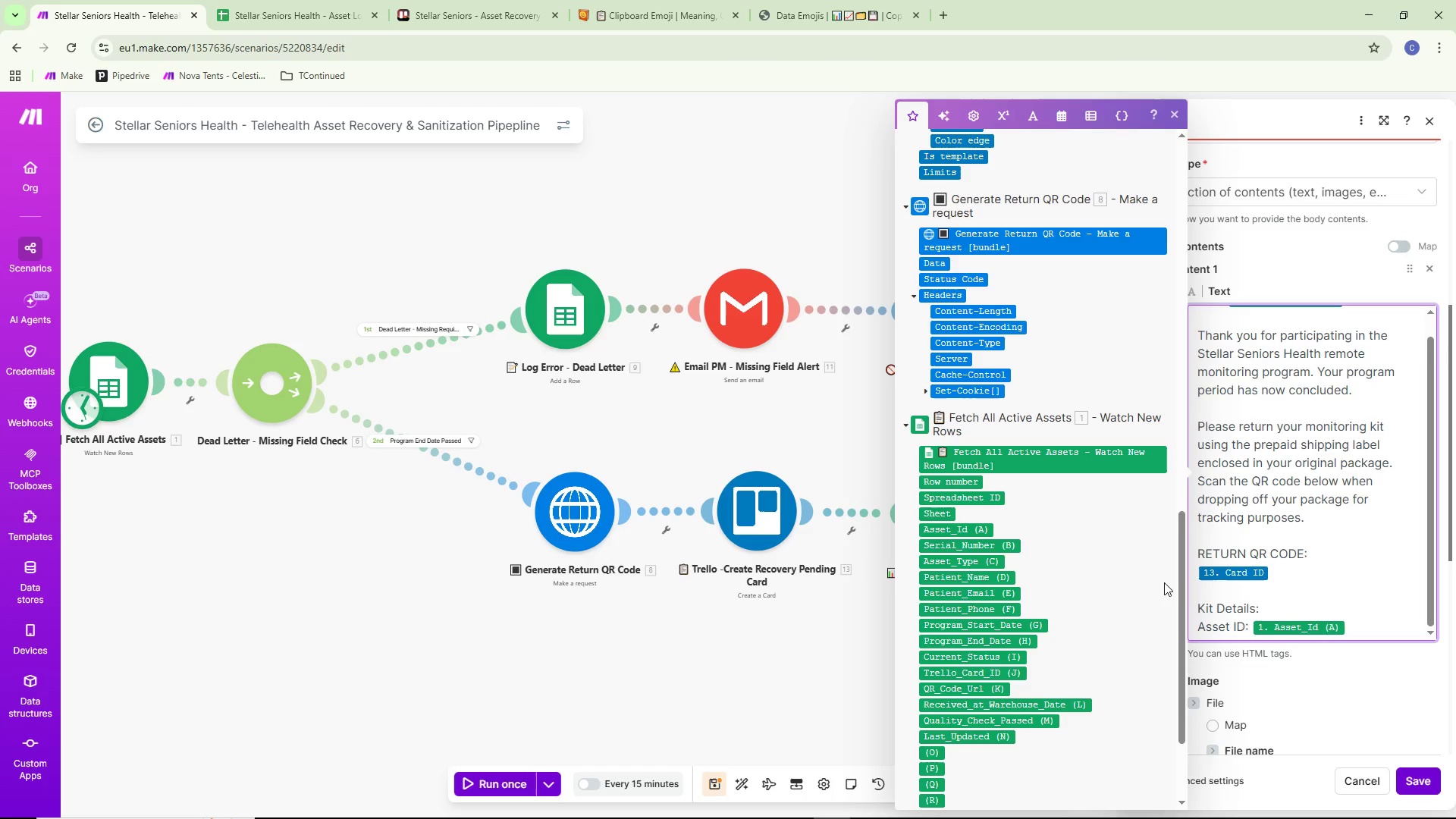 
key(Enter)
 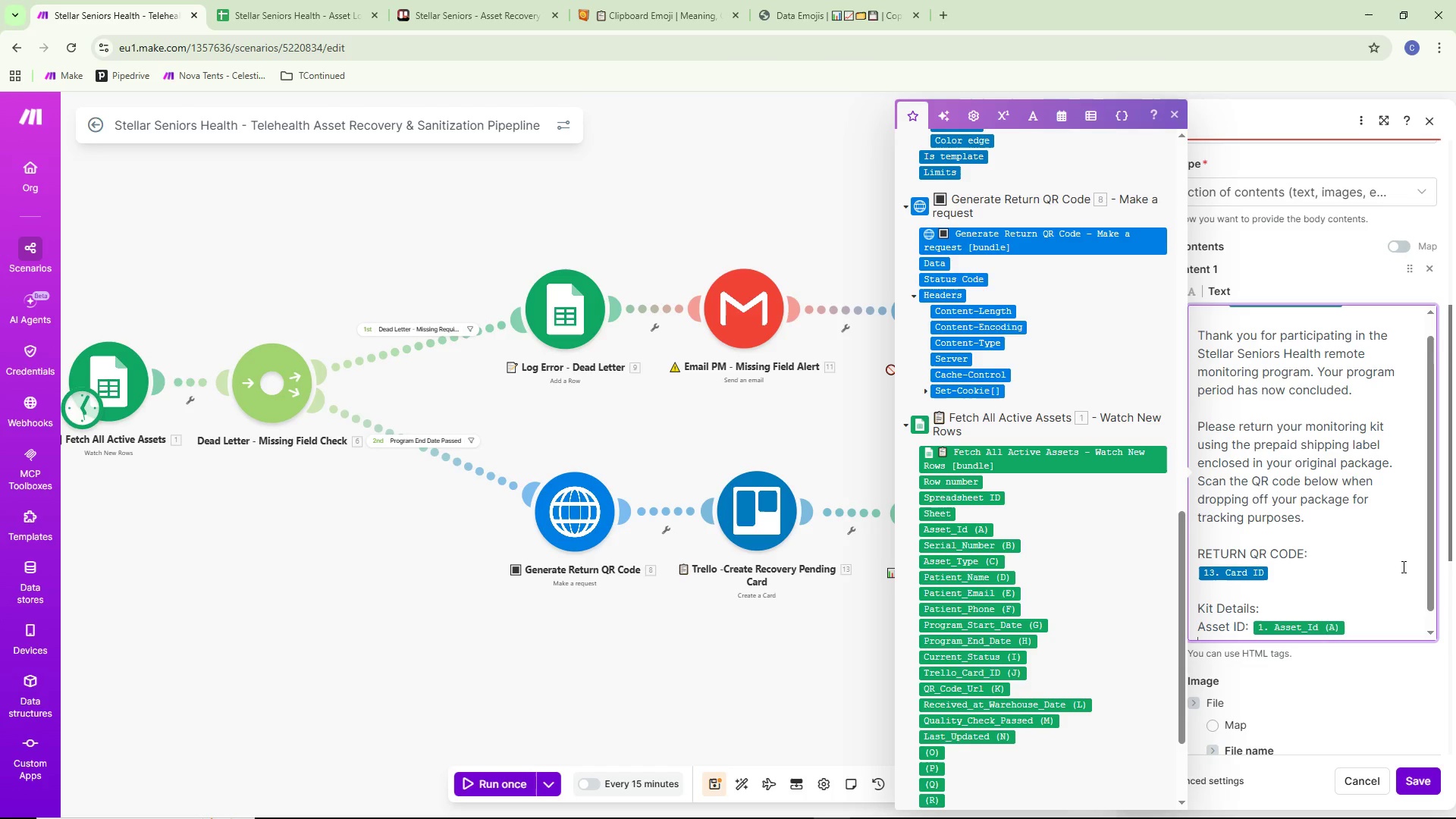 
scroll: coordinate [1367, 560], scroll_direction: down, amount: 3.0
 